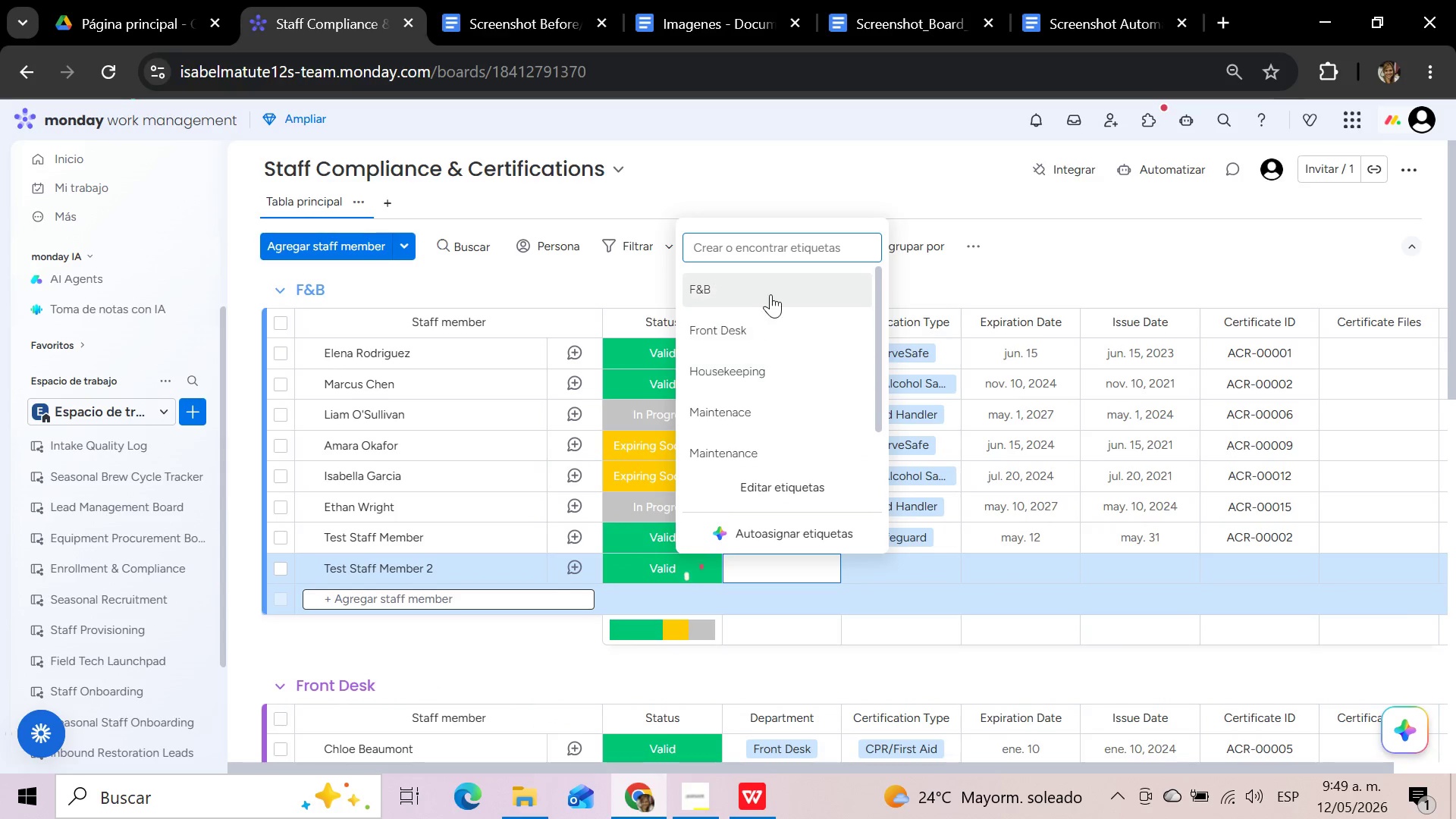 
left_click([770, 289])
 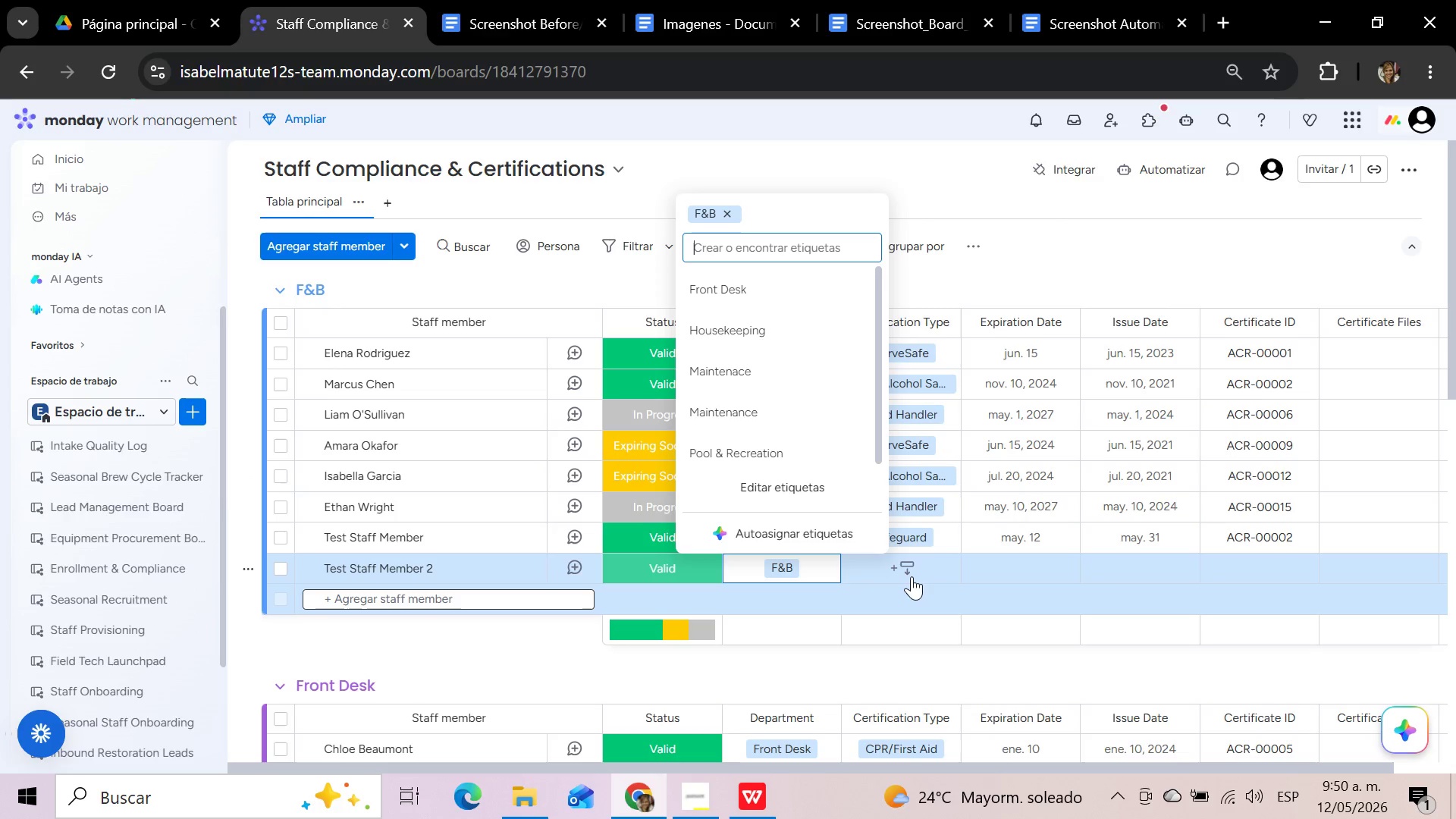 
left_click([912, 576])
 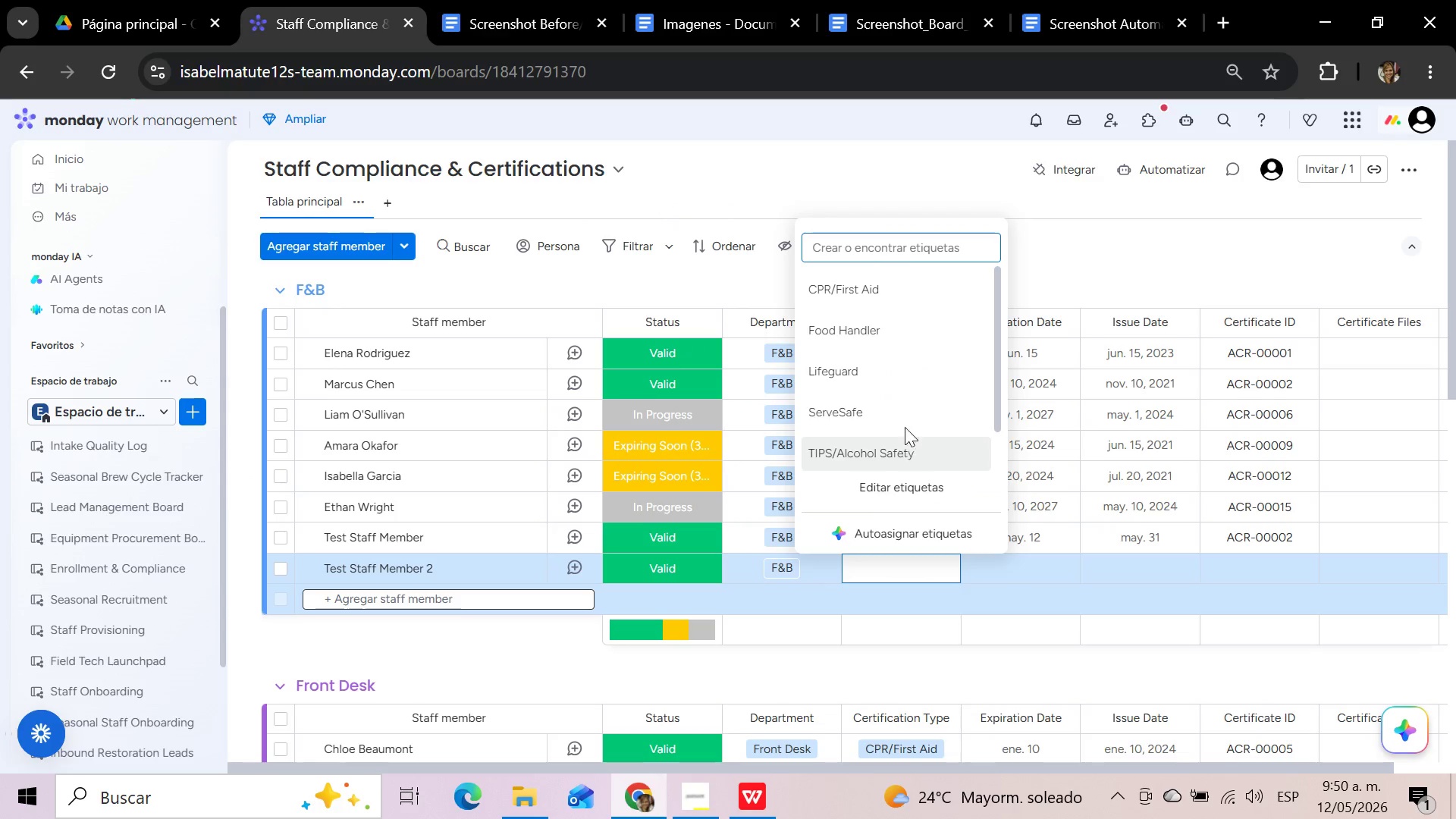 
left_click([903, 413])
 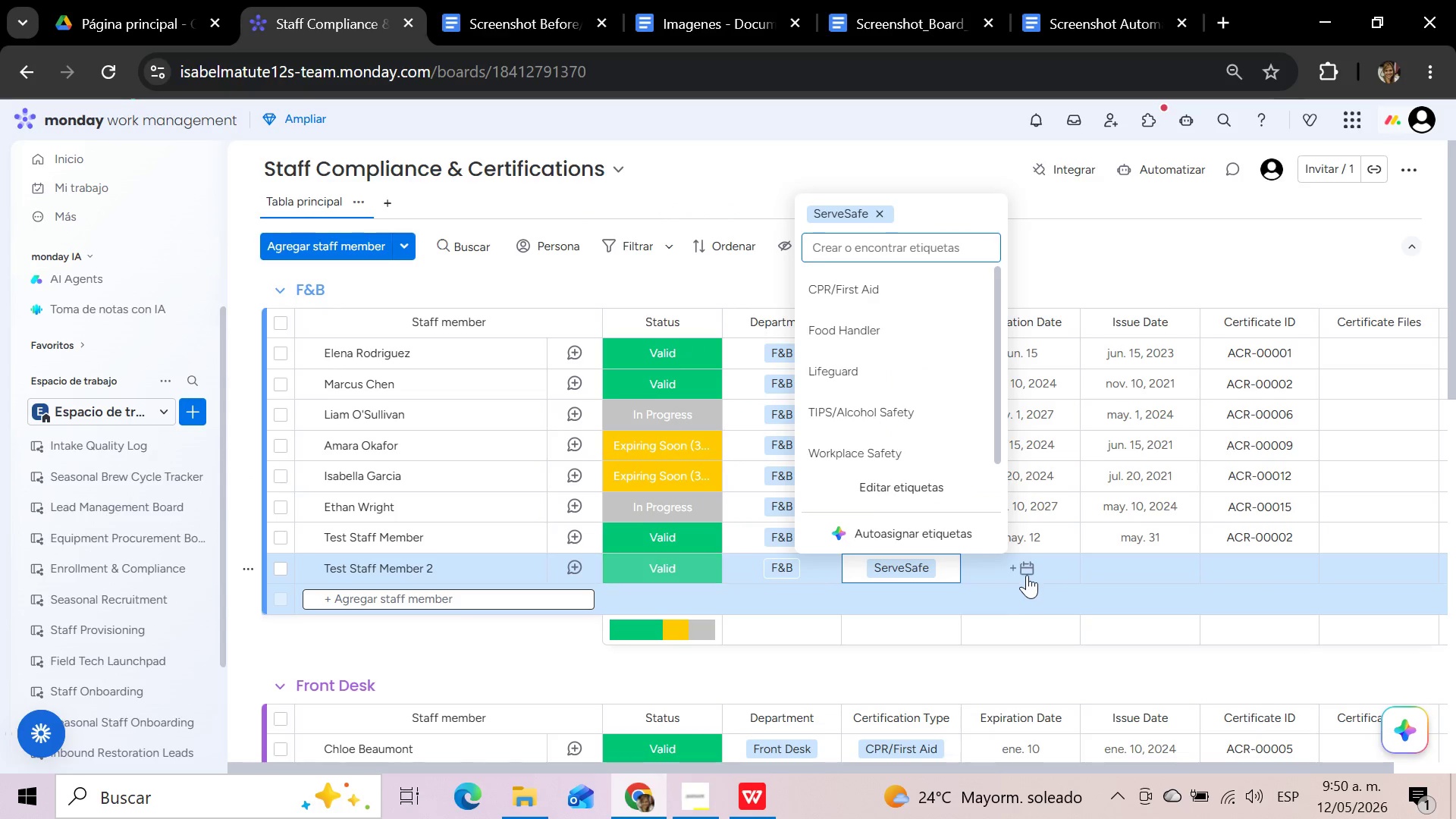 
left_click([1028, 570])
 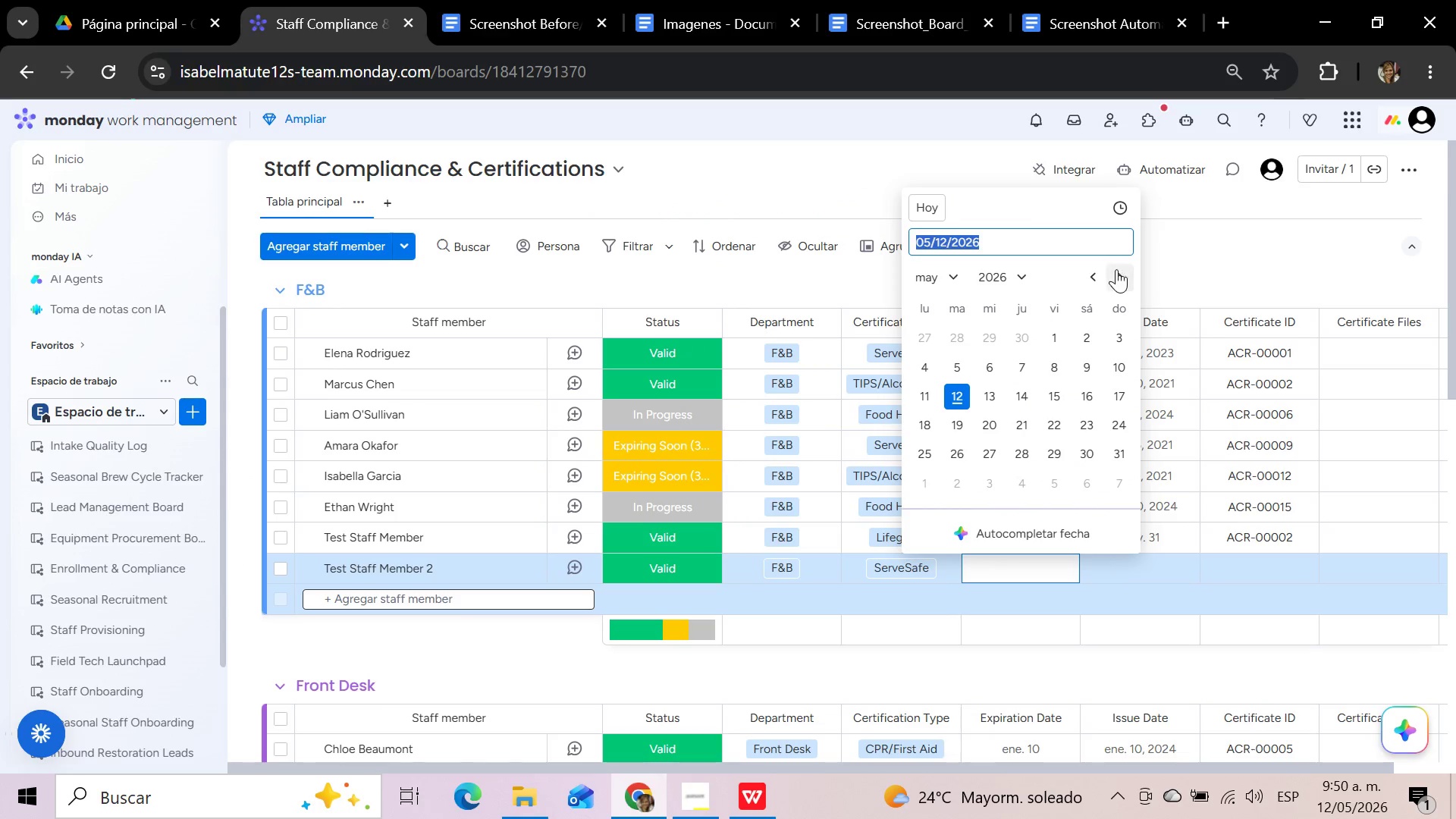 
left_click([1120, 269])
 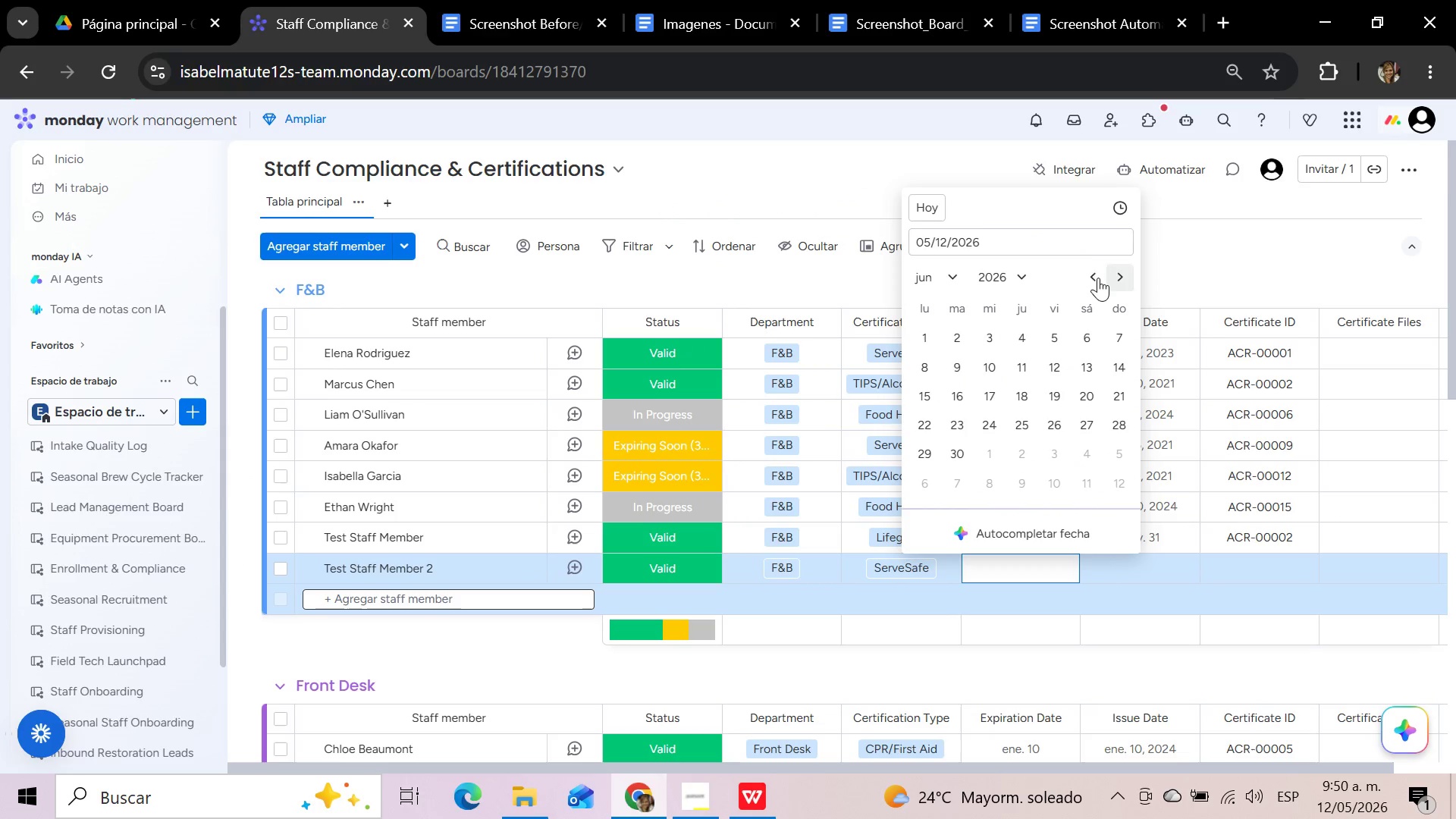 
left_click([1094, 278])
 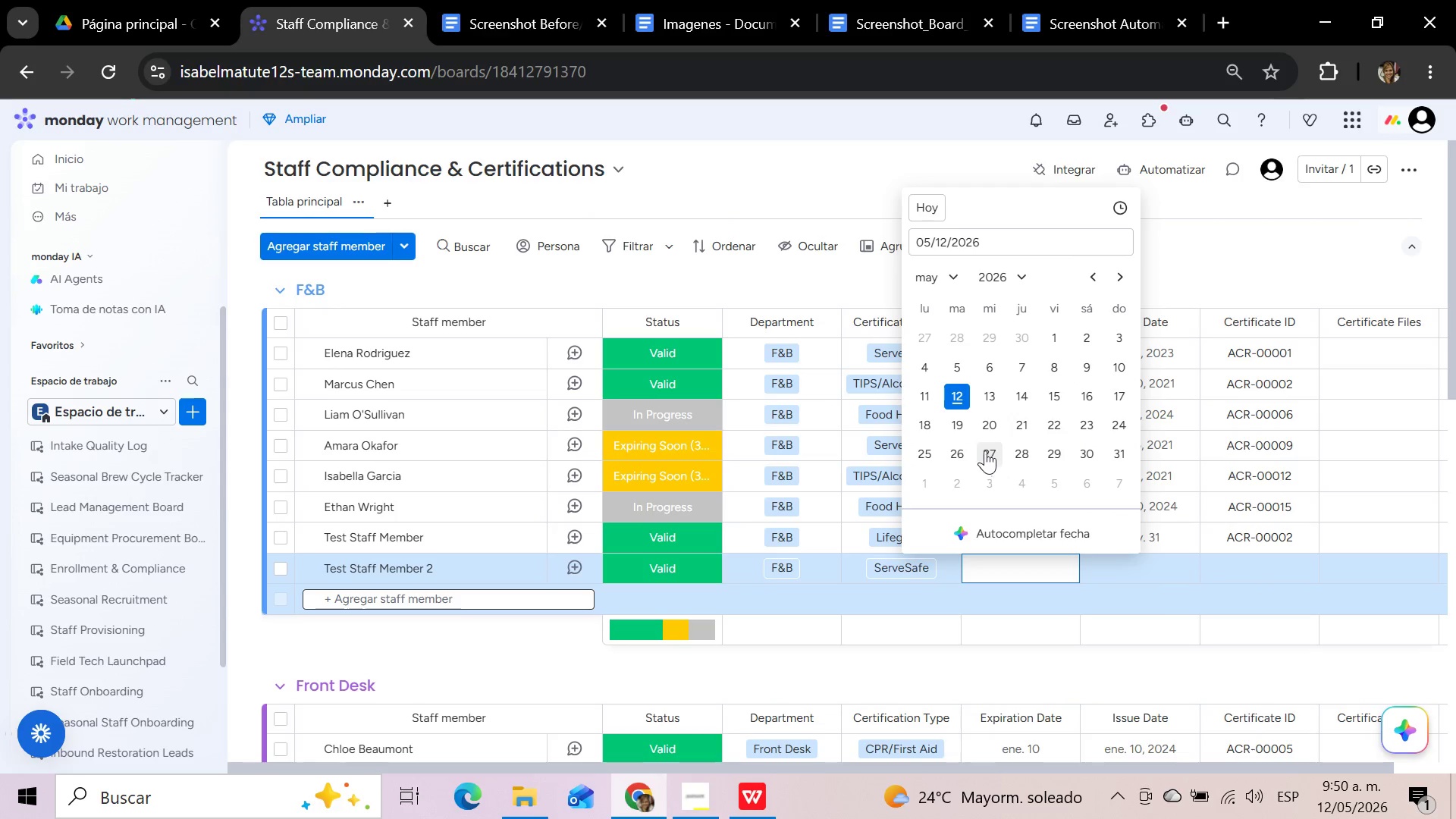 
wait(14.39)
 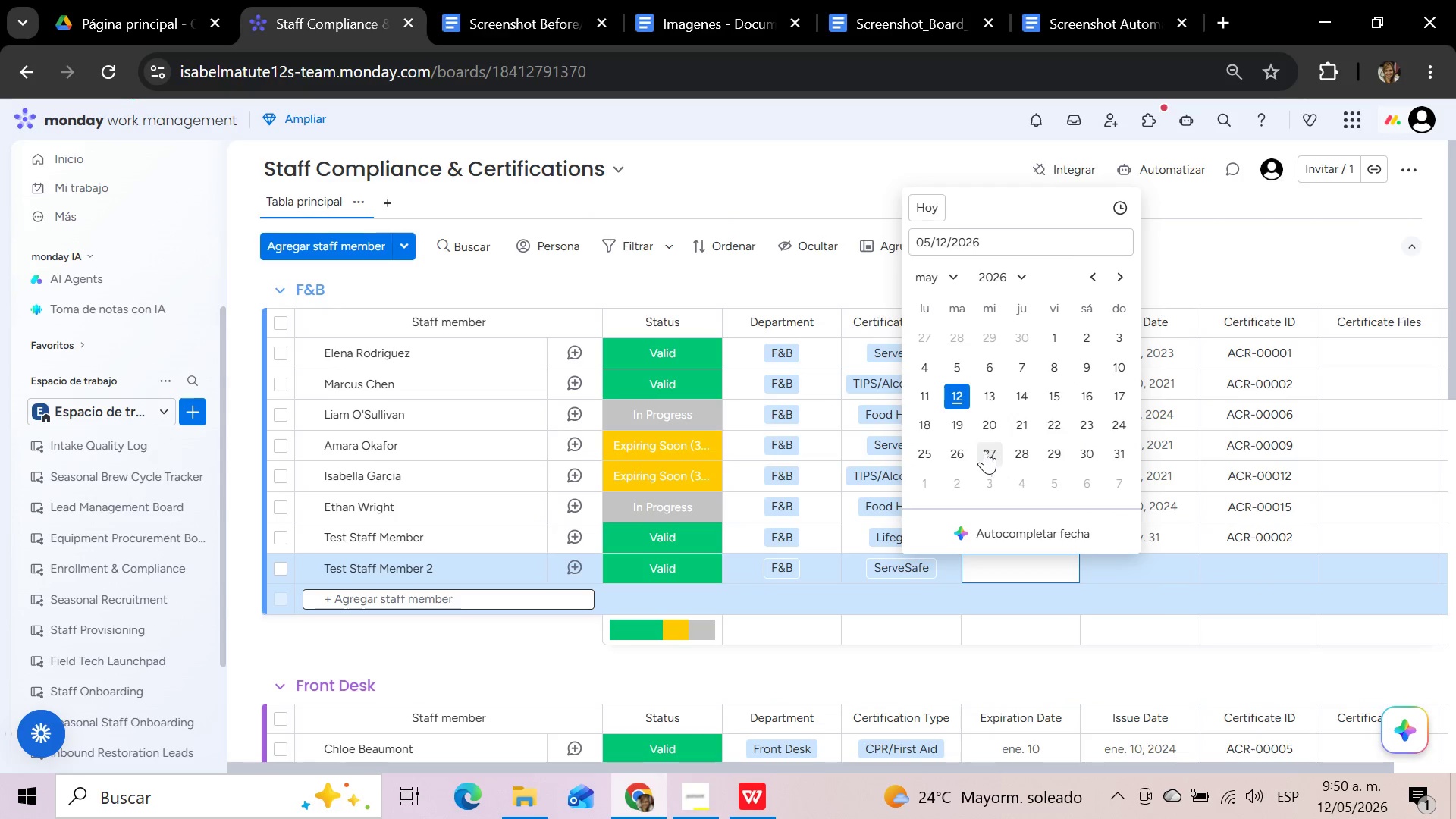 
left_click([1123, 271])
 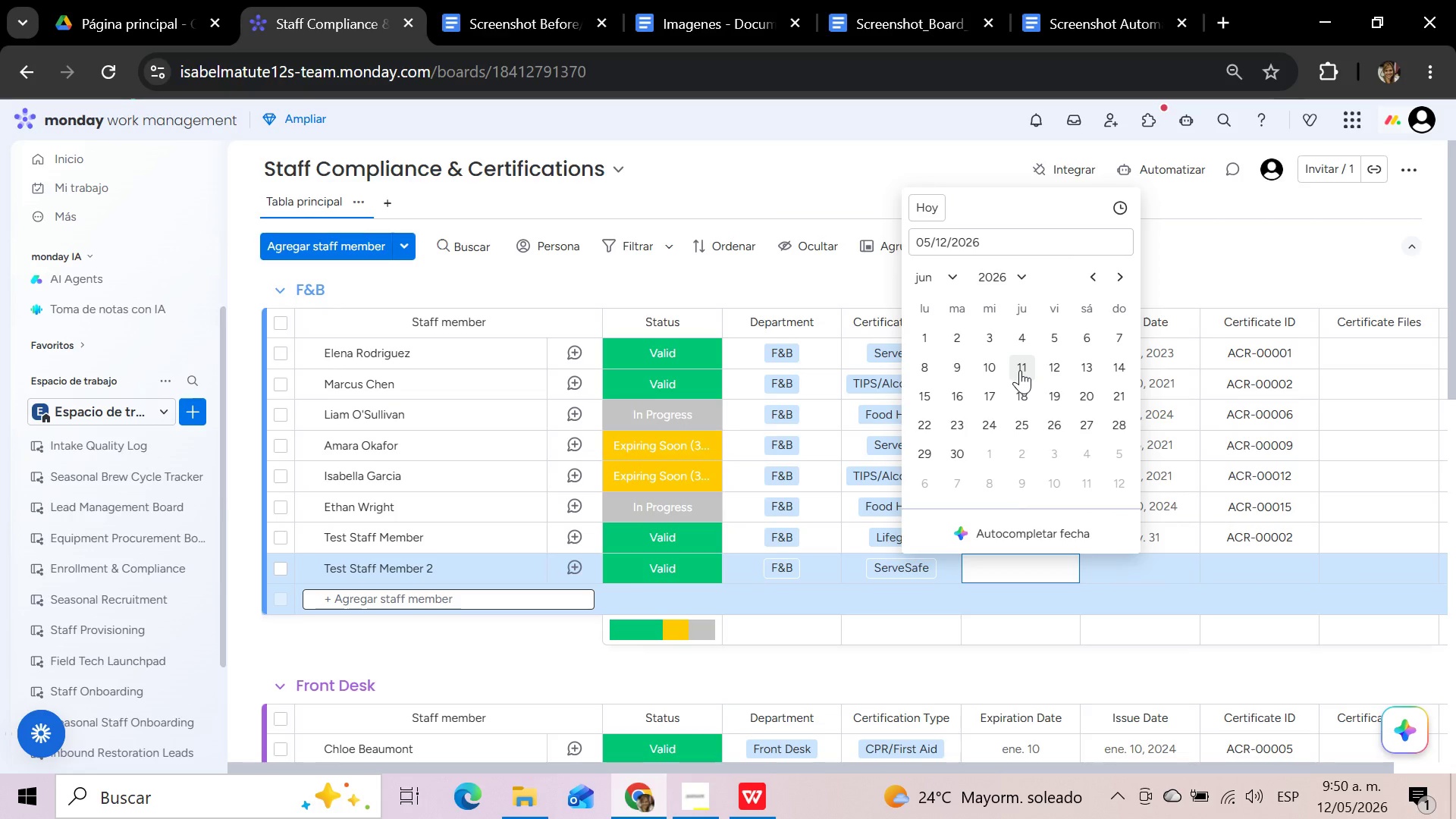 
wait(13.94)
 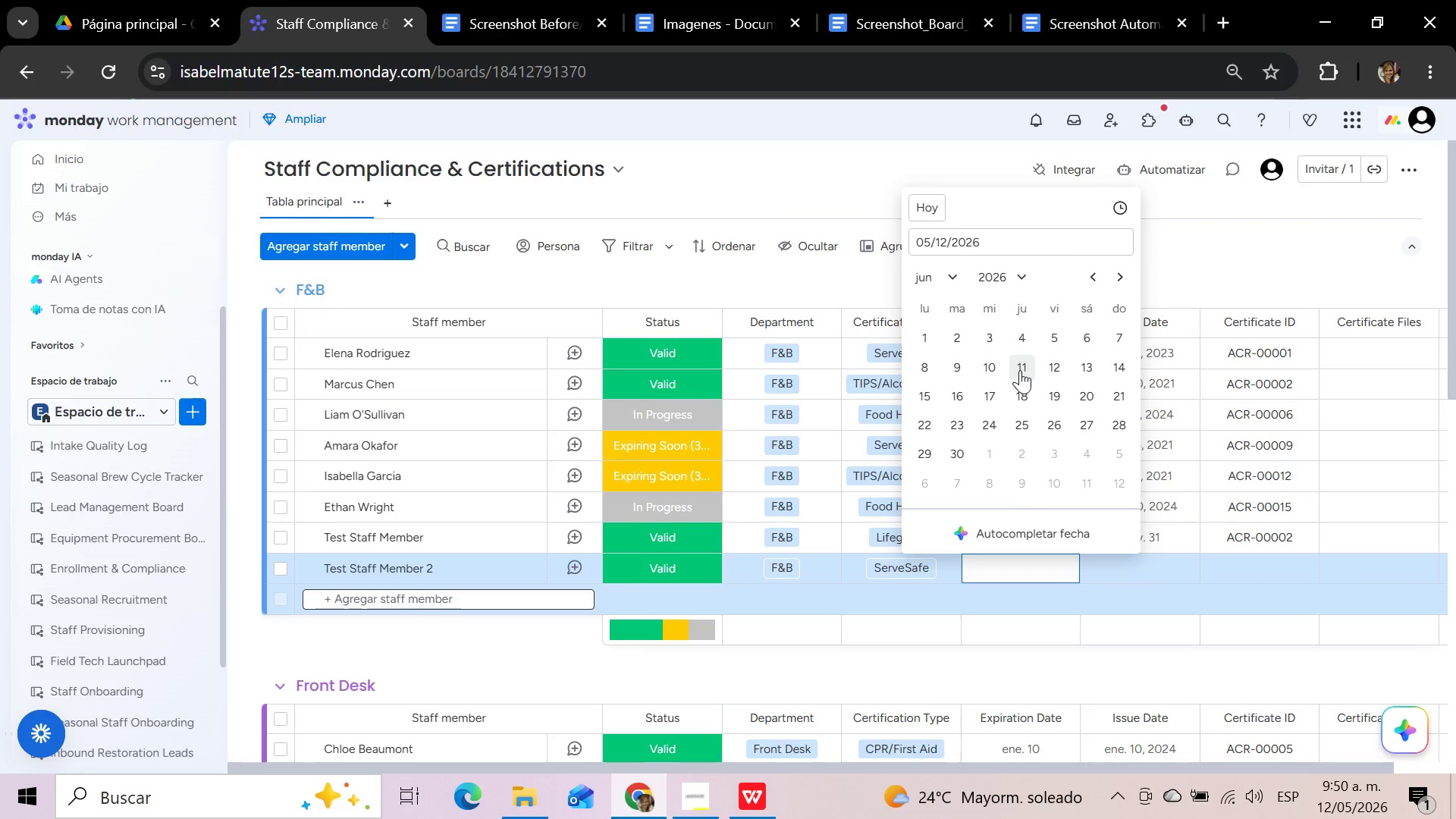 
left_click([1053, 364])
 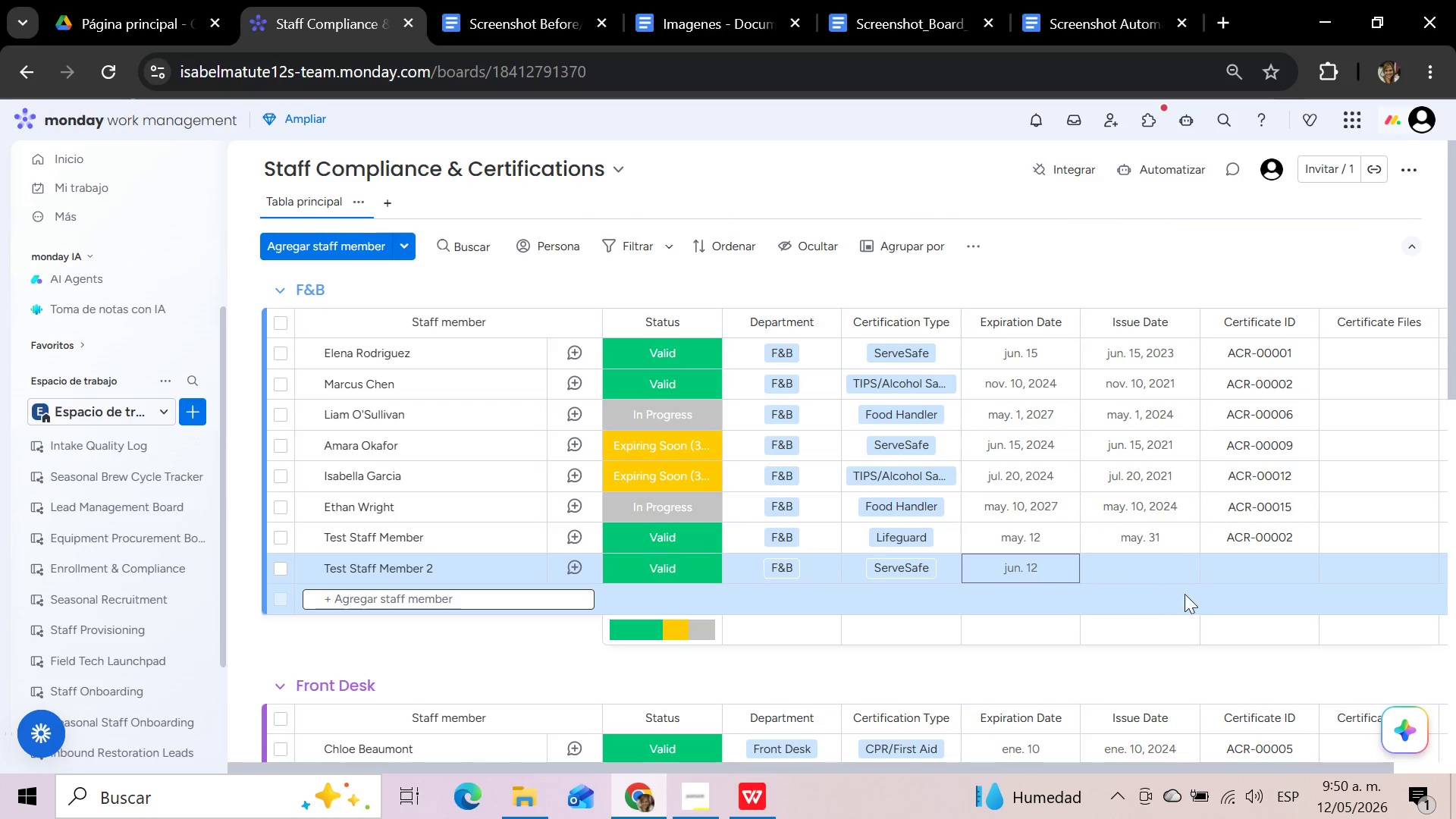 
left_click([1135, 563])
 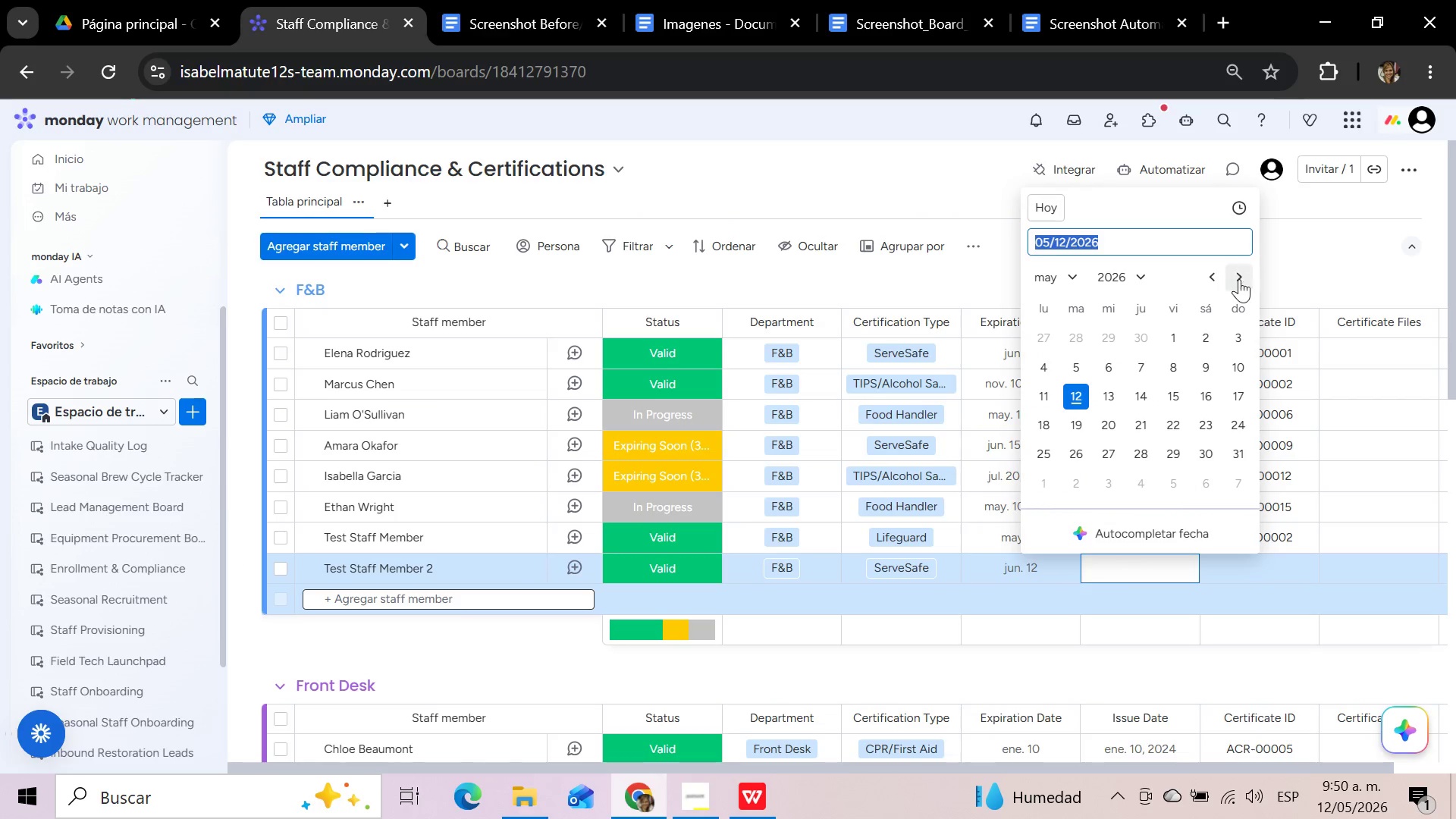 
left_click([1247, 279])
 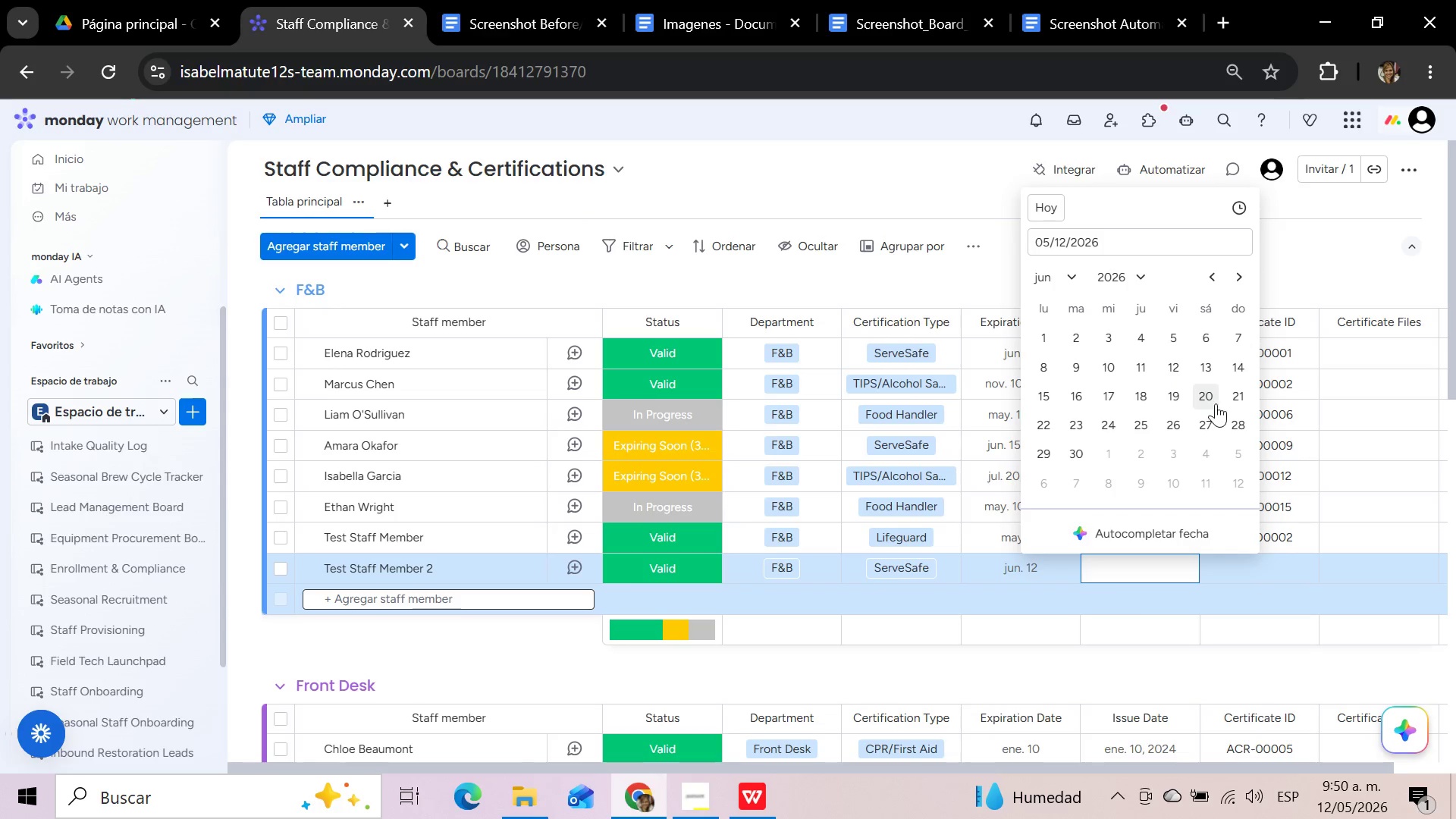 
left_click([1205, 421])
 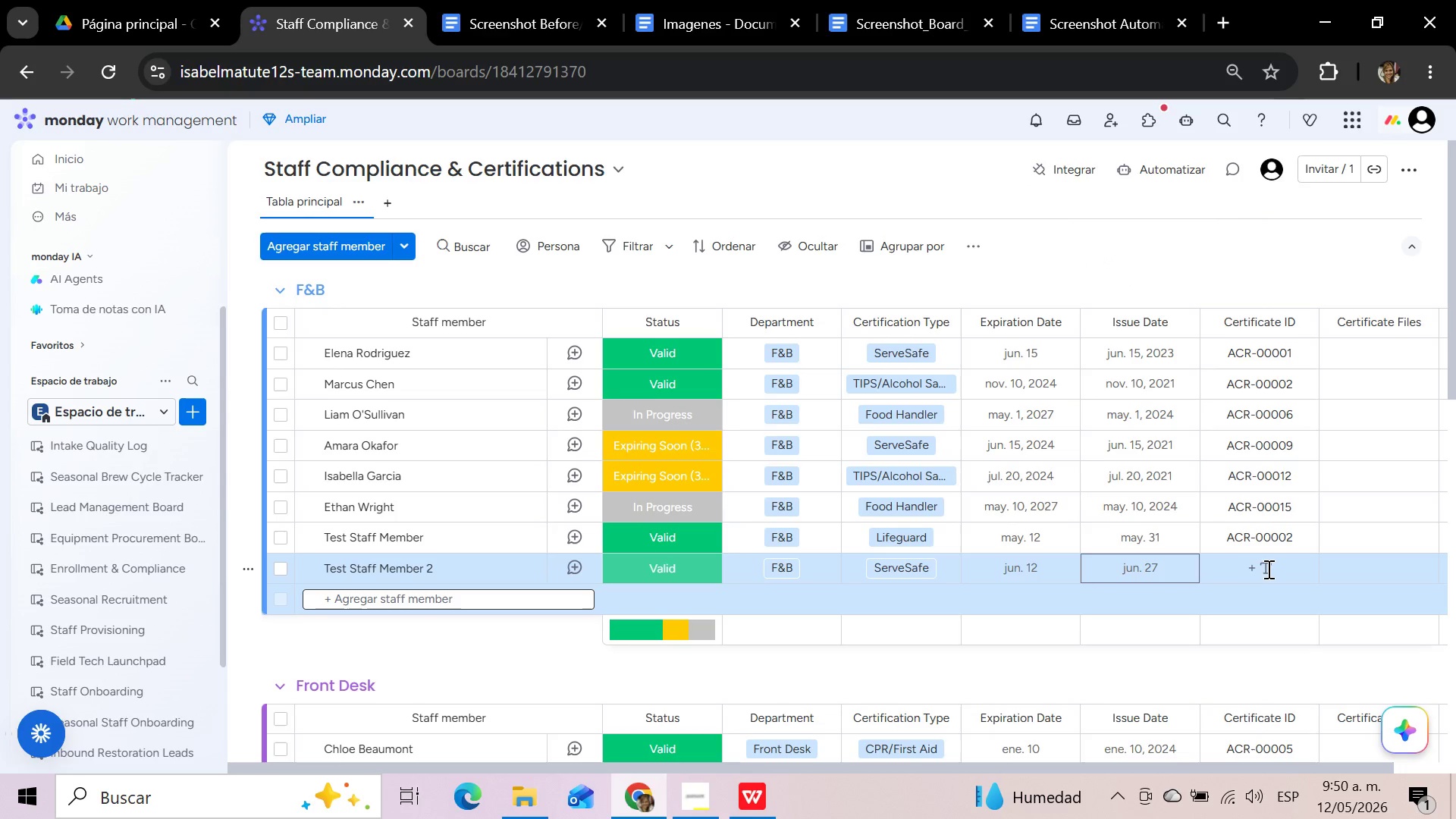 
left_click([1267, 568])
 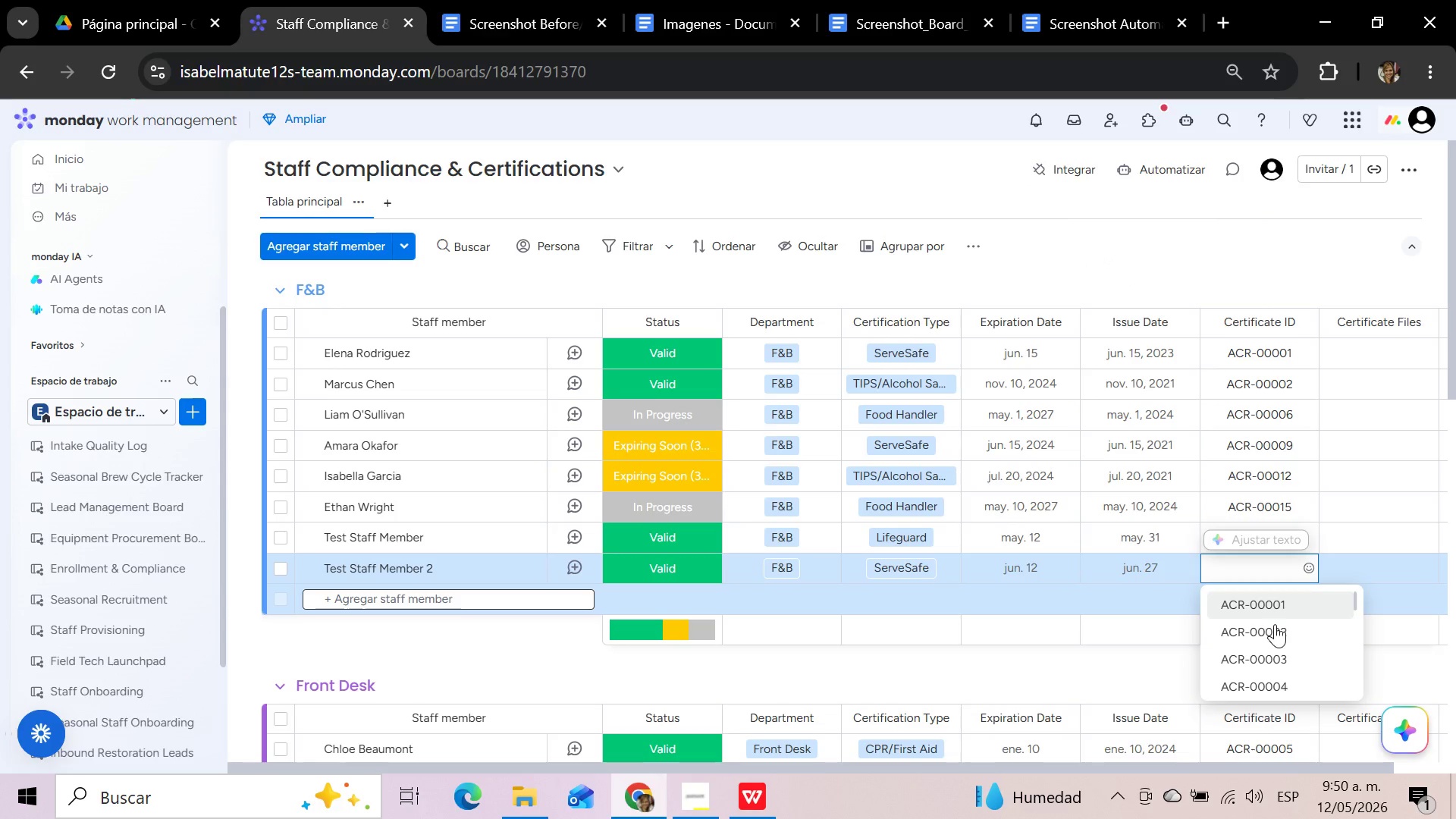 
left_click([1264, 651])
 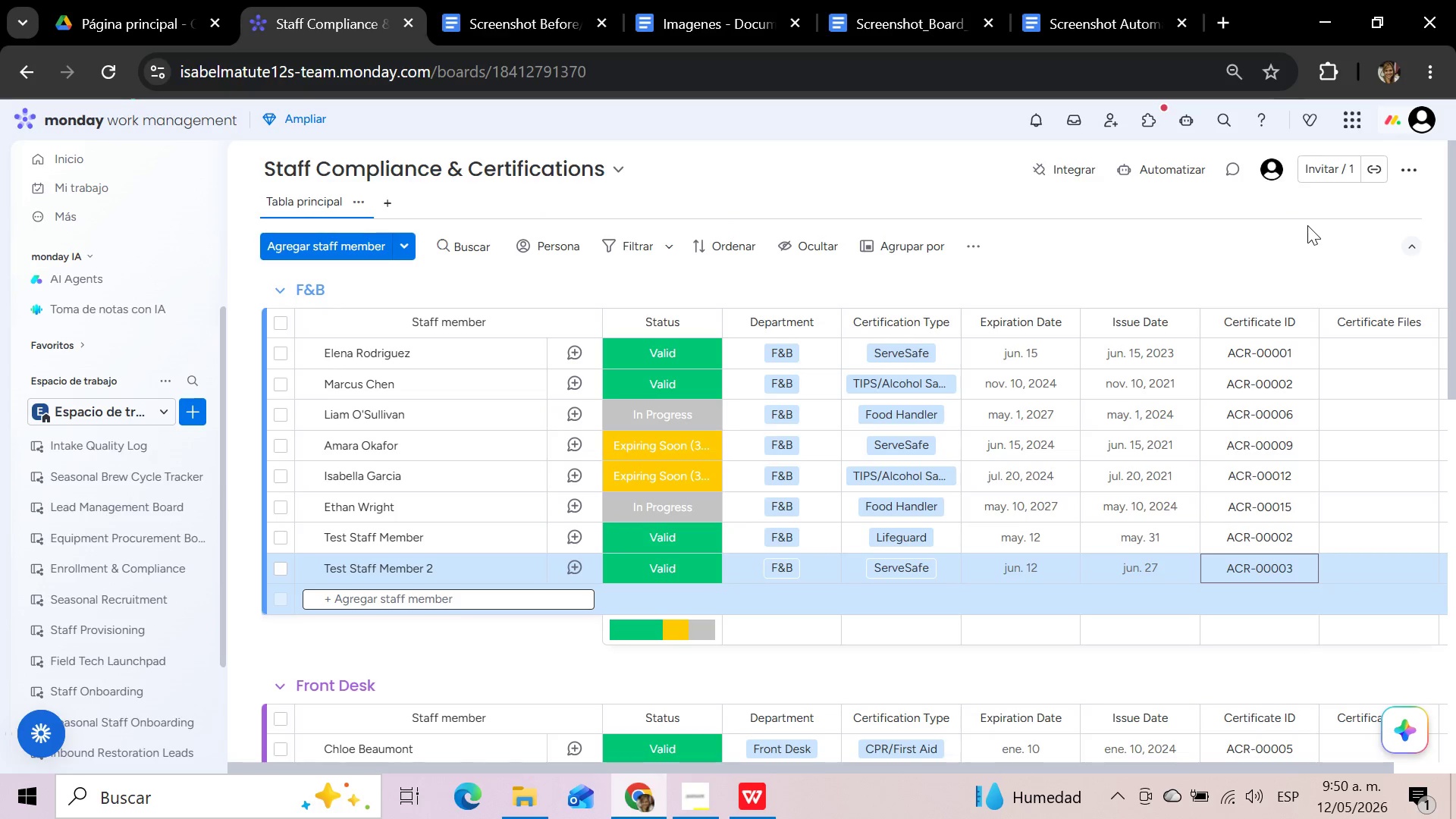 
wait(9.81)
 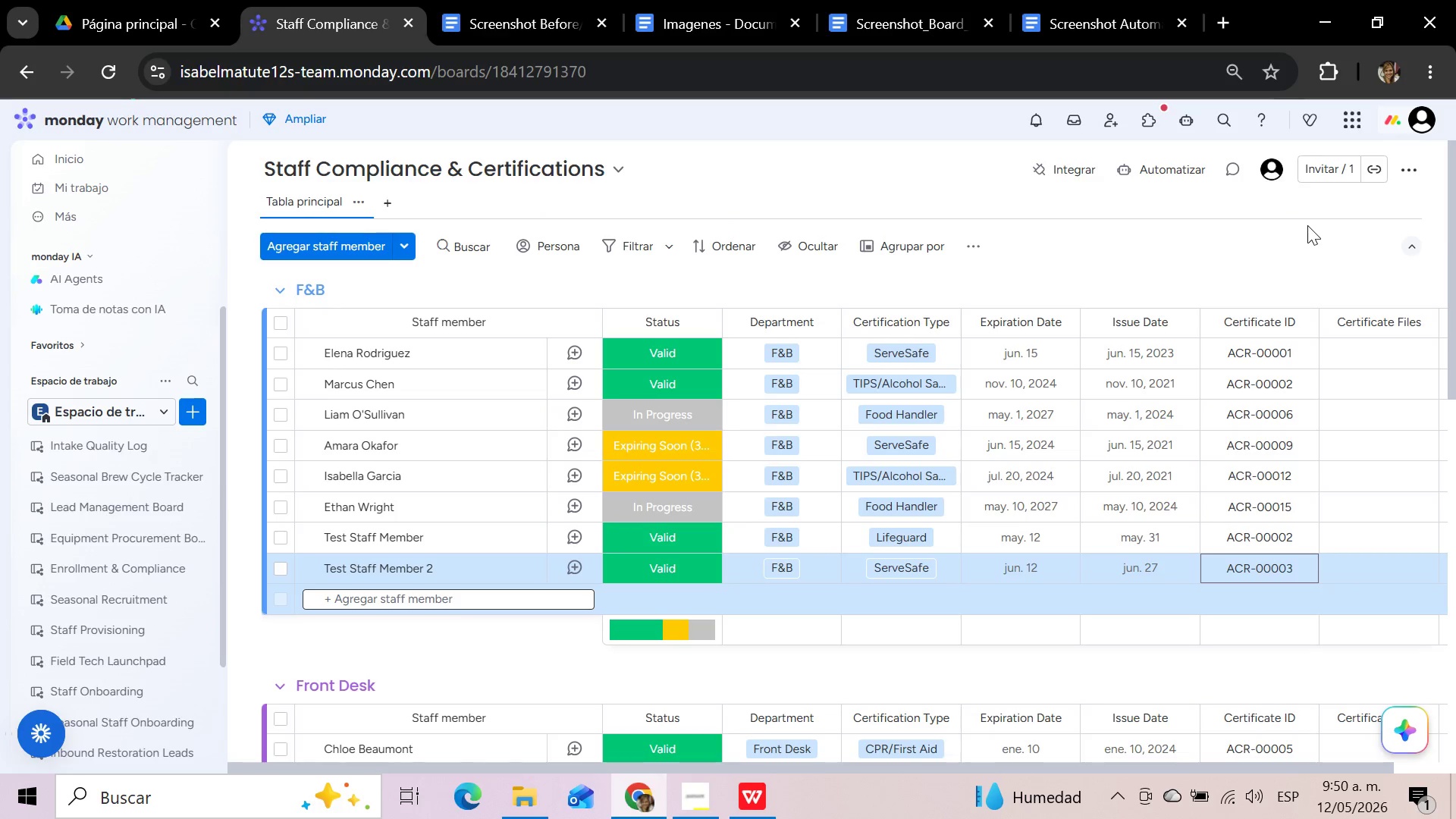 
left_click([1288, 260])
 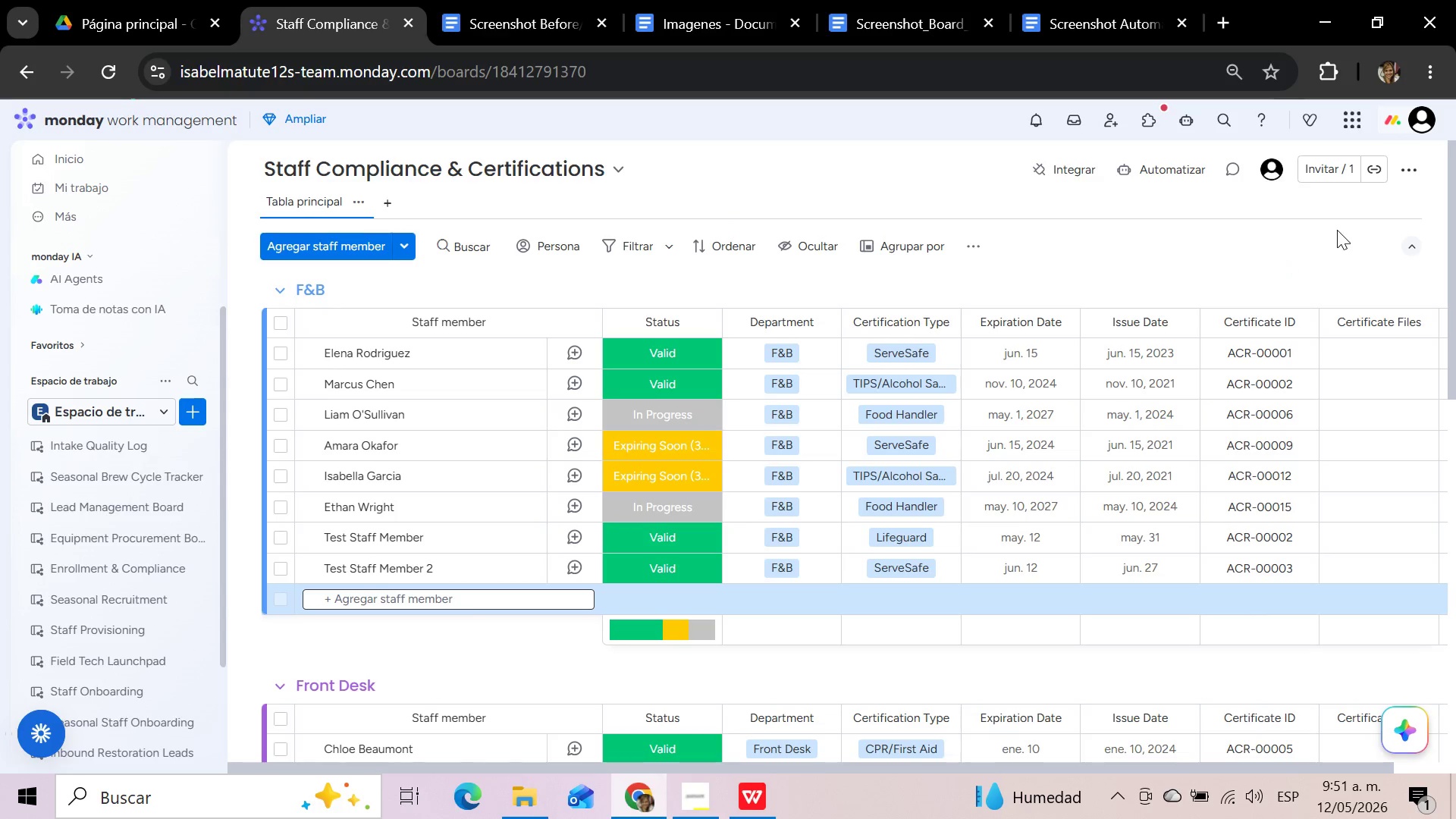 
key(Meta+Shift+S)
 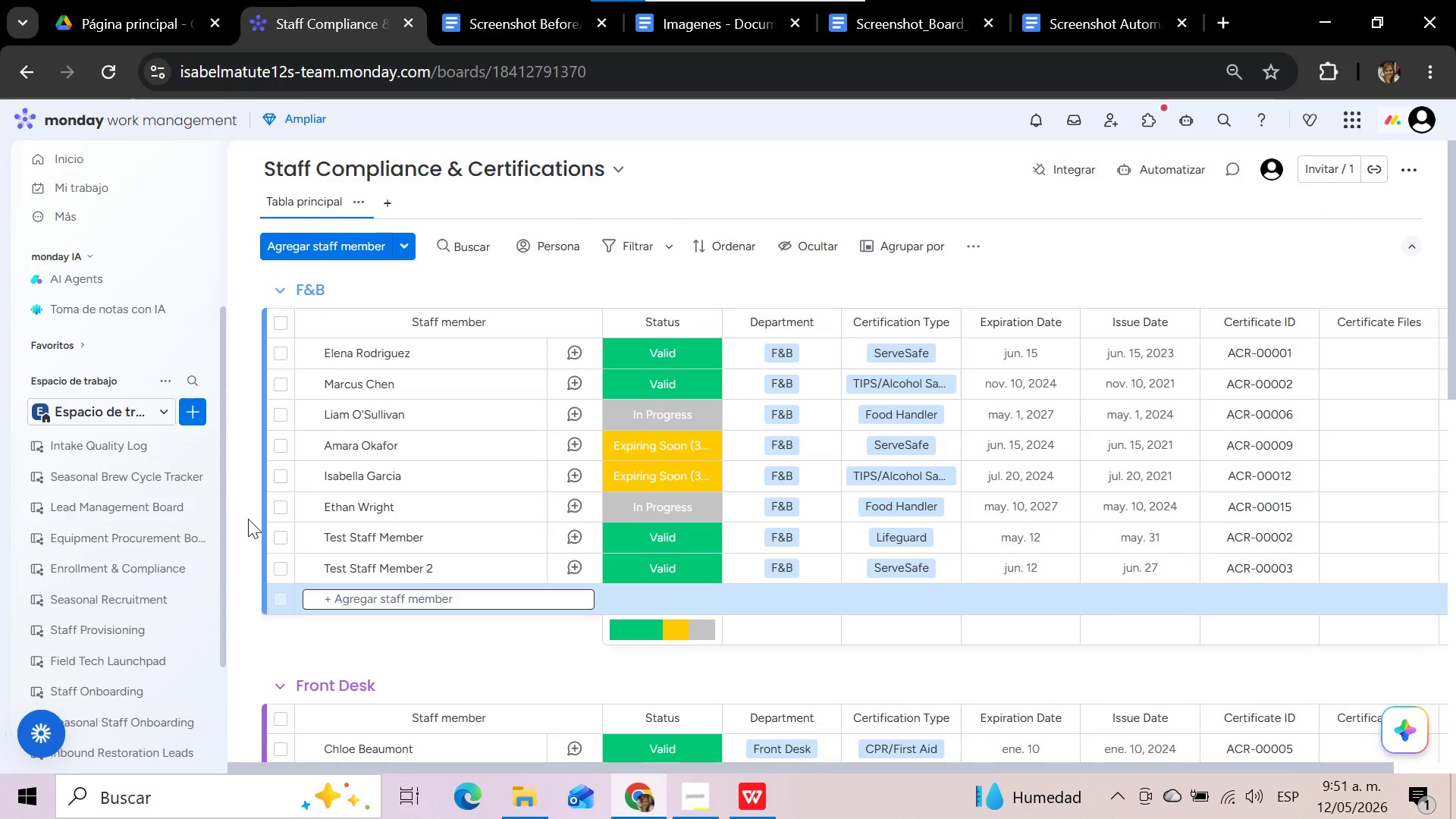 
wait(8.11)
 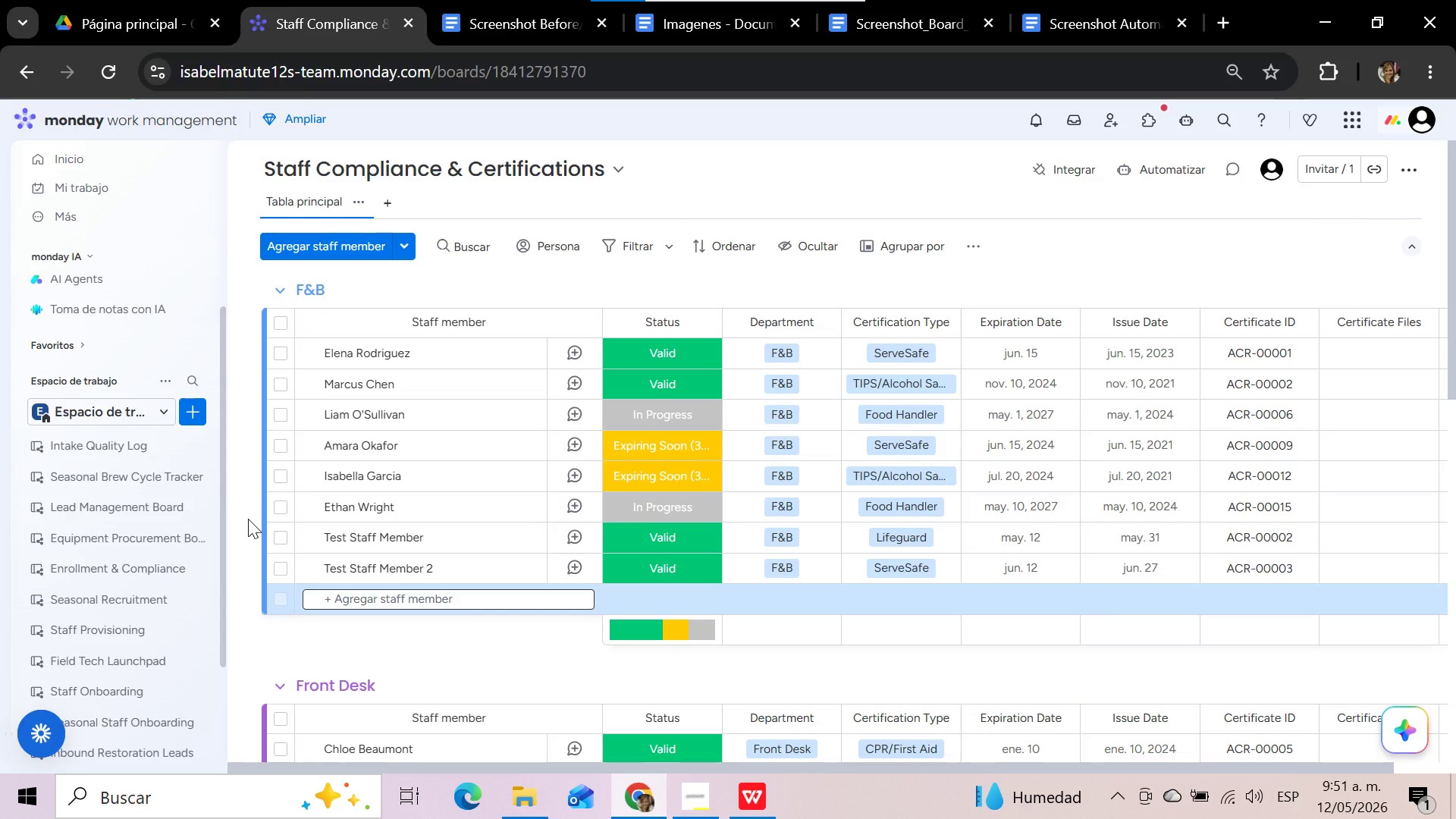 
left_click_drag(start_coordinate=[257, 507], to_coordinate=[1452, 645])
 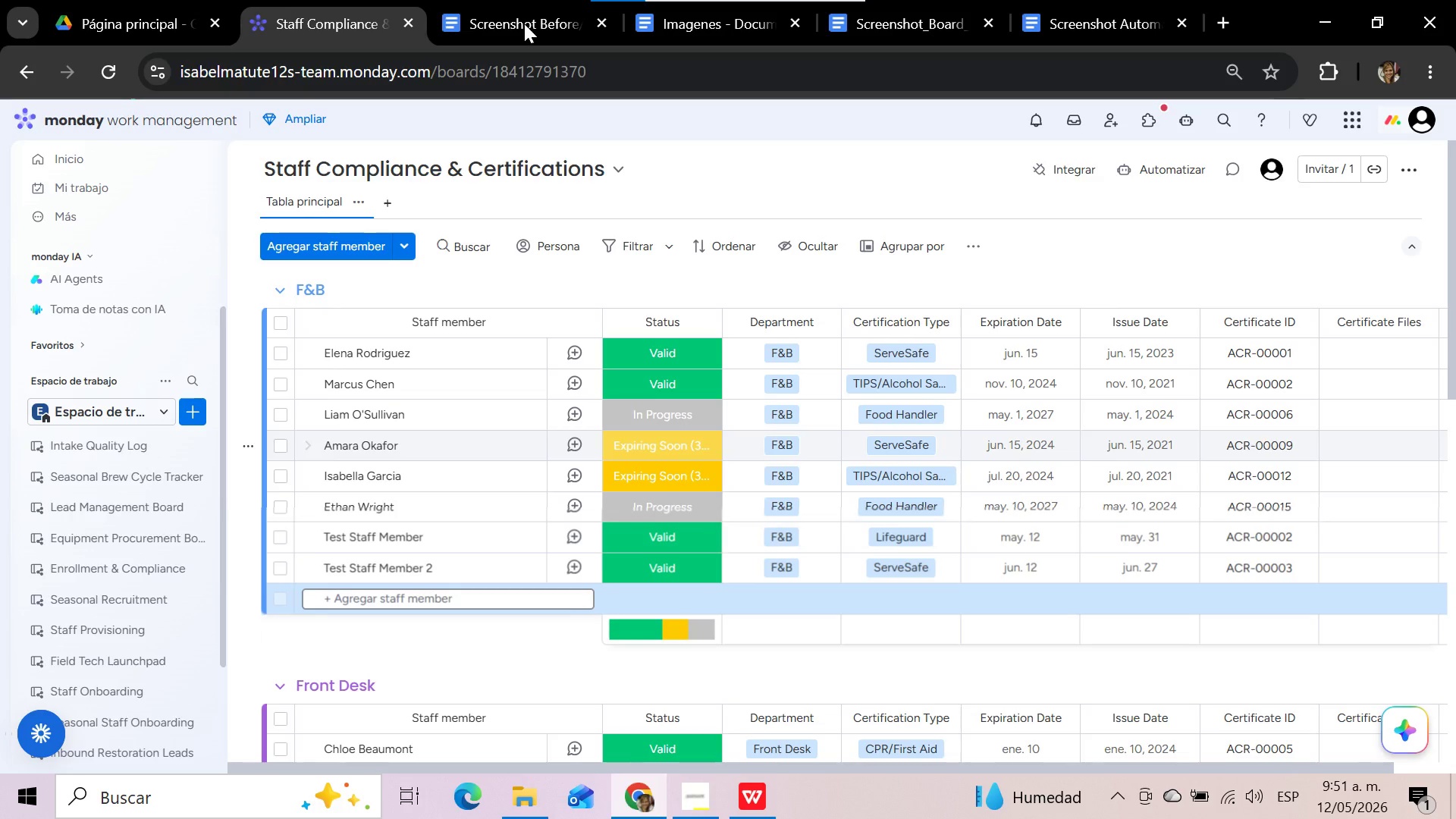 
left_click([524, 24])
 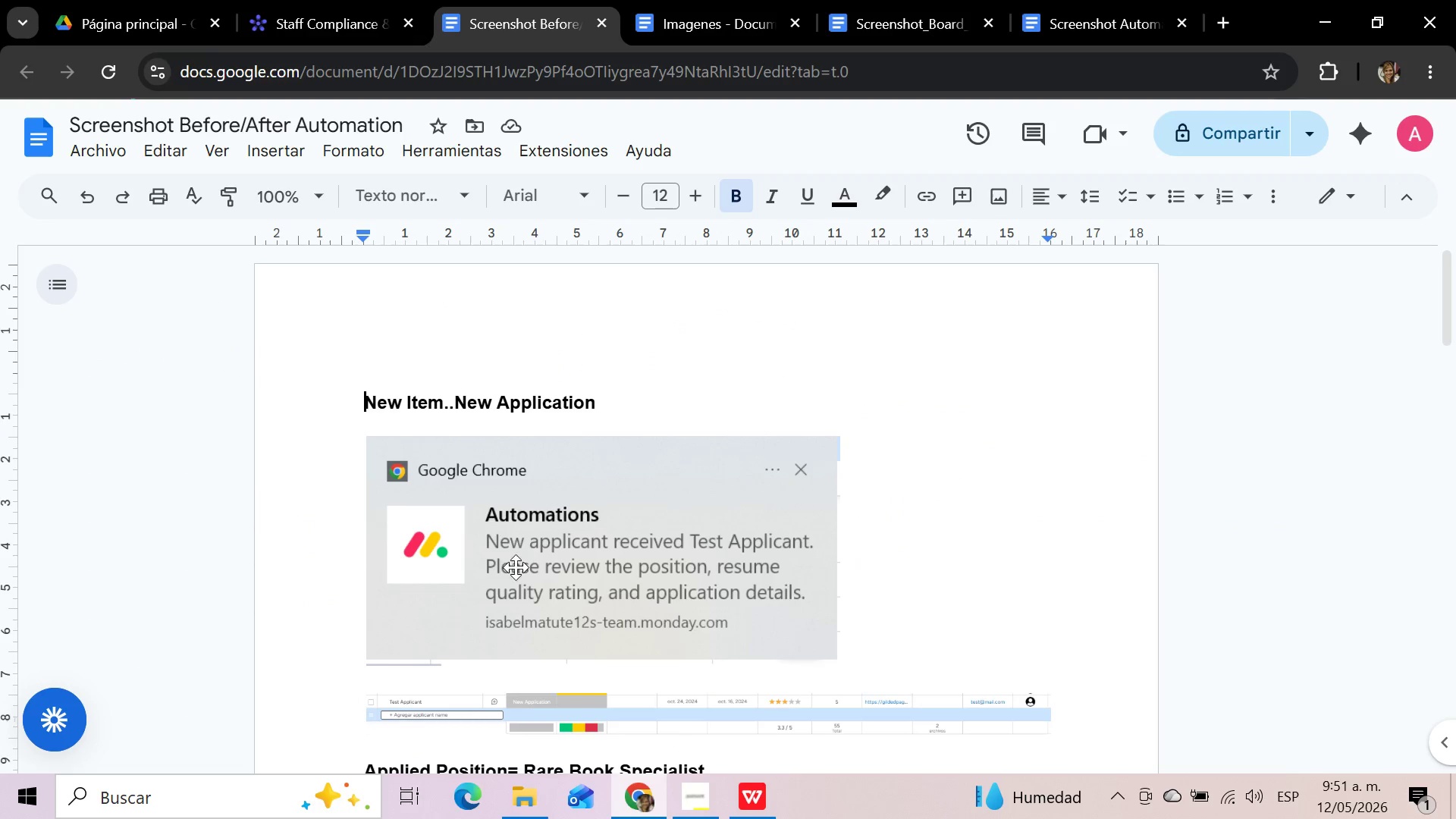 
scroll: coordinate [519, 479], scroll_direction: up, amount: 4.0
 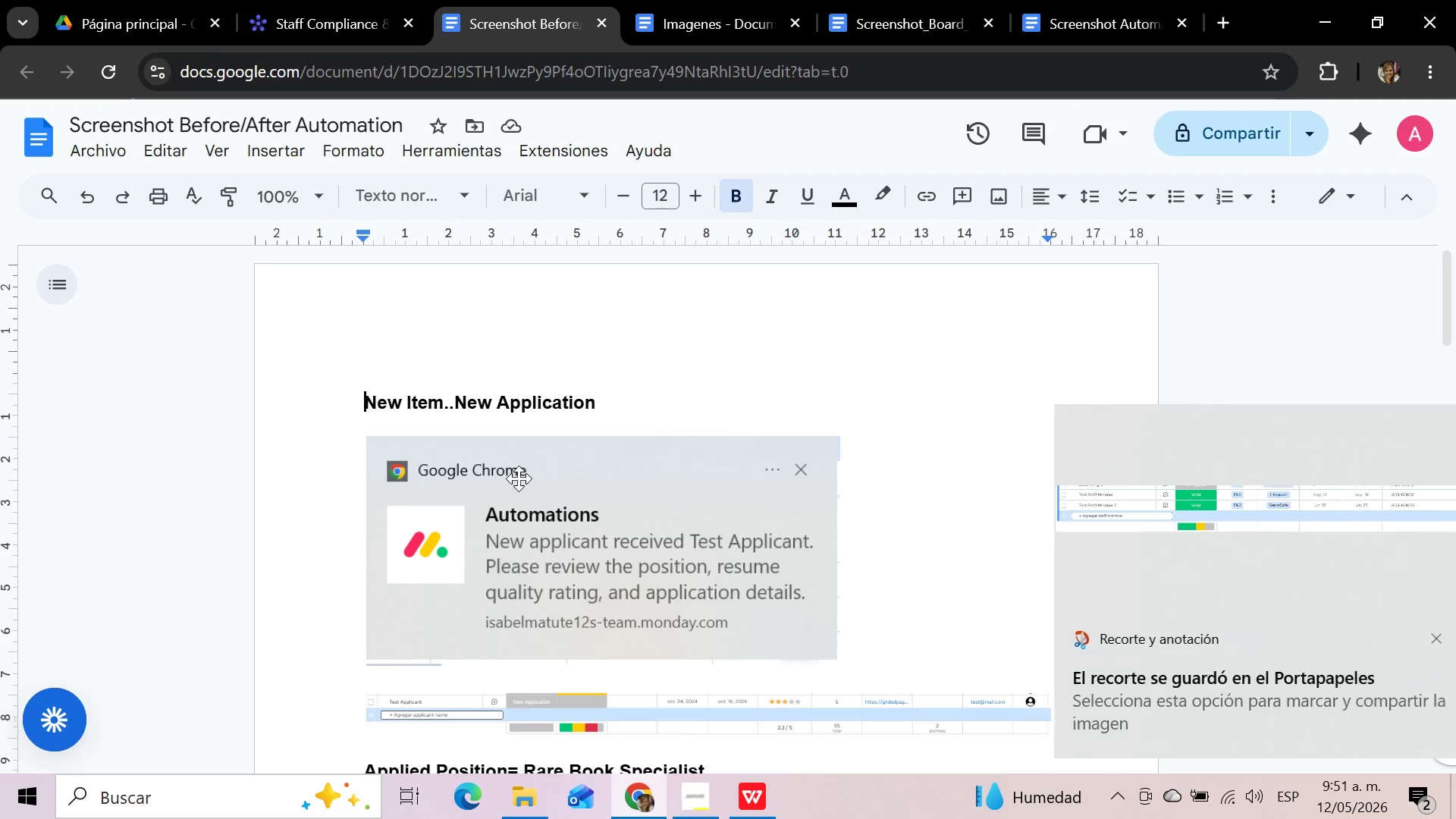 
left_click([519, 479])
 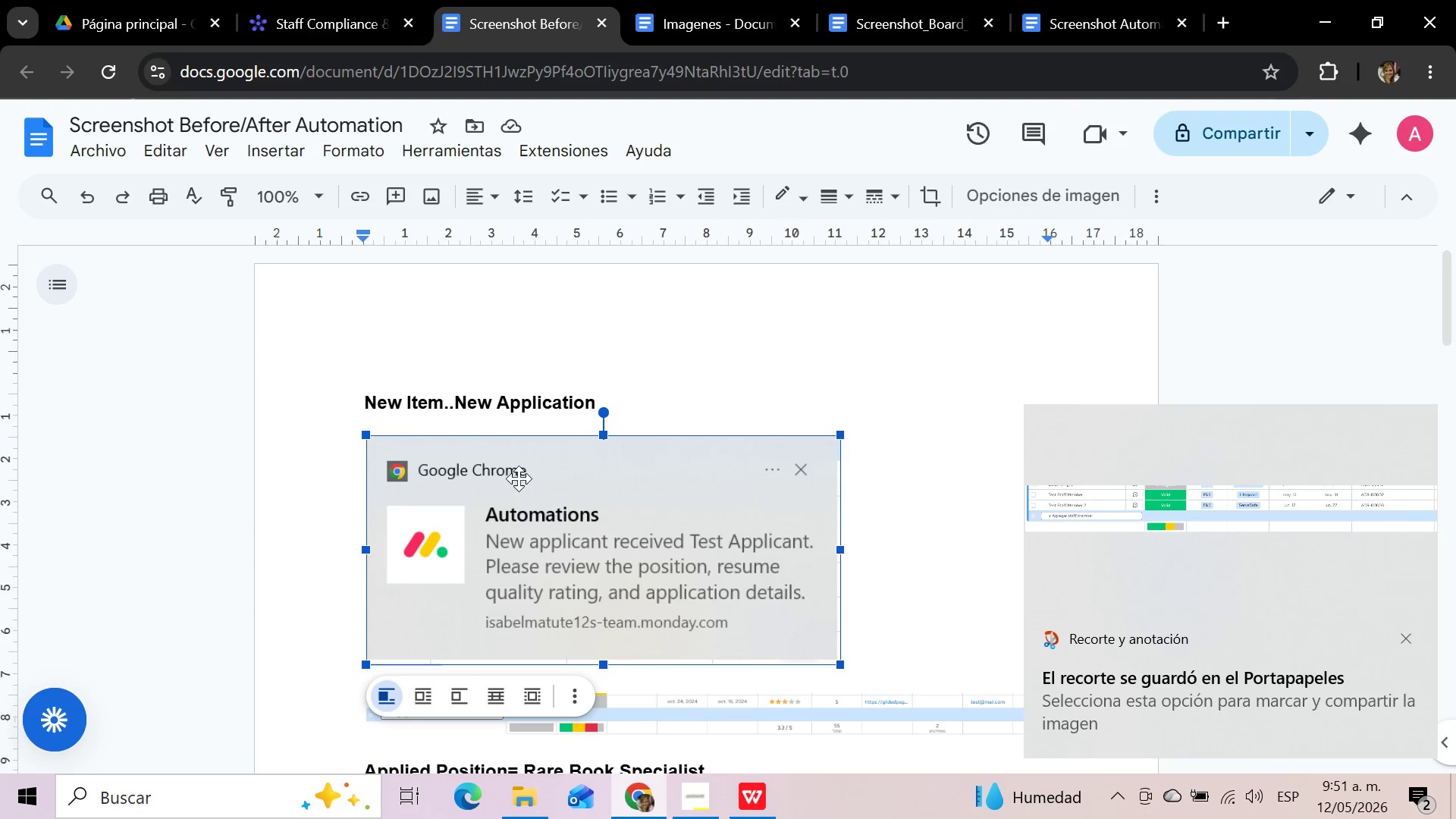 
key(Delete)
 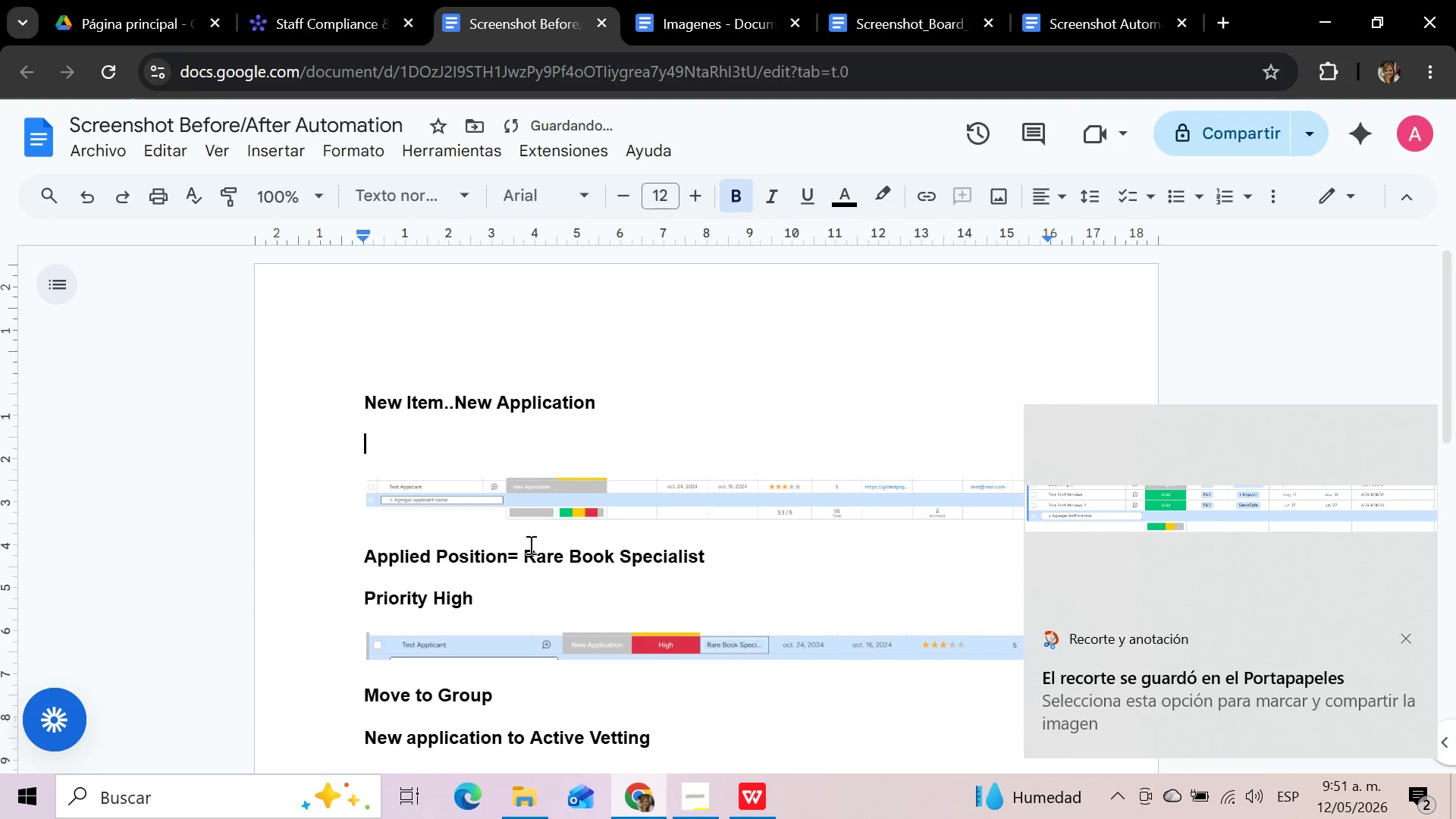 
left_click([529, 544])
 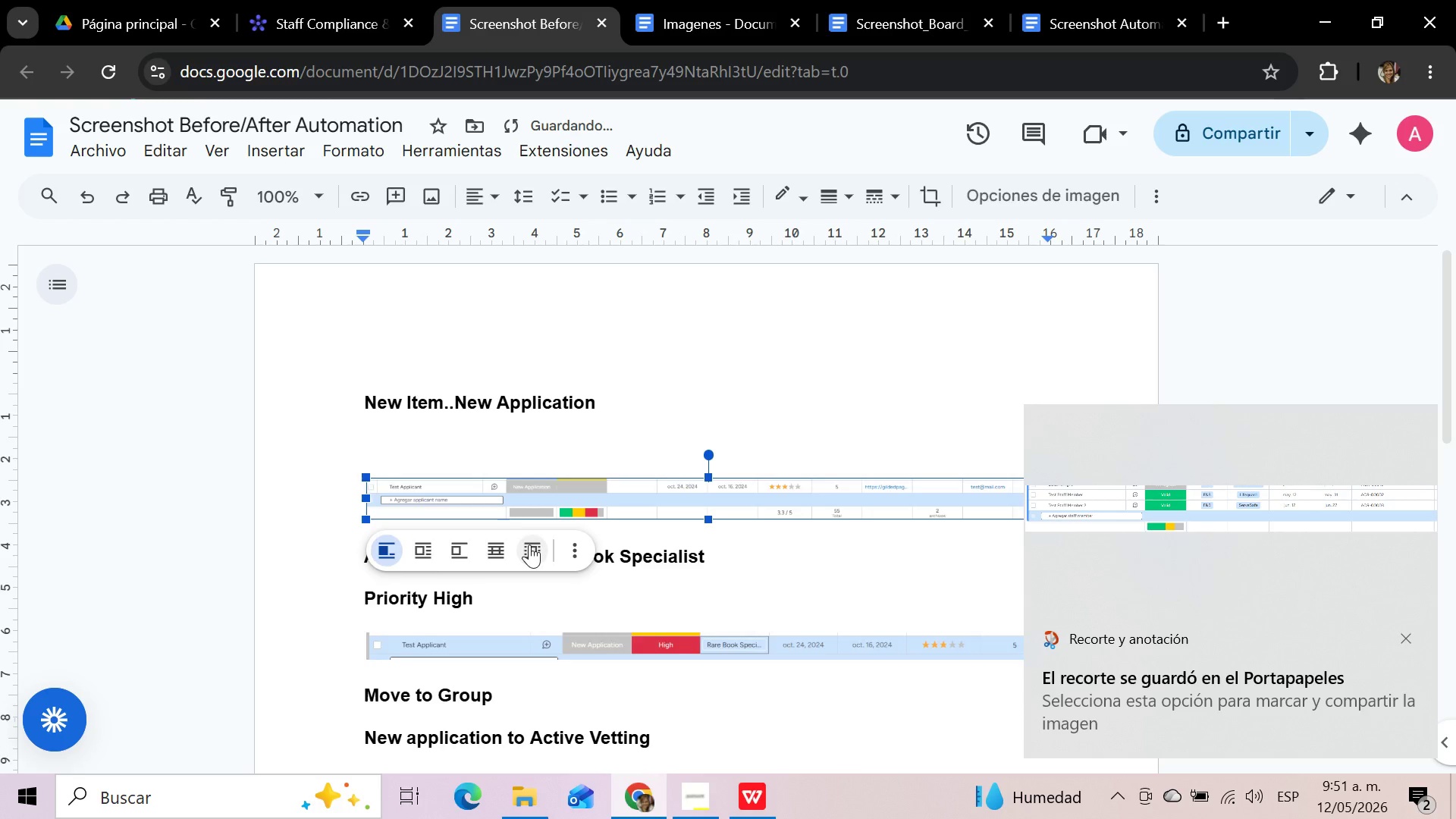 
key(Delete)
 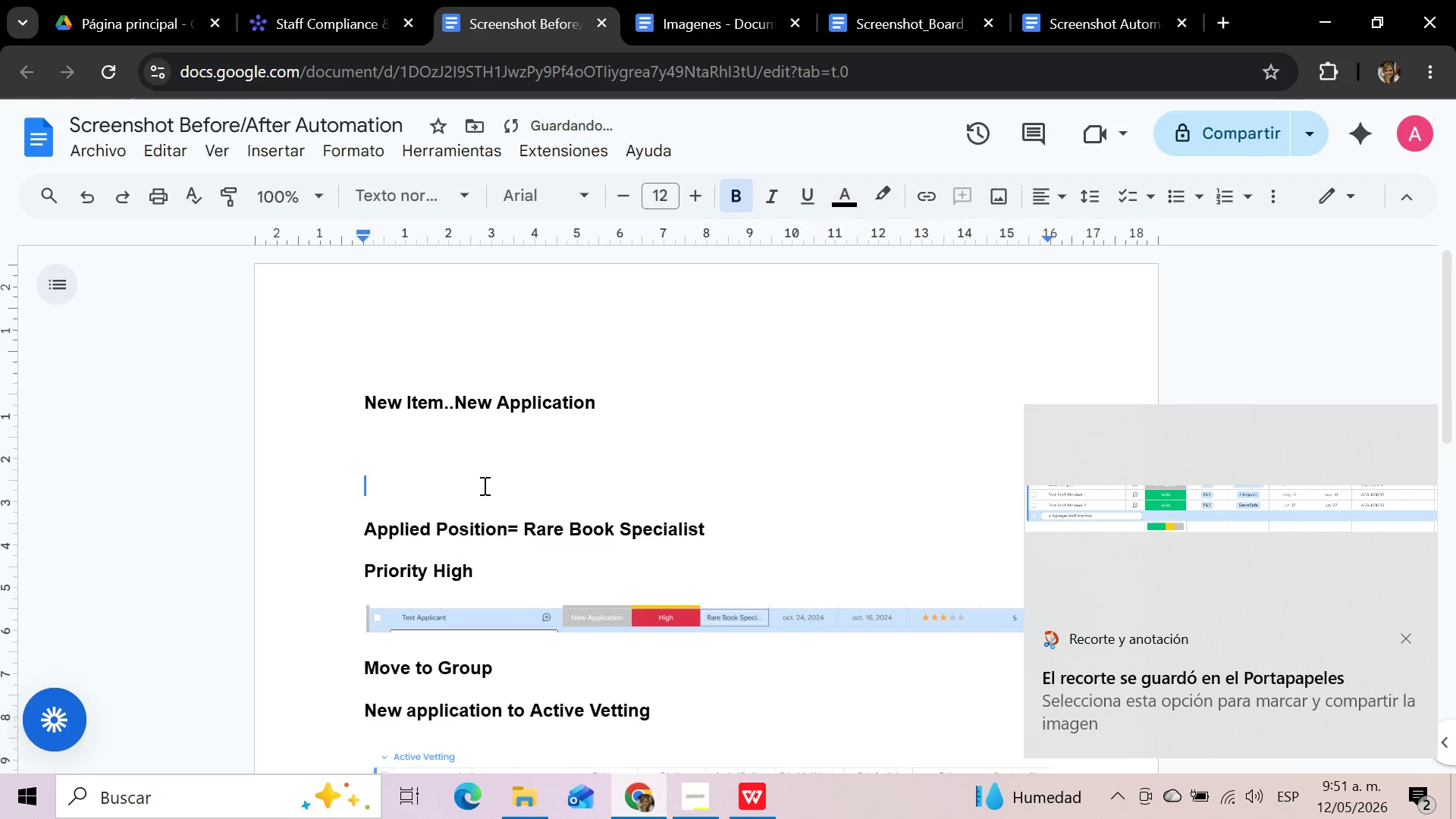 
left_click([482, 484])
 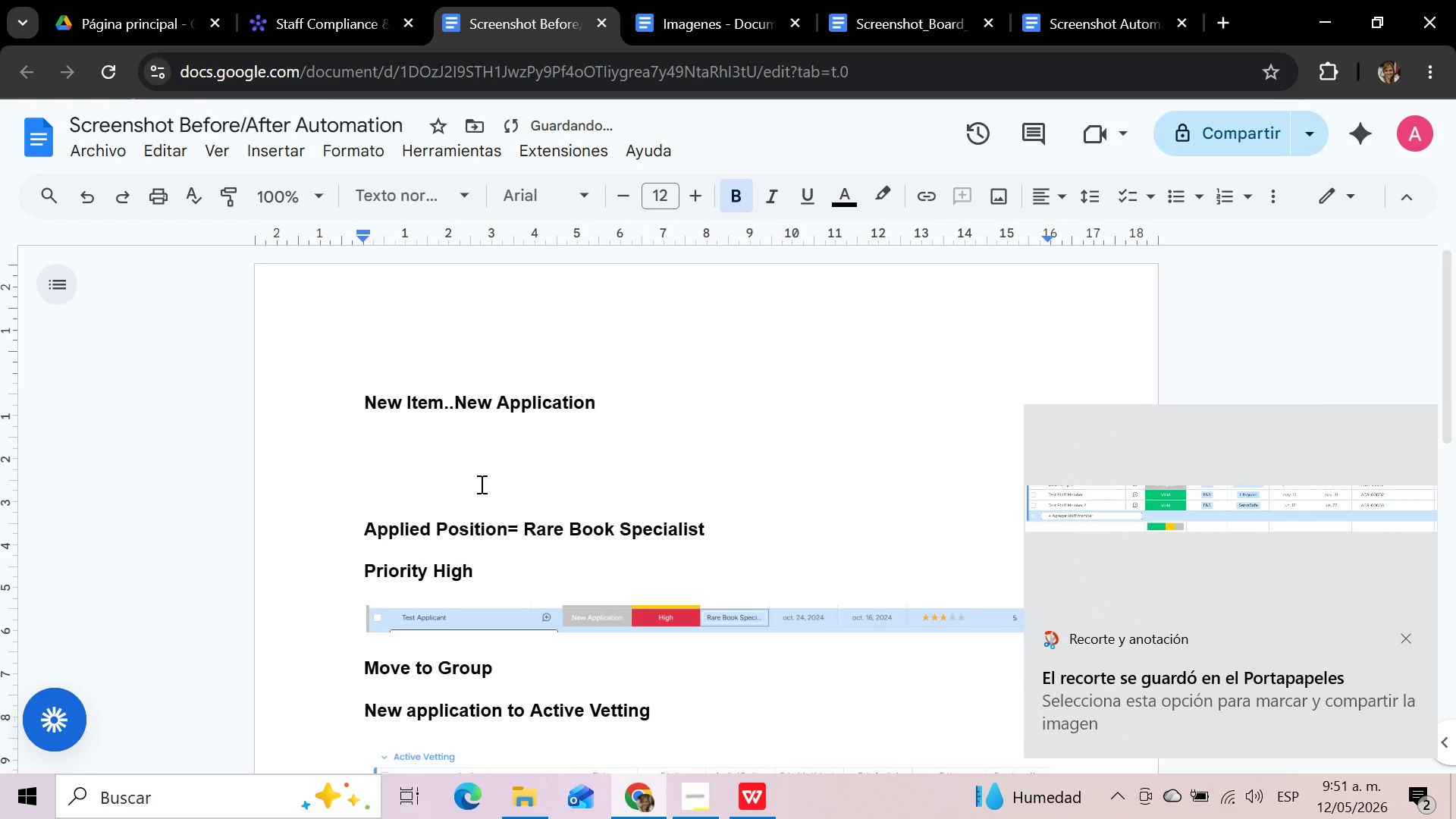 
key(Control+V)
 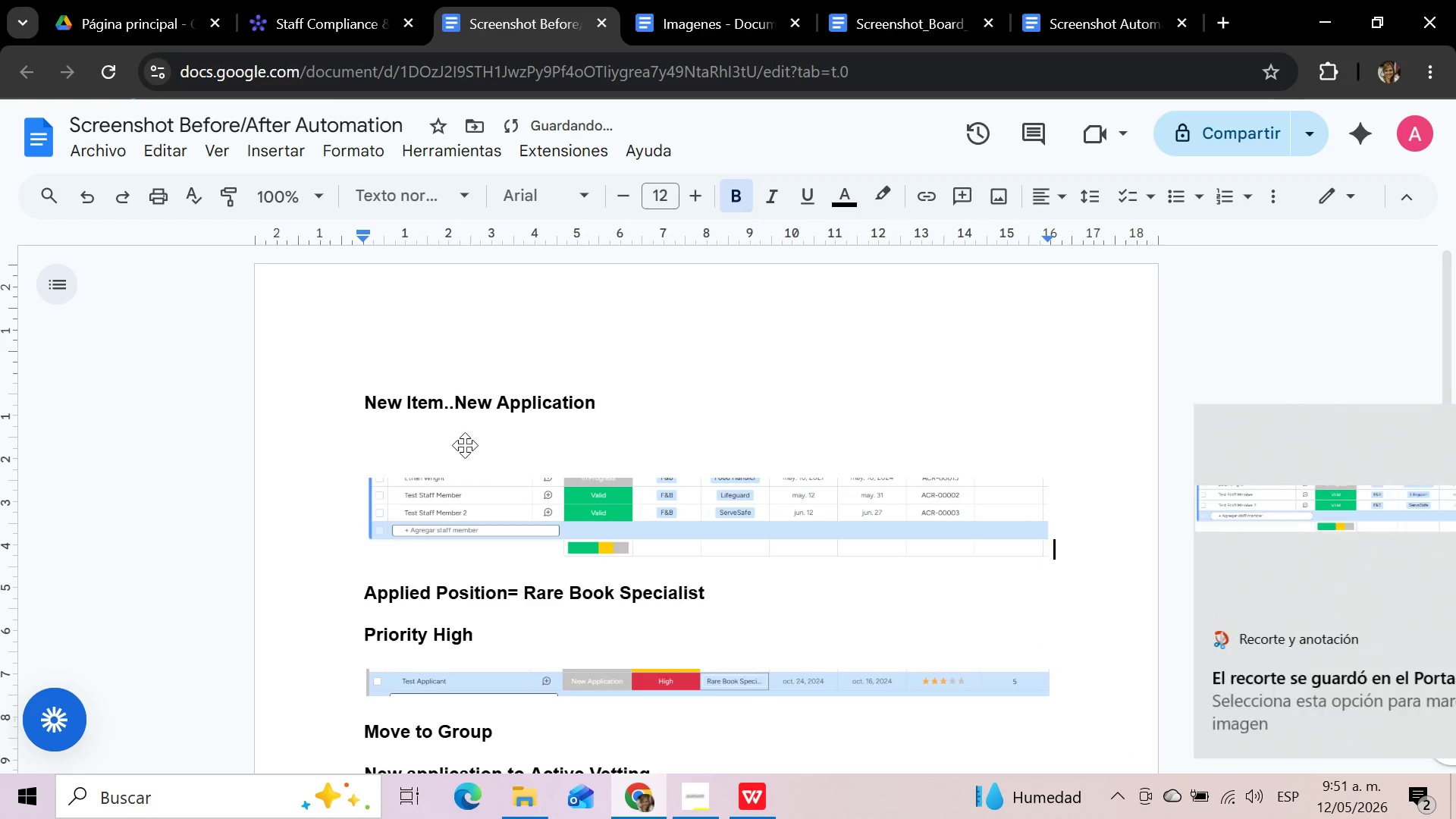 
left_click([460, 408])
 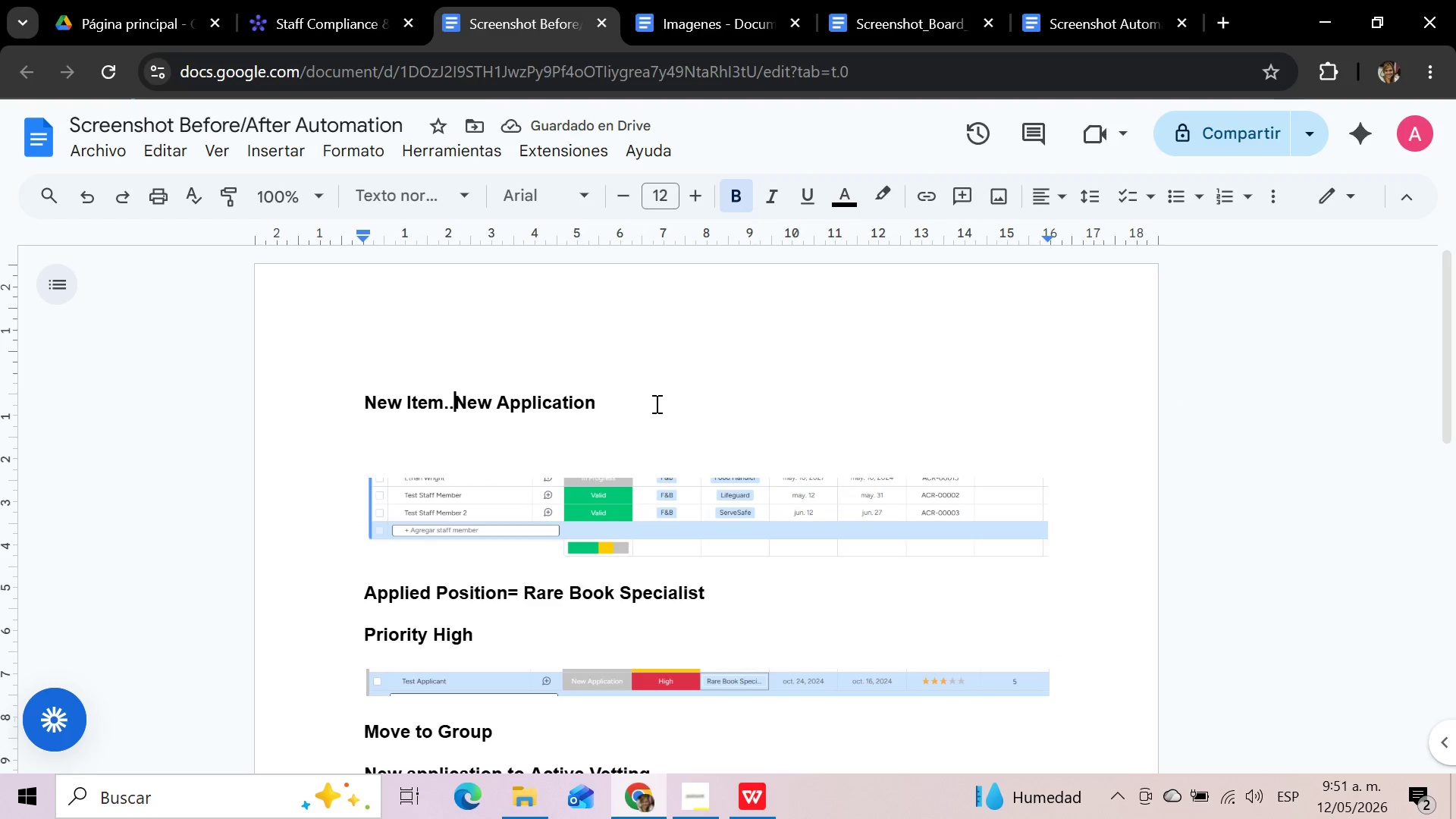 
left_click_drag(start_coordinate=[644, 396], to_coordinate=[500, 407])
 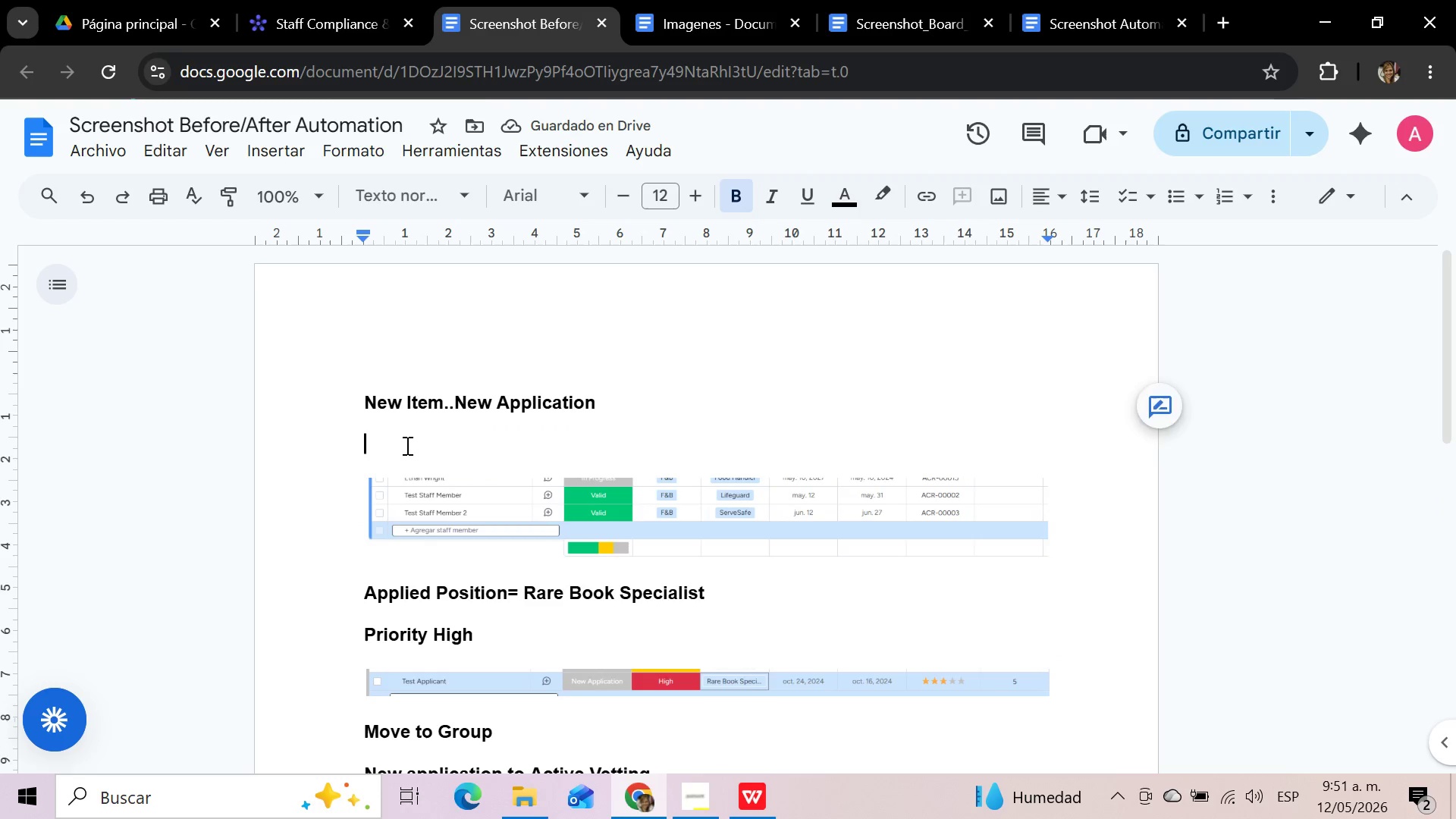 
left_click([406, 445])
 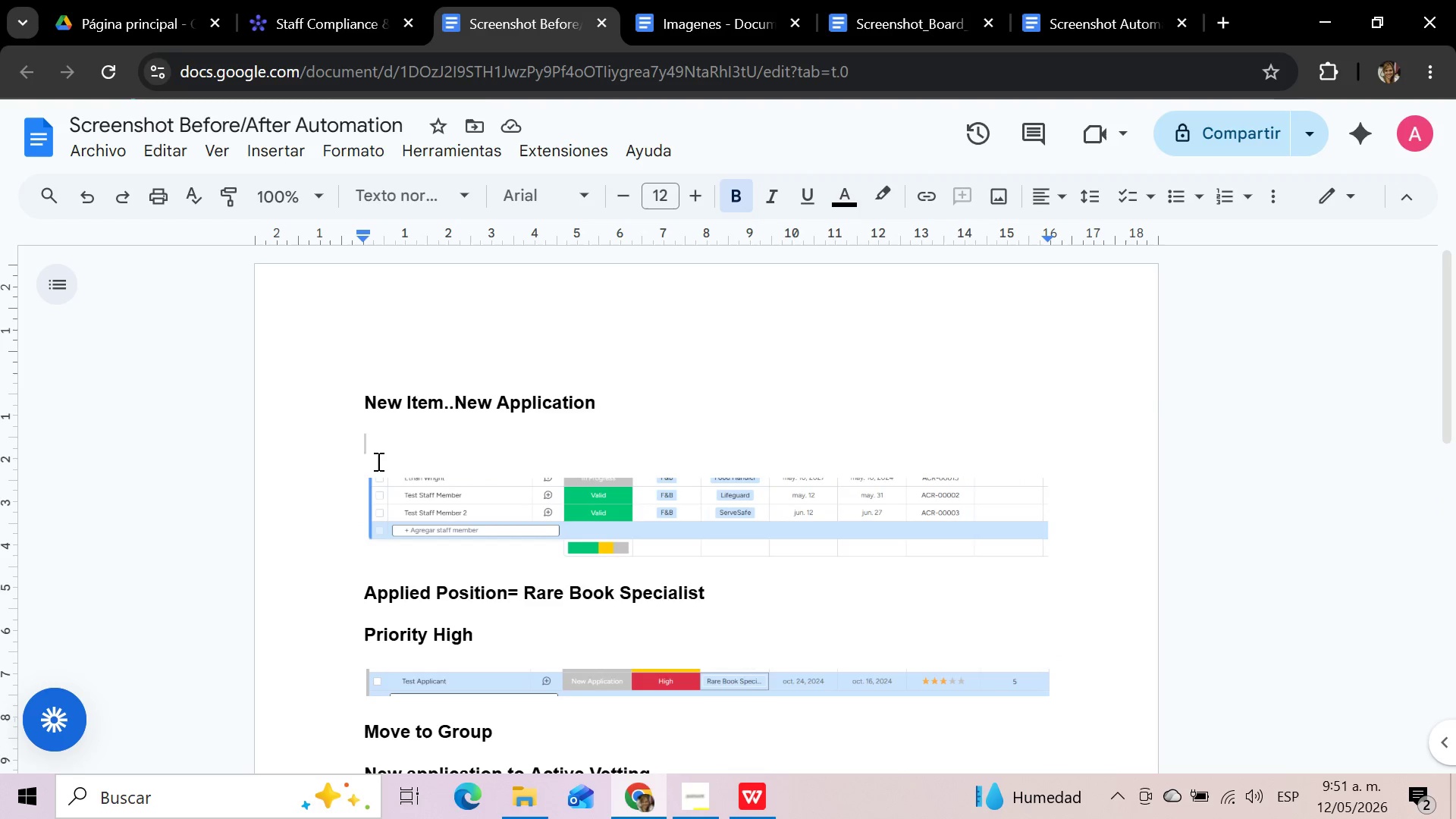 
left_click([377, 461])
 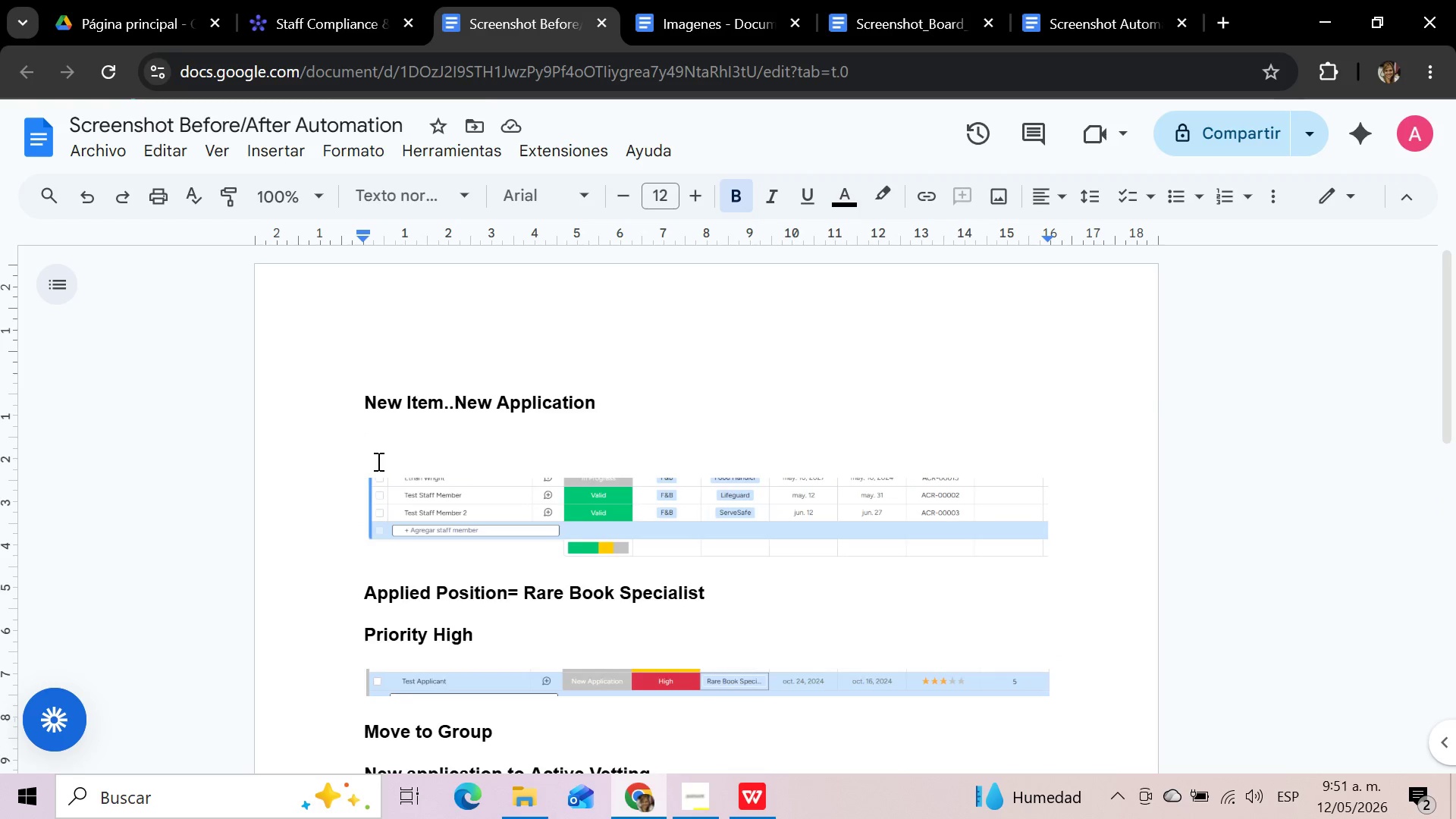 
key(Backspace)
 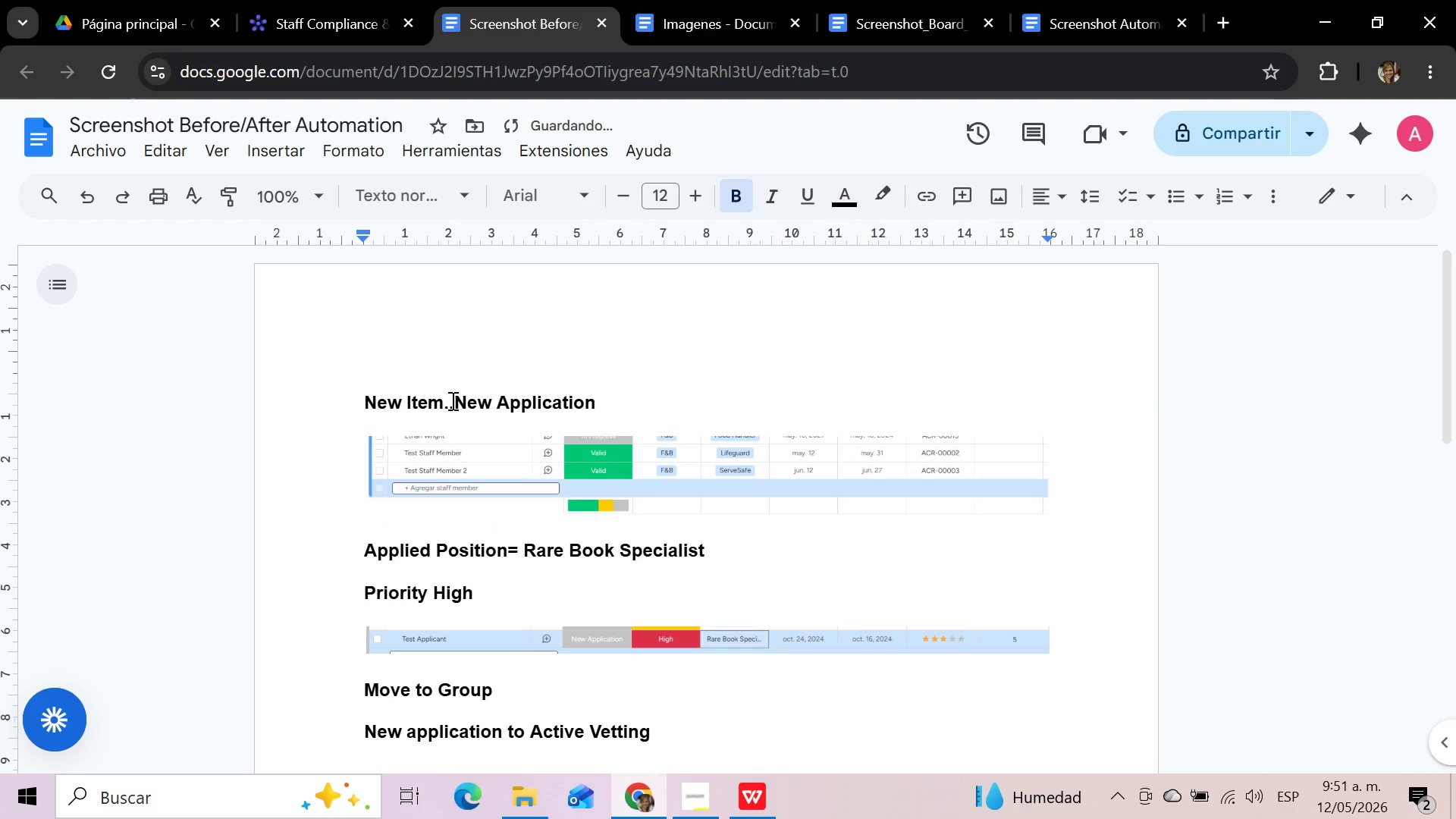 
left_click_drag(start_coordinate=[457, 400], to_coordinate=[660, 391])
 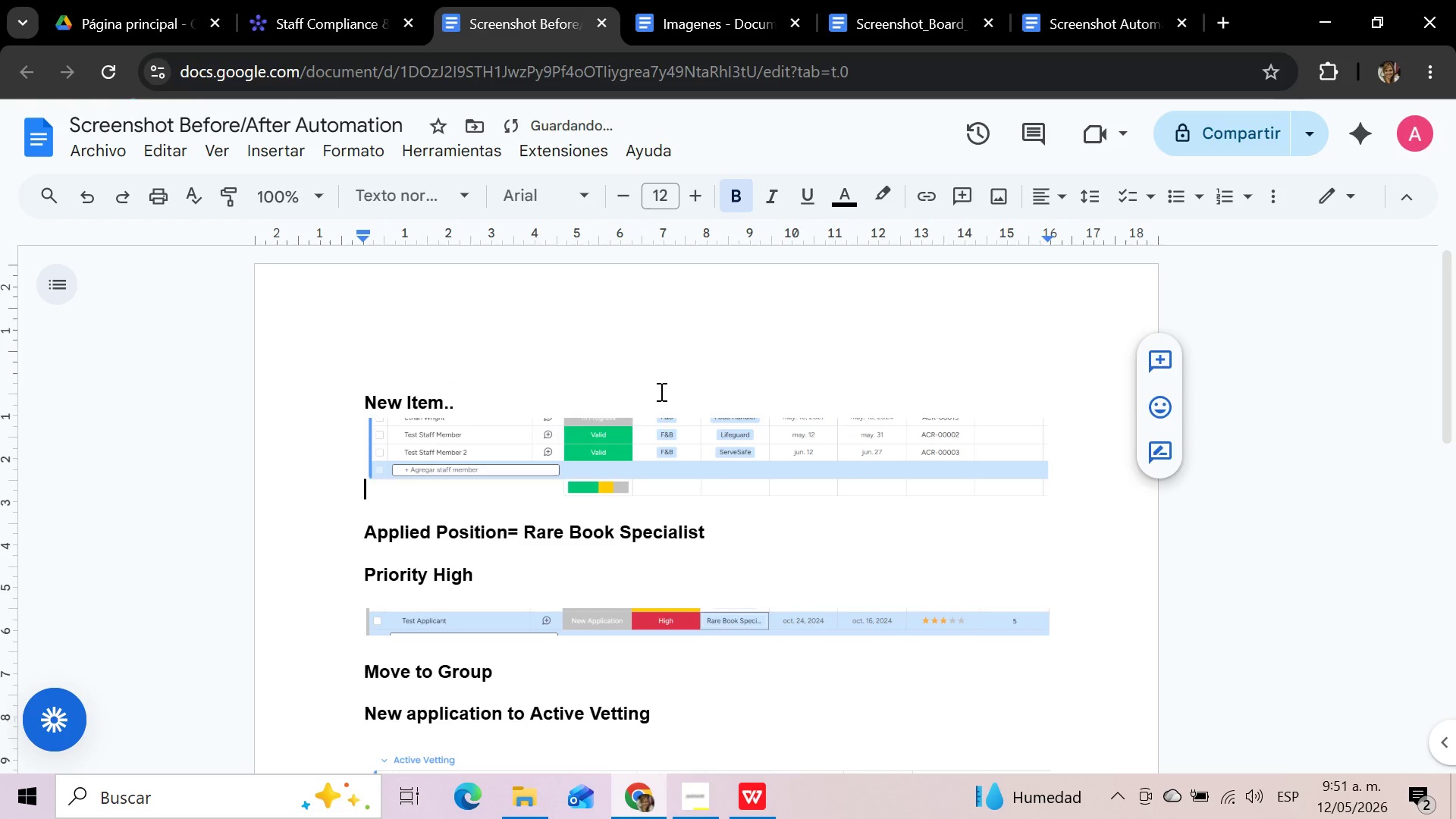 
key(Backspace)
 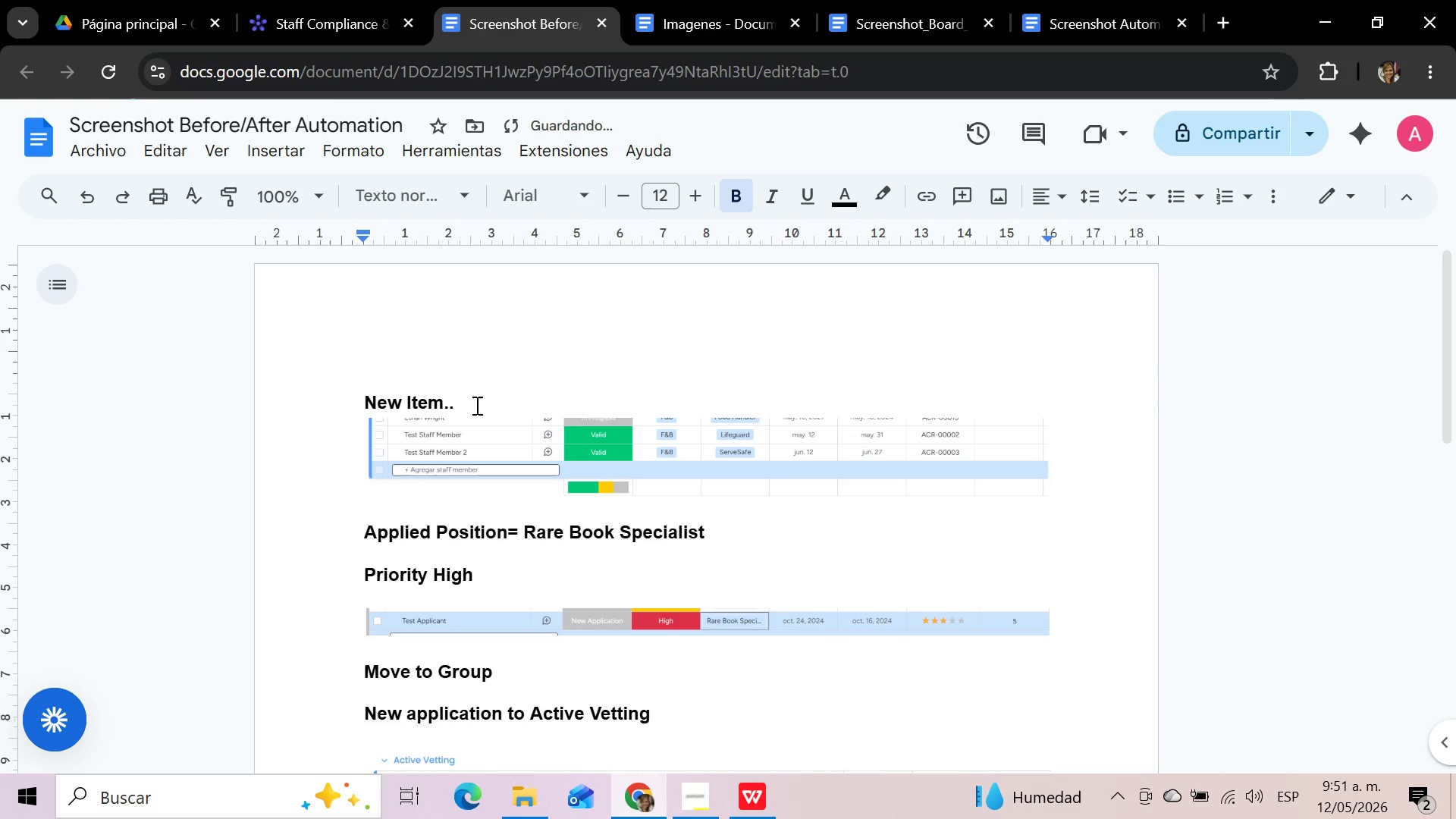 
left_click_drag(start_coordinate=[475, 405], to_coordinate=[362, 403])
 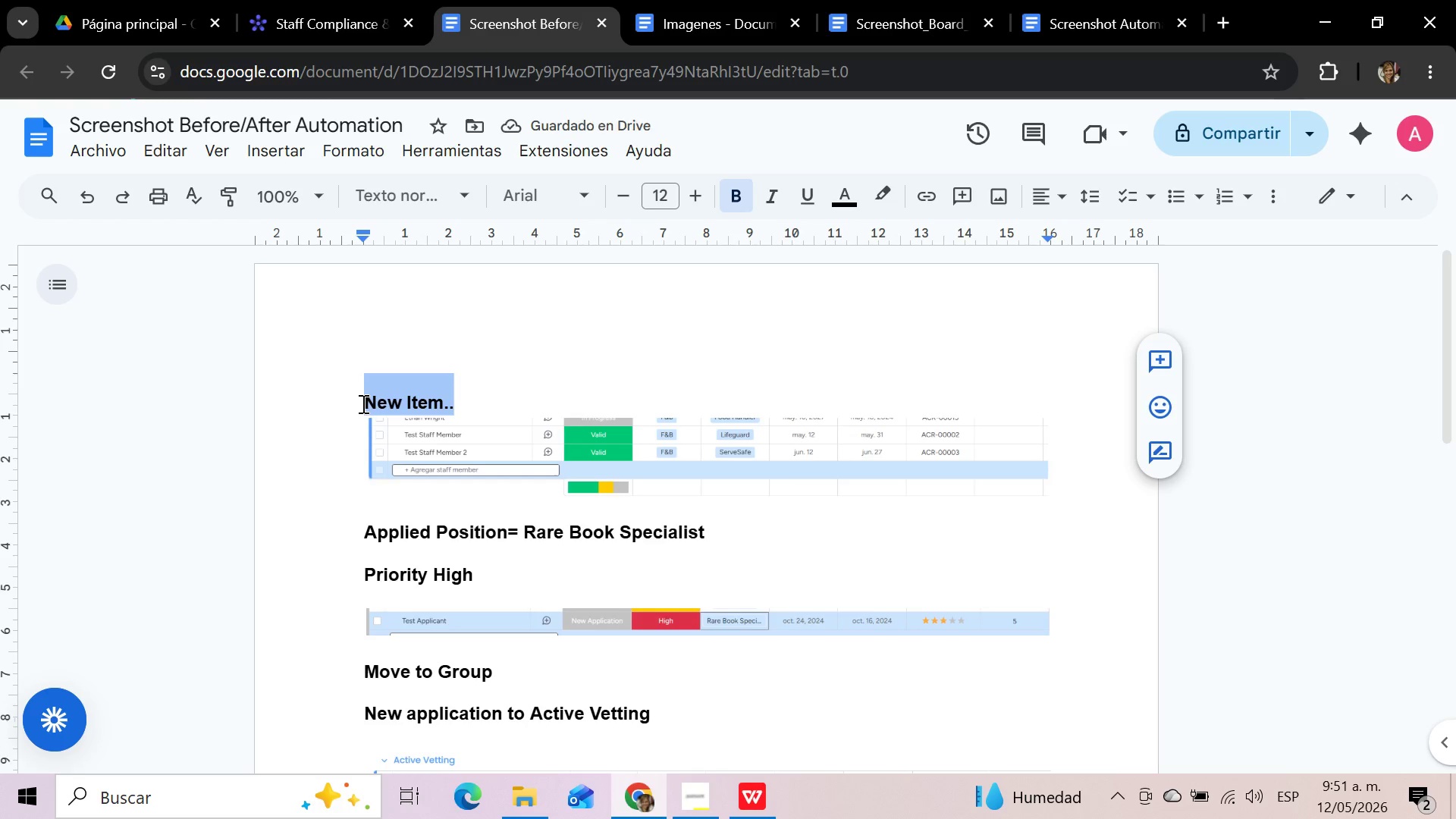 
key(CapsLock)
 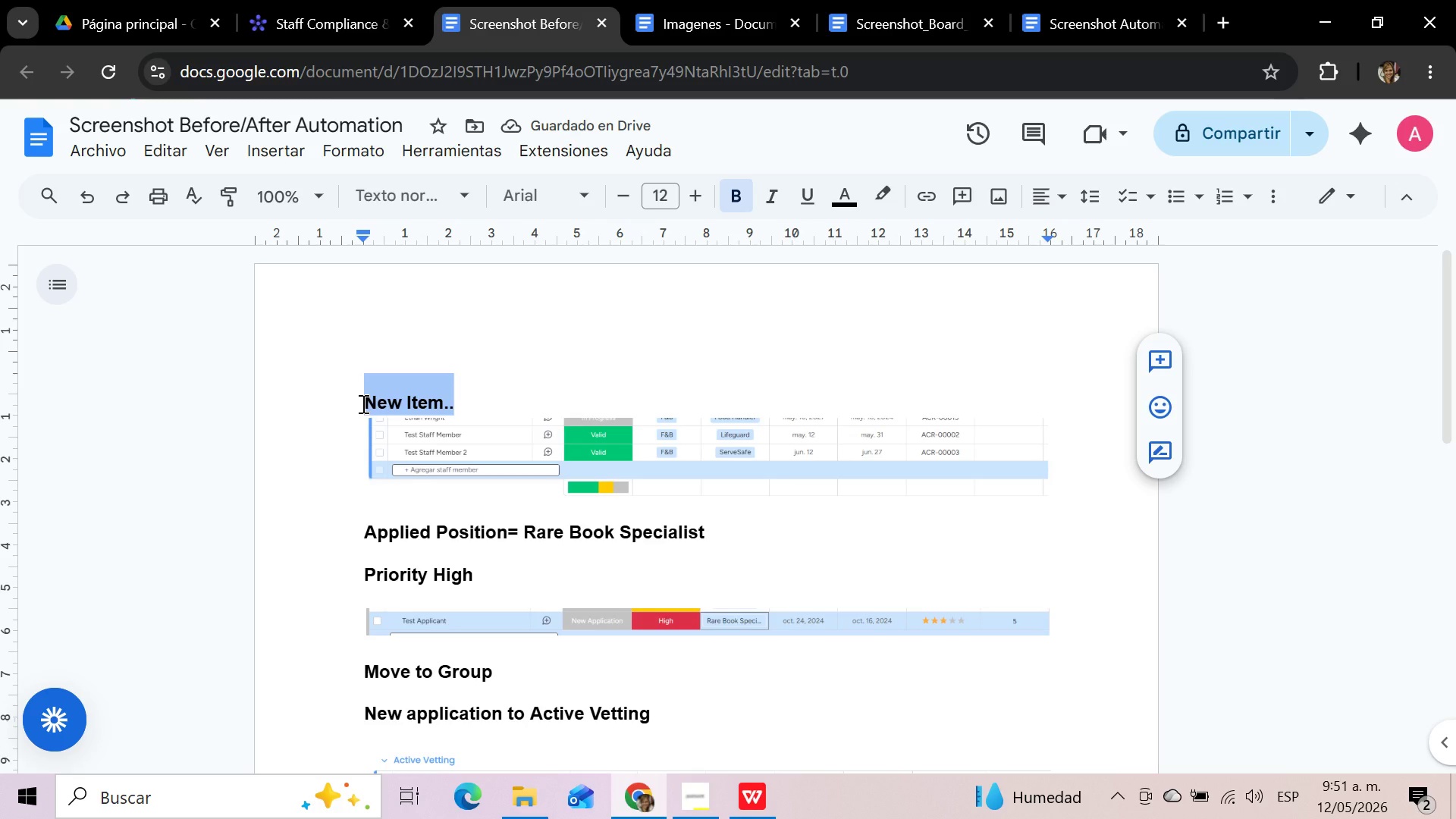 
key(CapsLock)
 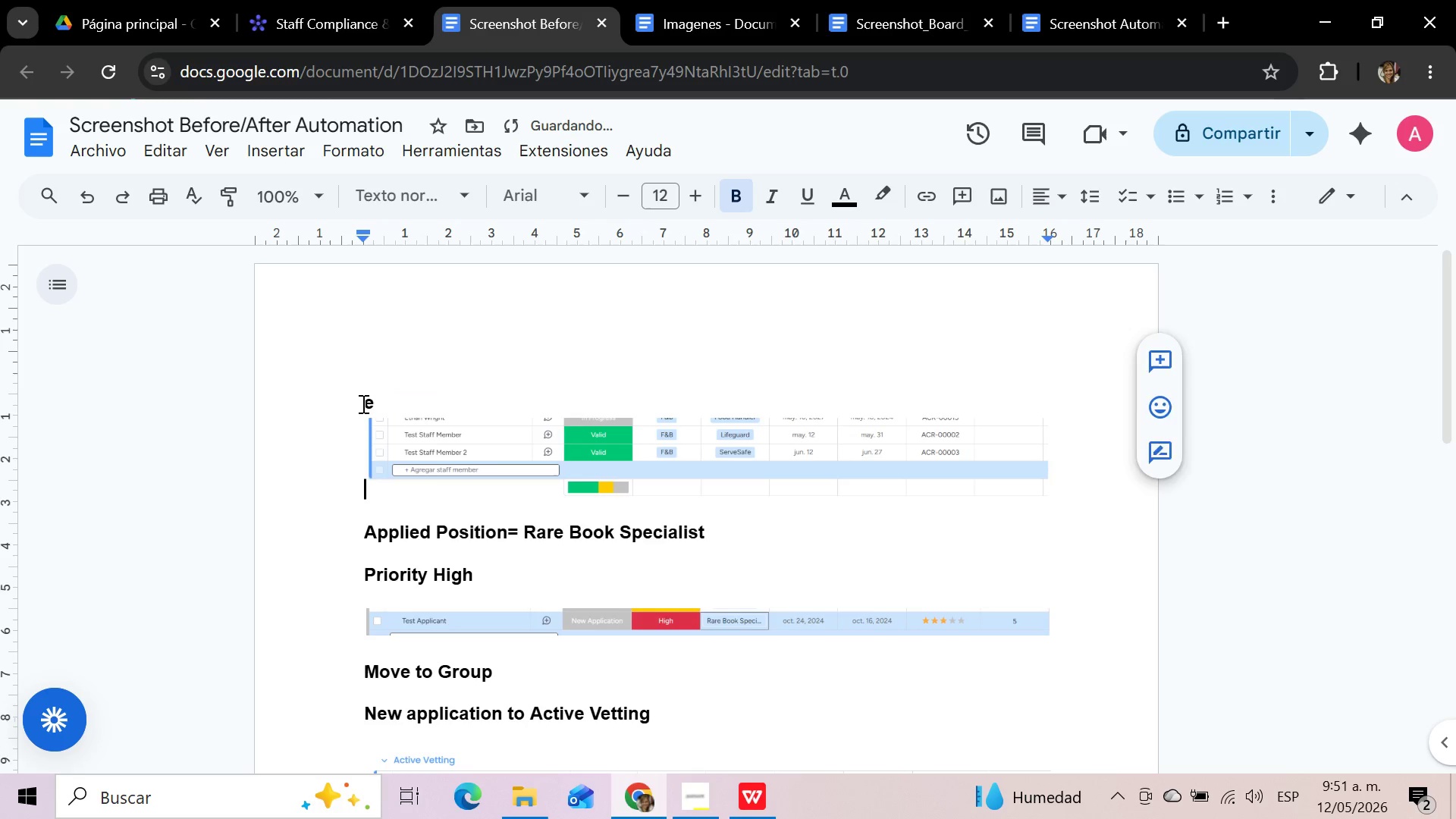 
key(E)
 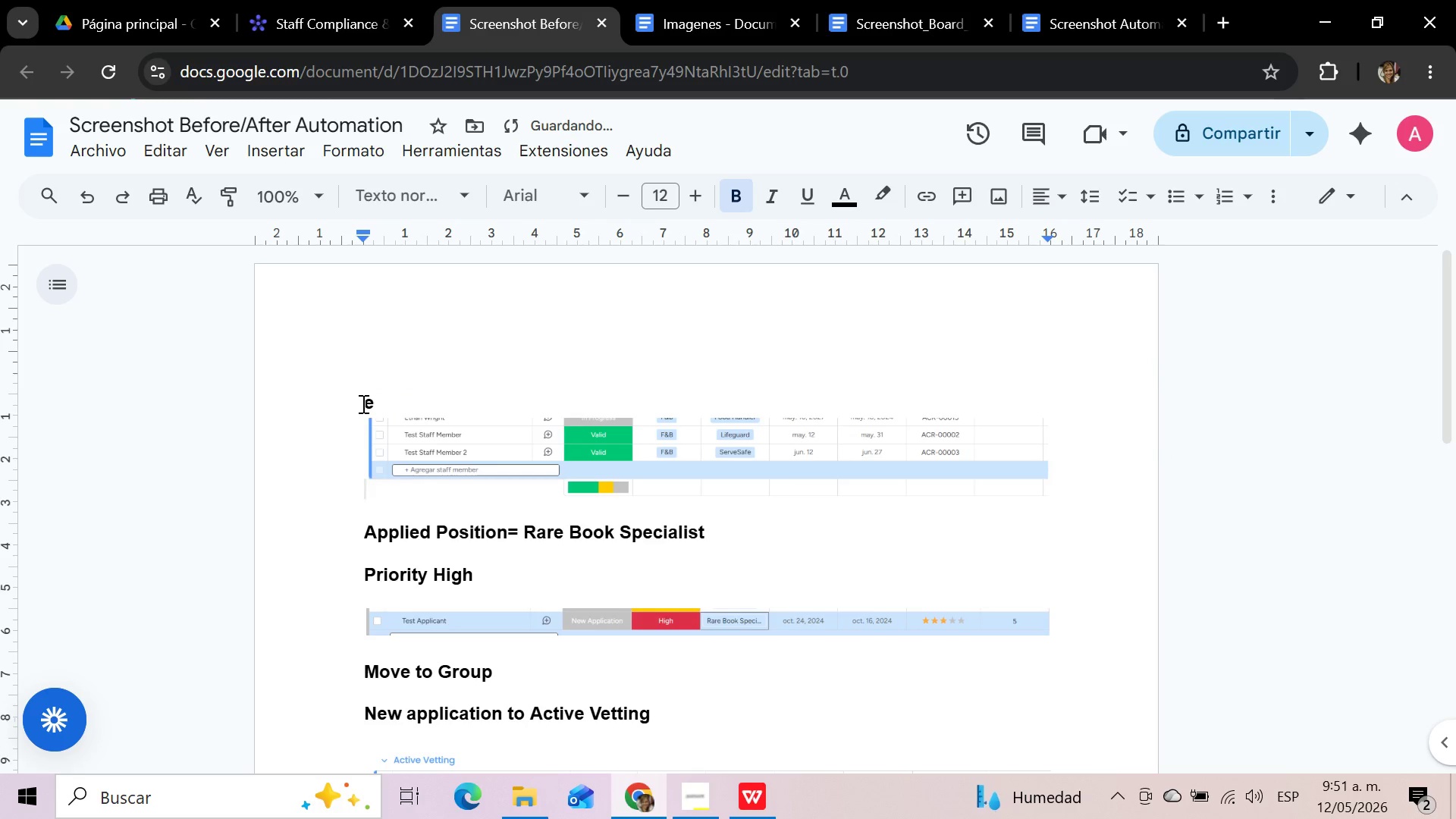 
key(Backspace)
 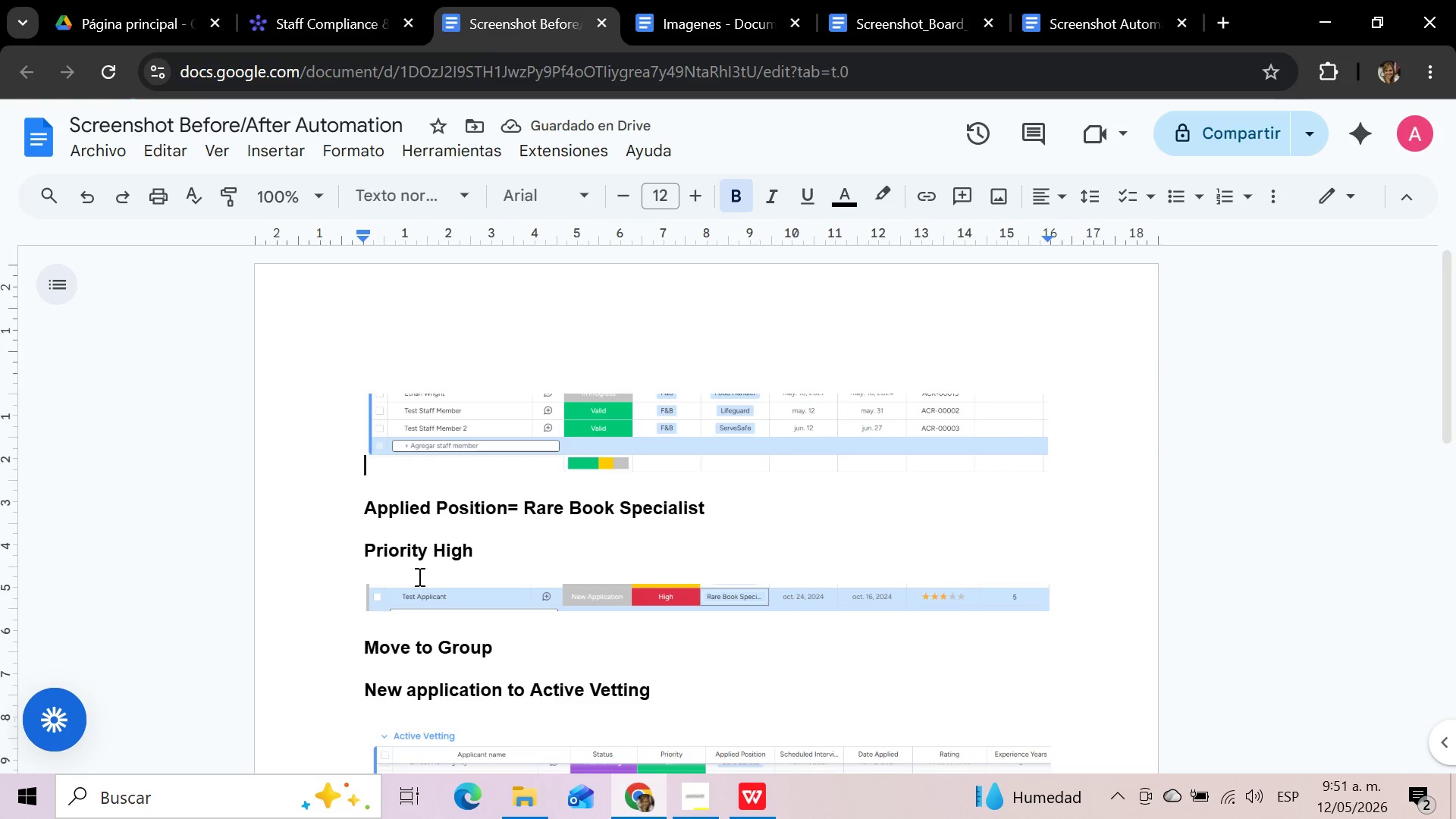 
wait(5.55)
 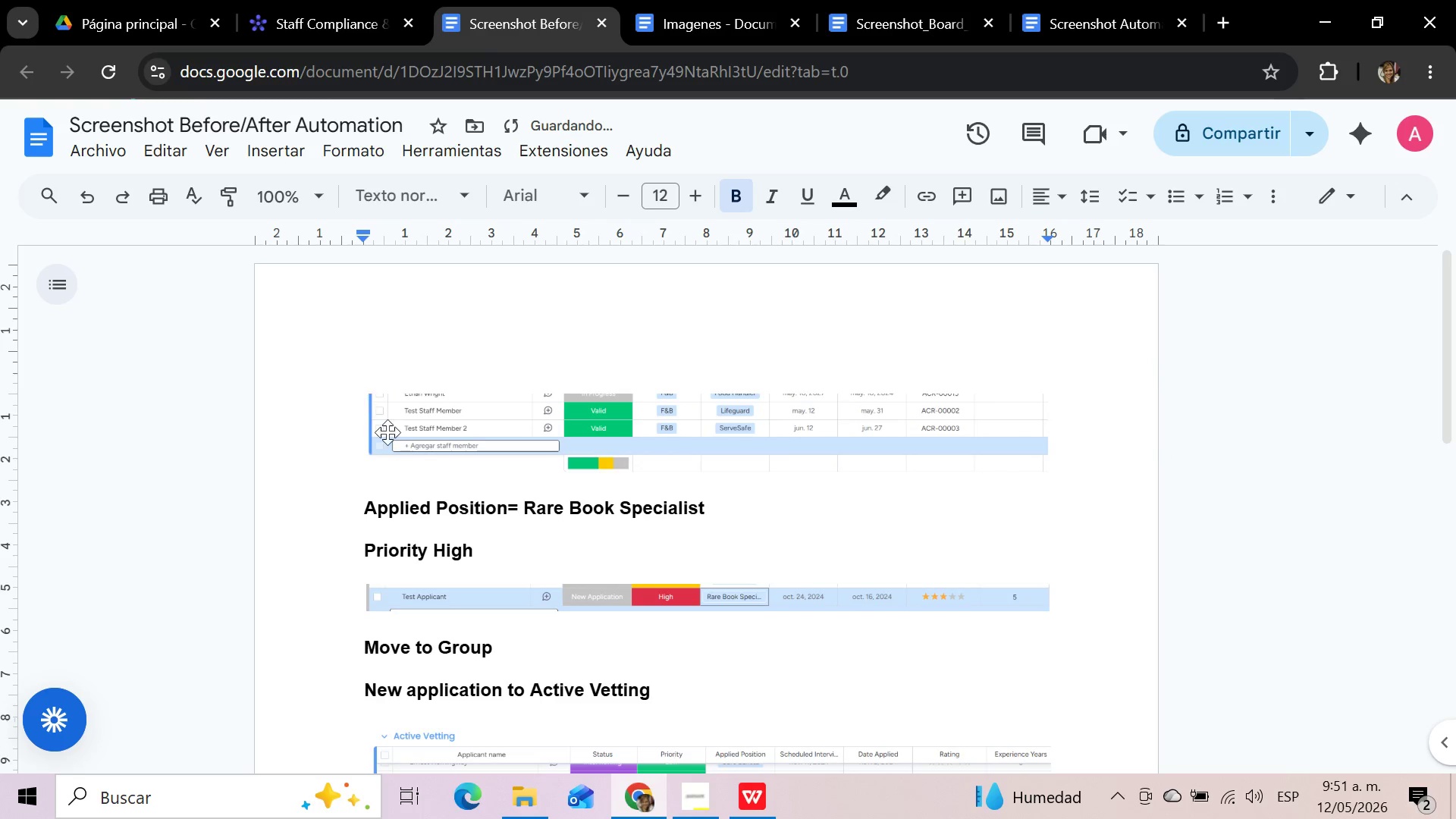 
key(Delete)
 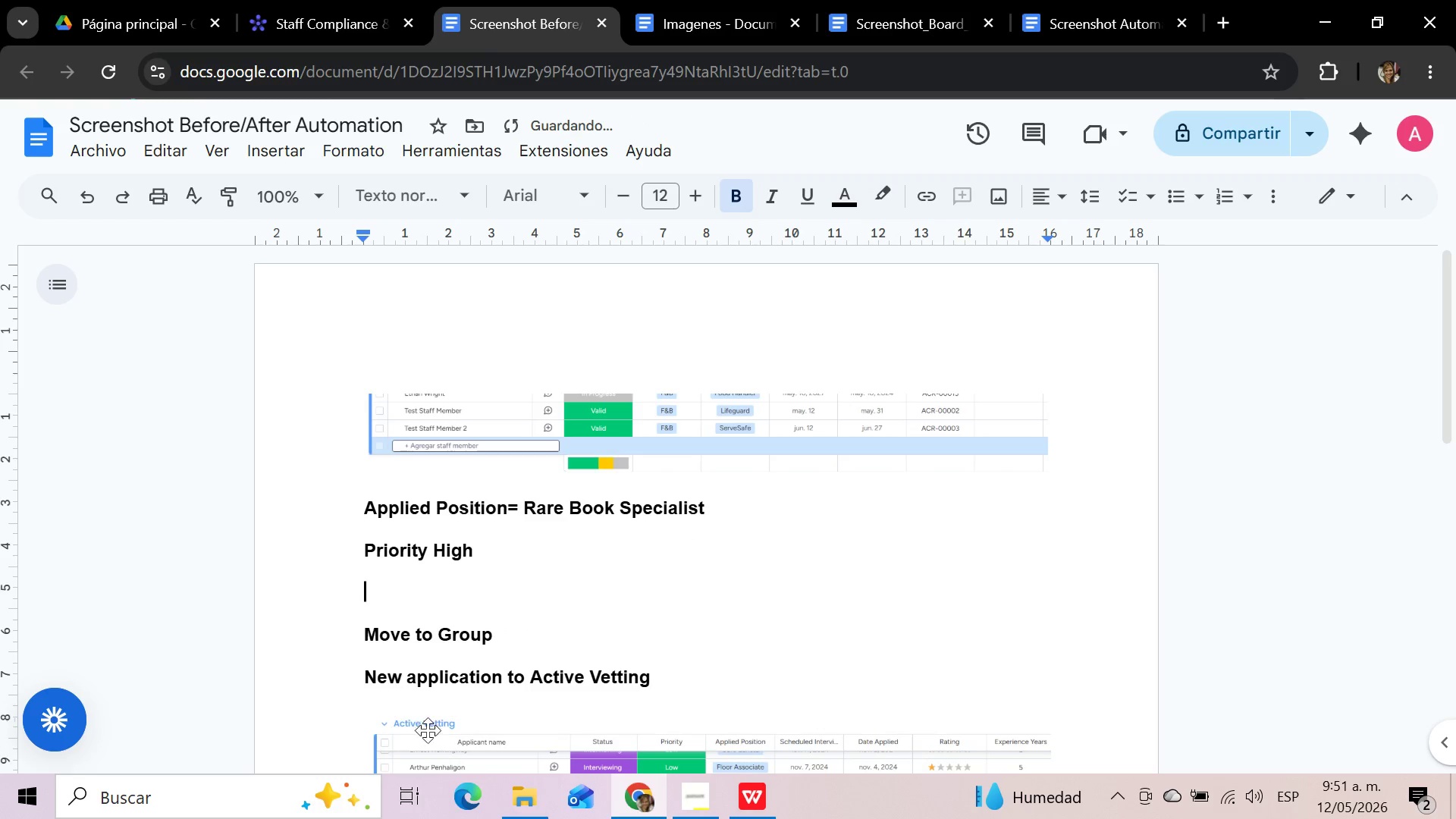 
left_click([428, 749])
 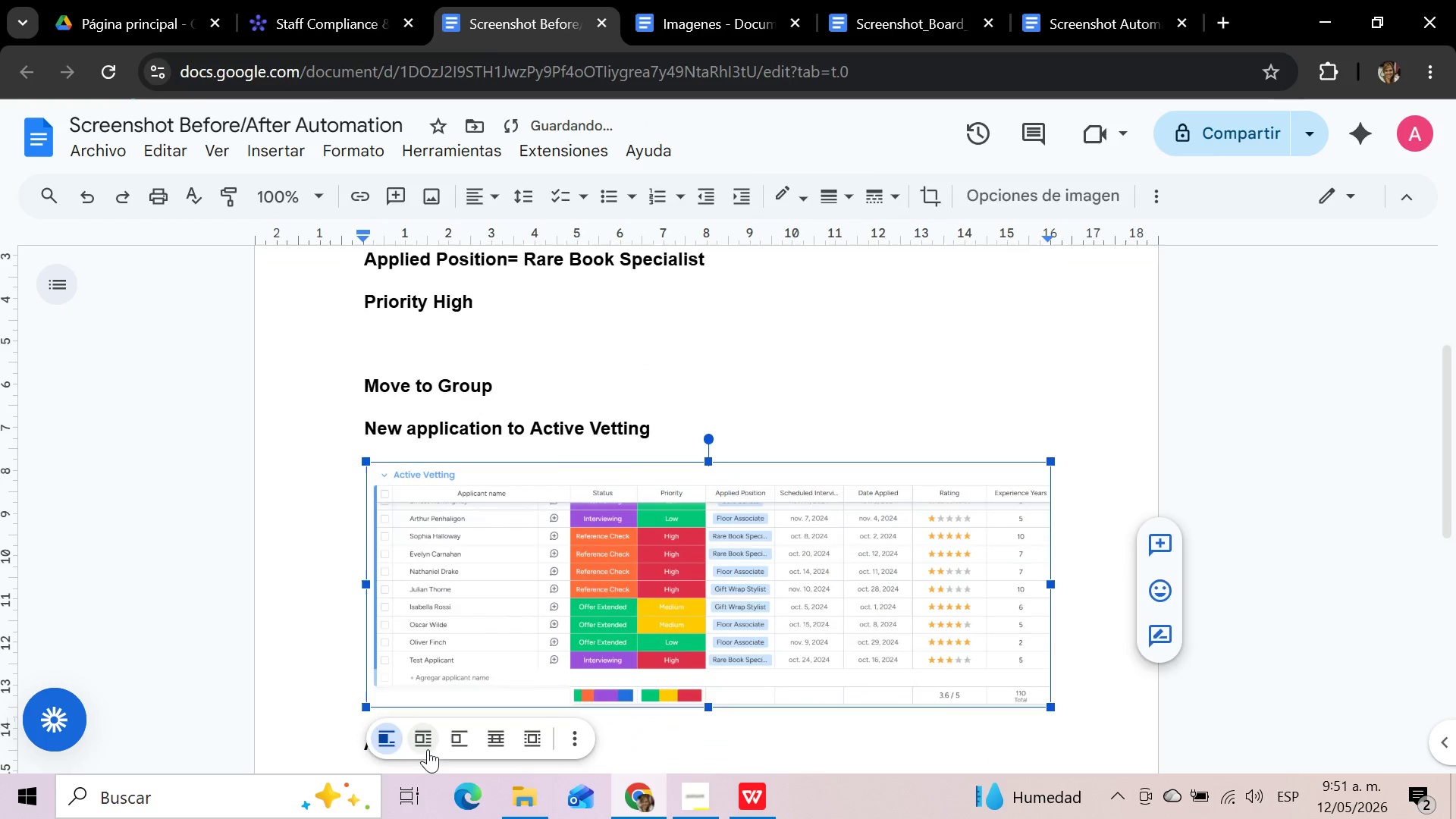 
key(Delete)
 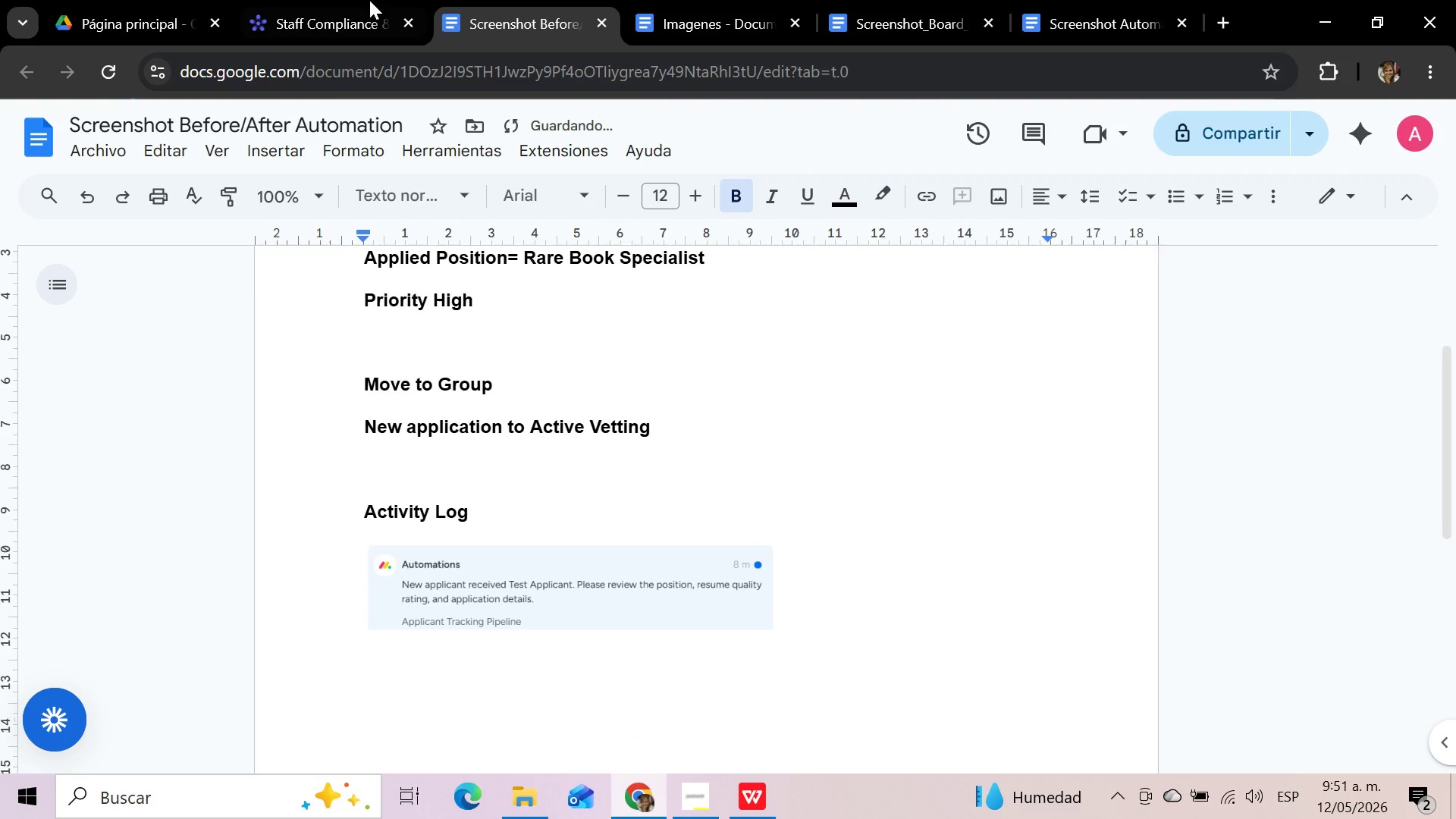 
left_click([348, 11])
 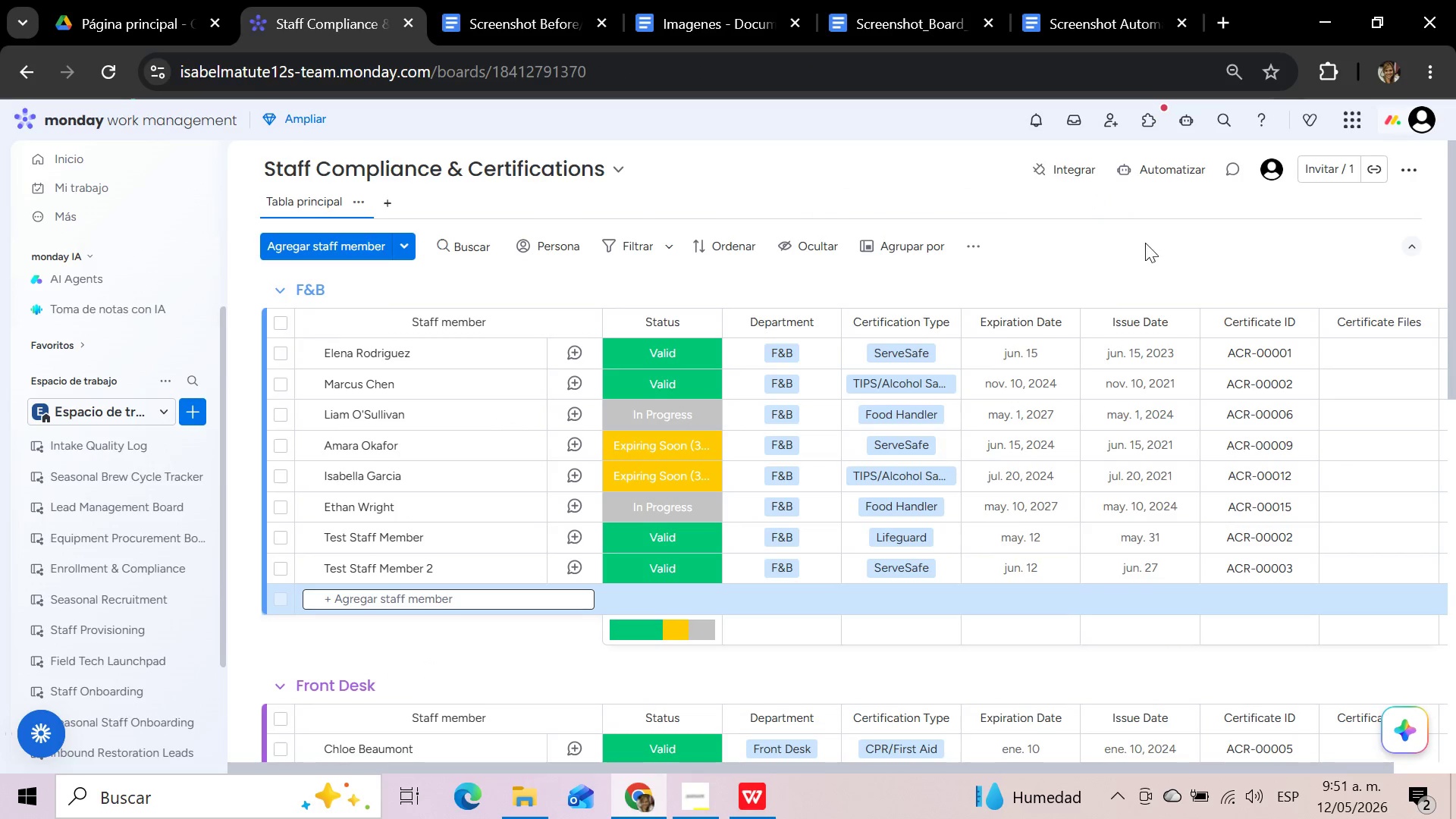 
left_click([1148, 258])
 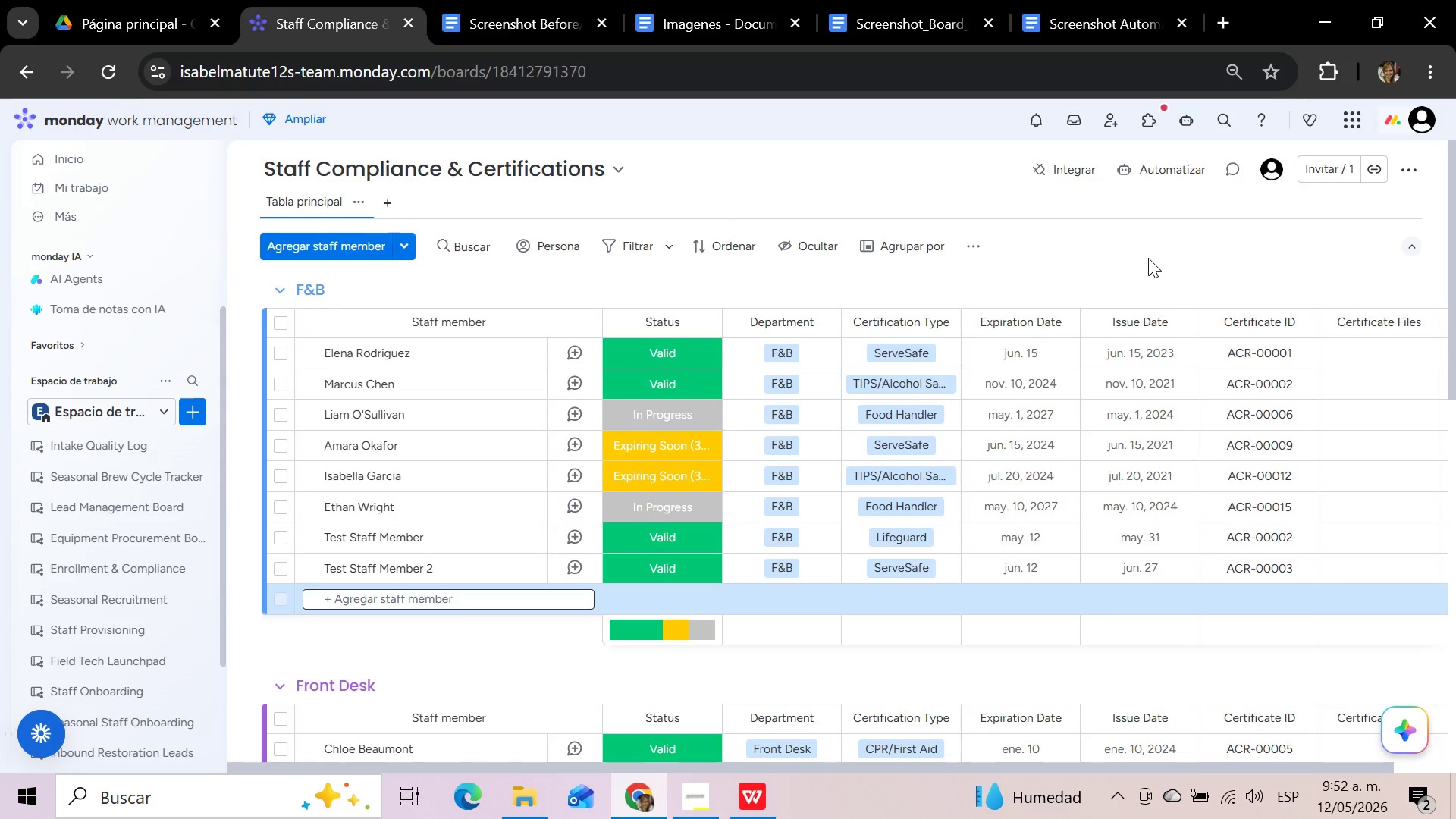 
wait(48.84)
 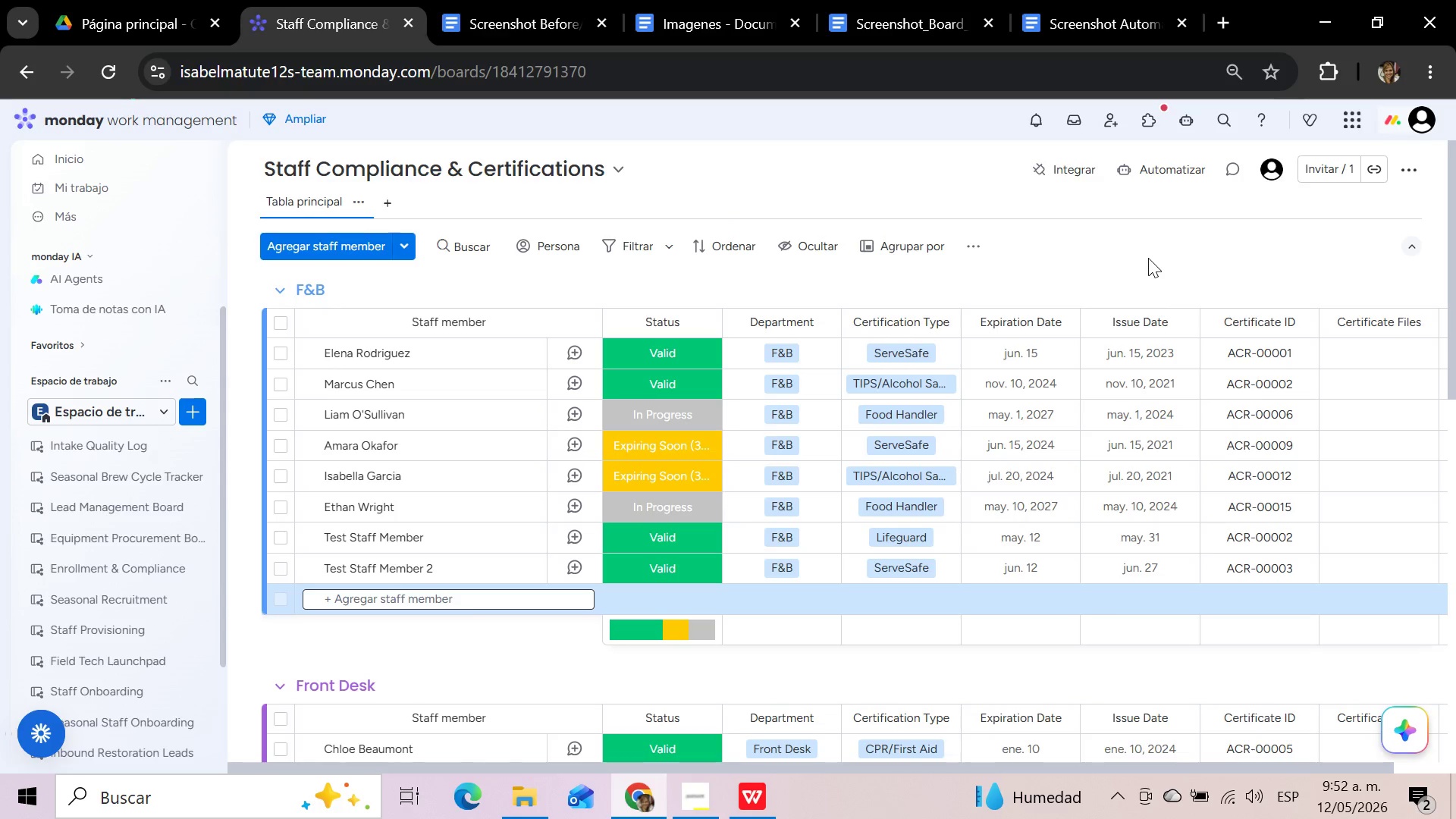 
scroll: coordinate [1148, 258], scroll_direction: up, amount: 1.0
 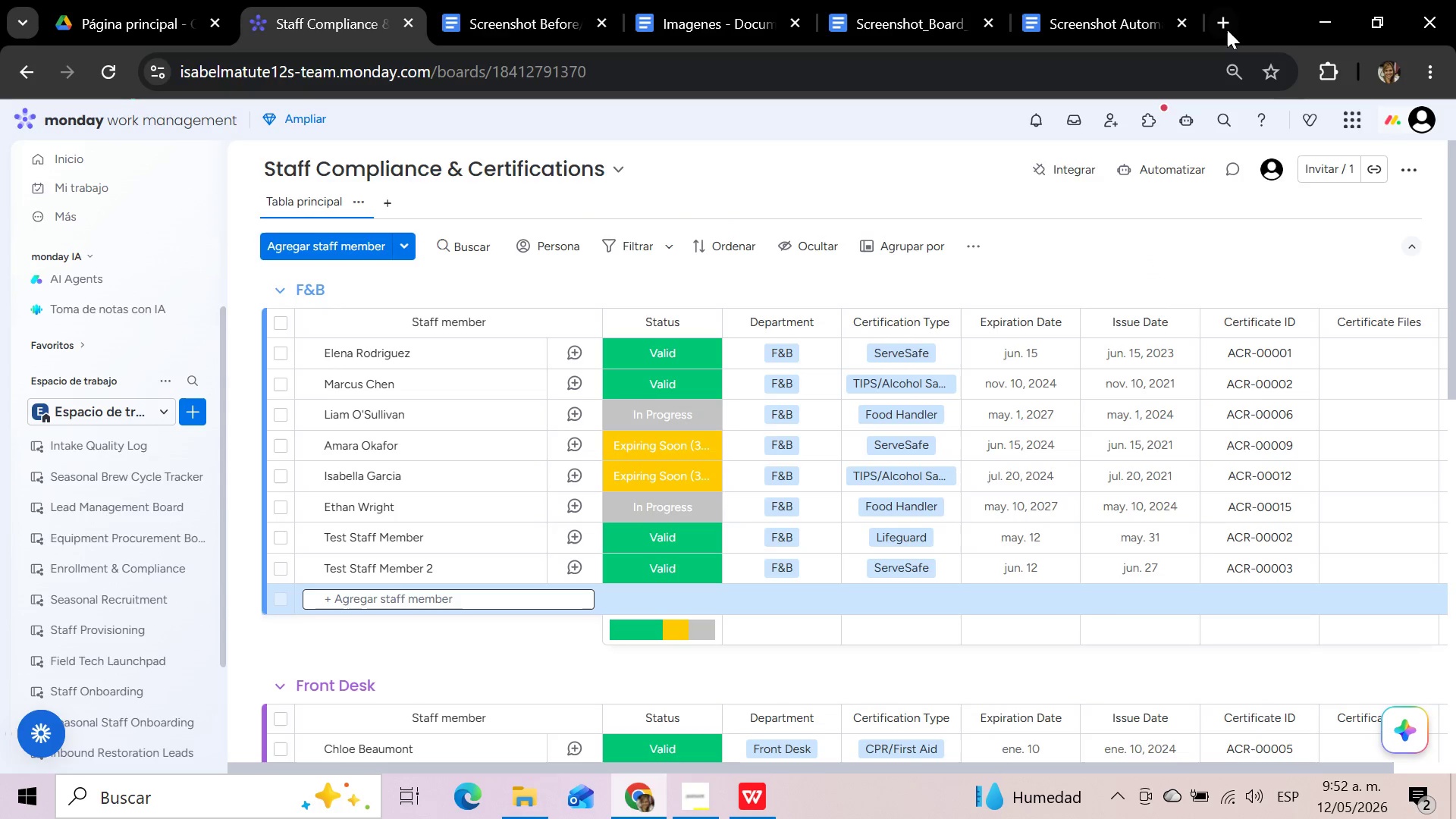 
left_click([1227, 30])
 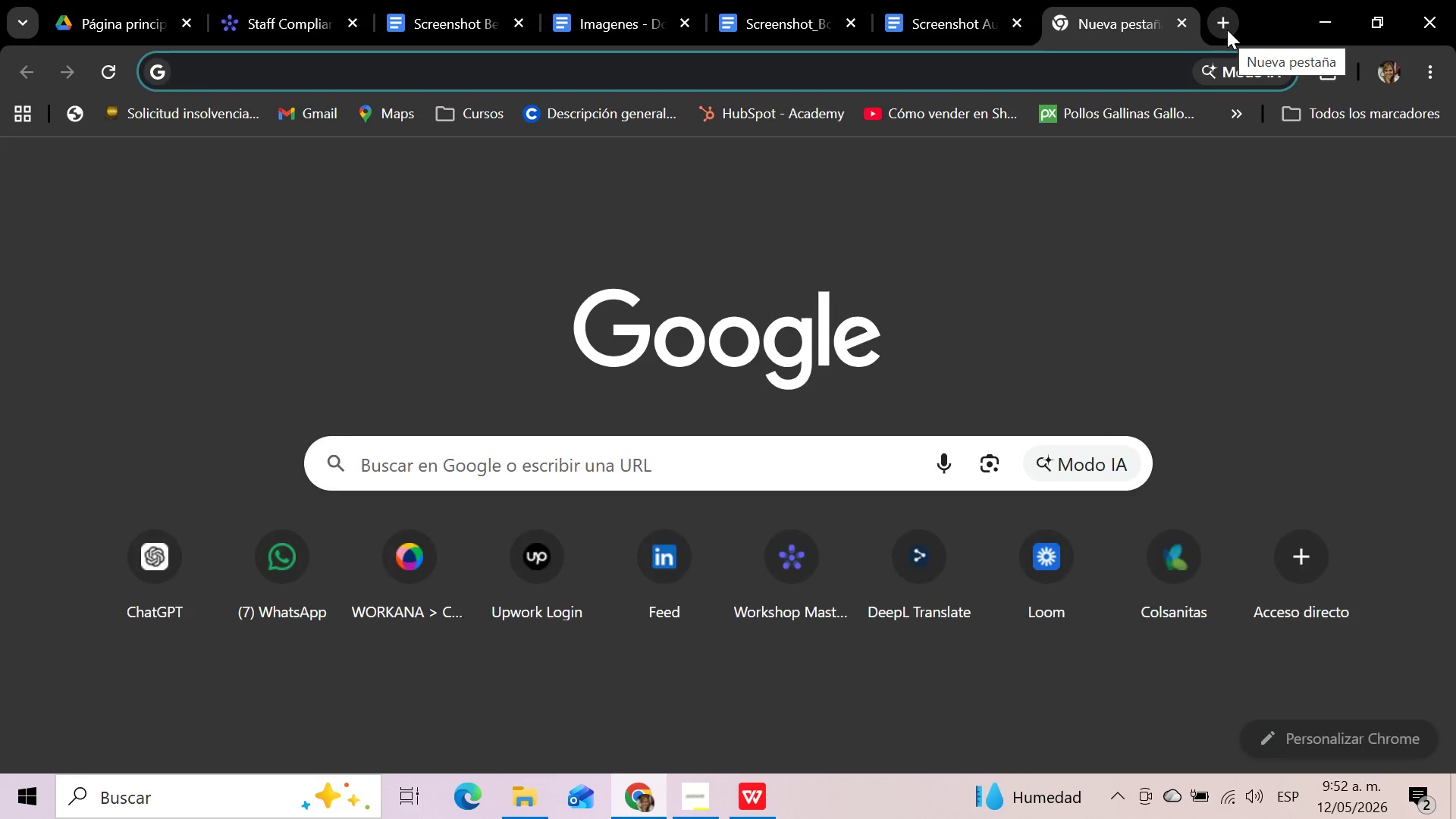 
type(loo)
 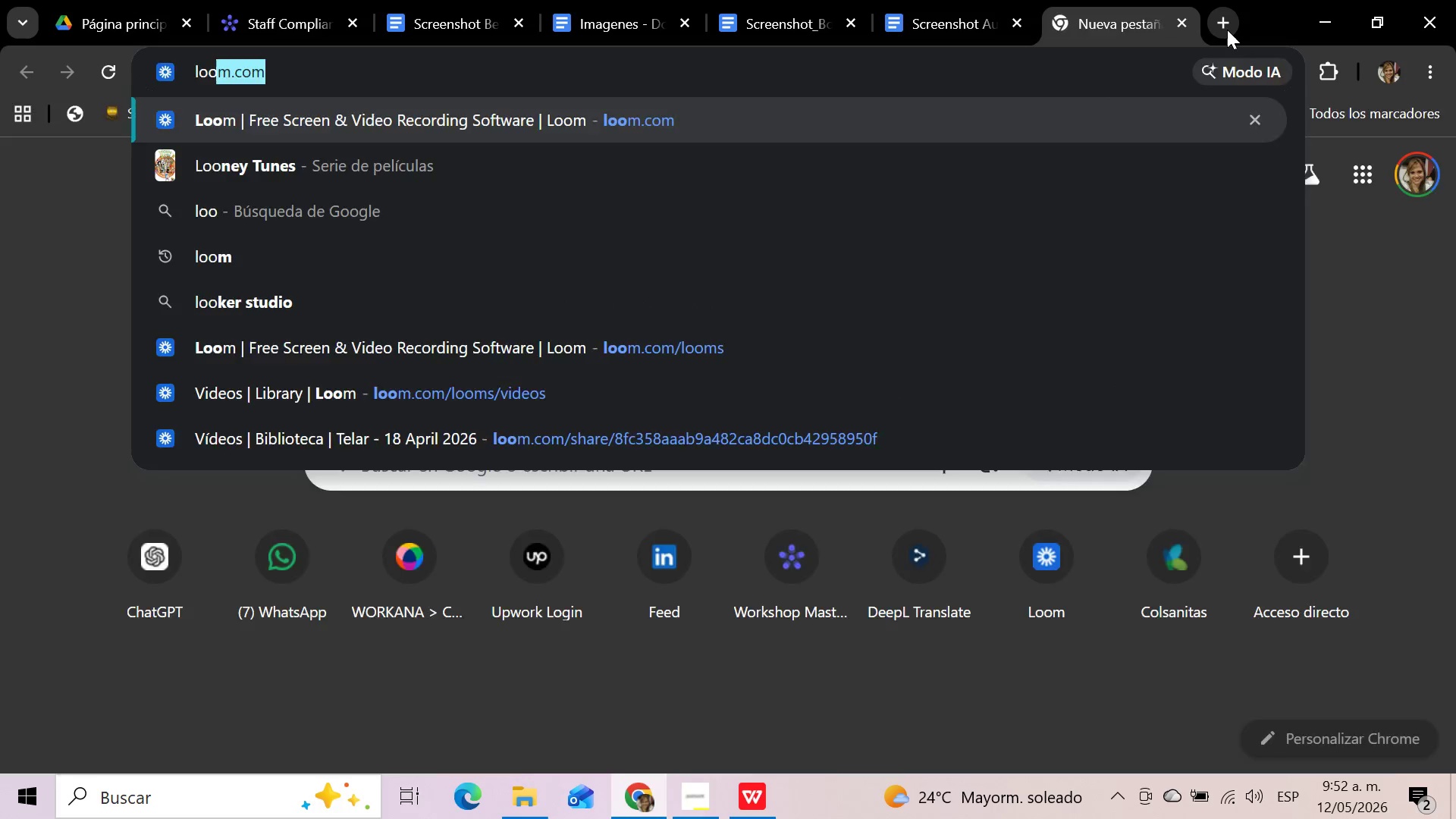 
key(Enter)
 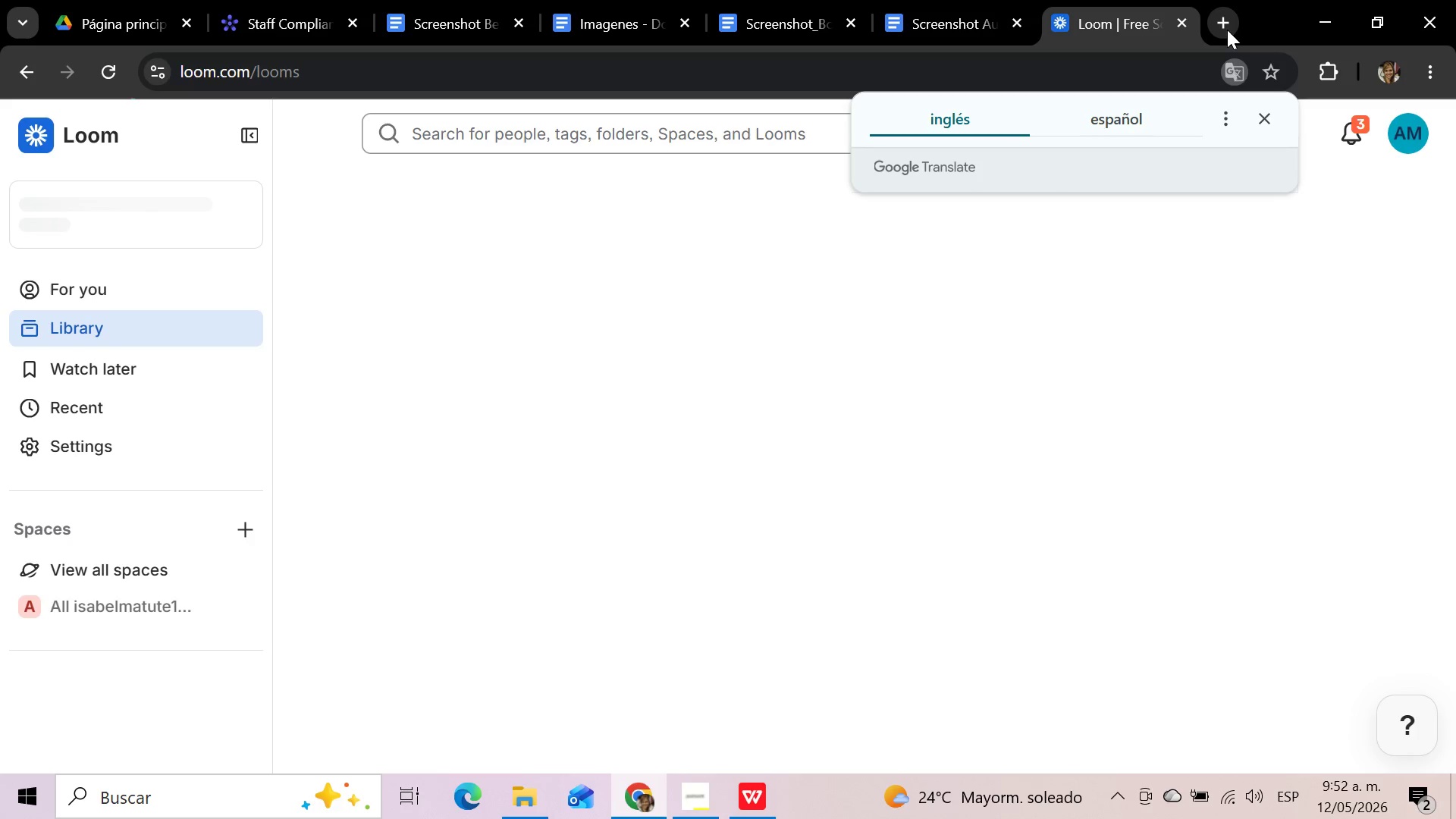 
wait(9.38)
 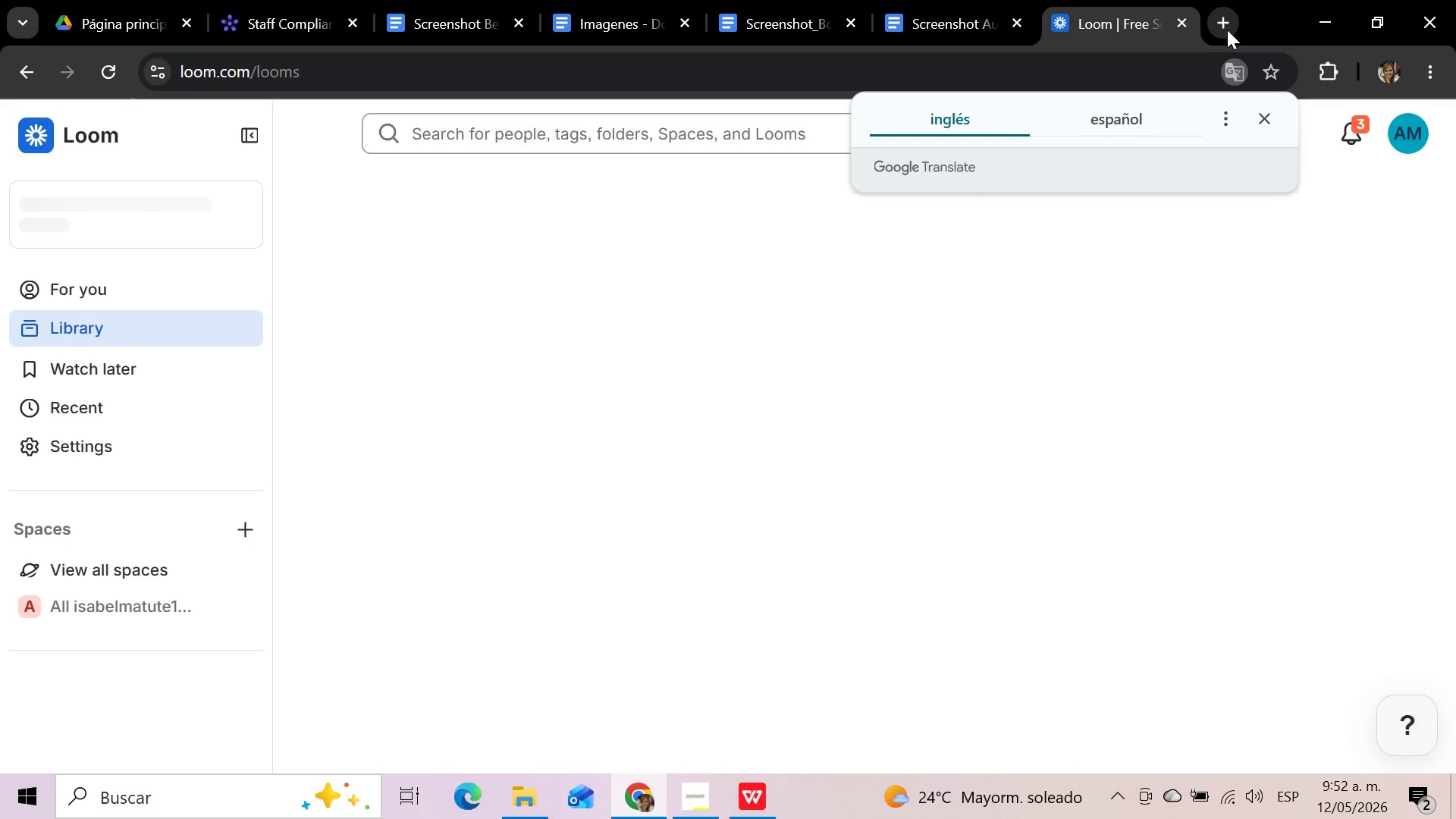 
left_click([950, 253])
 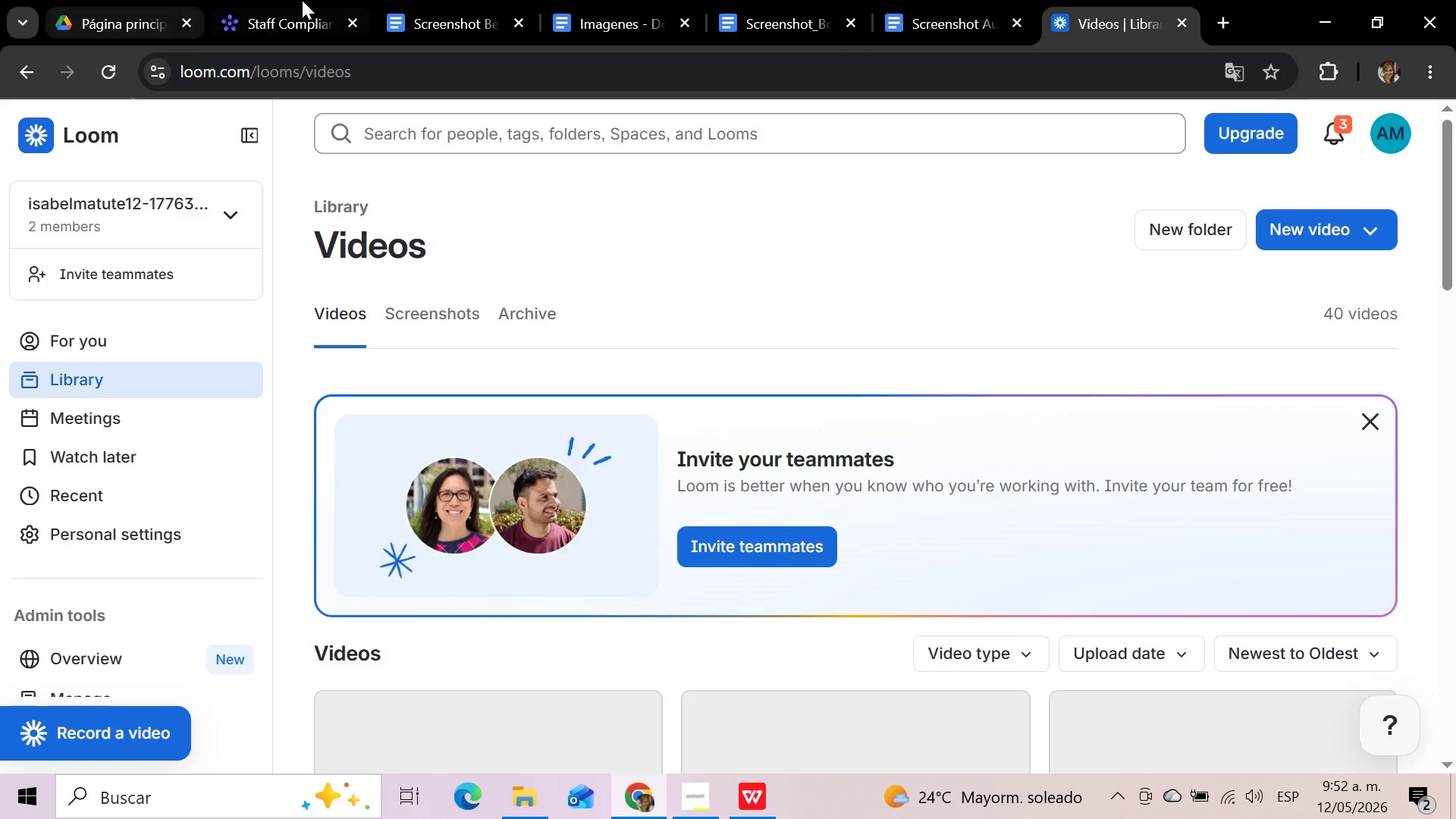 
left_click([306, 0])
 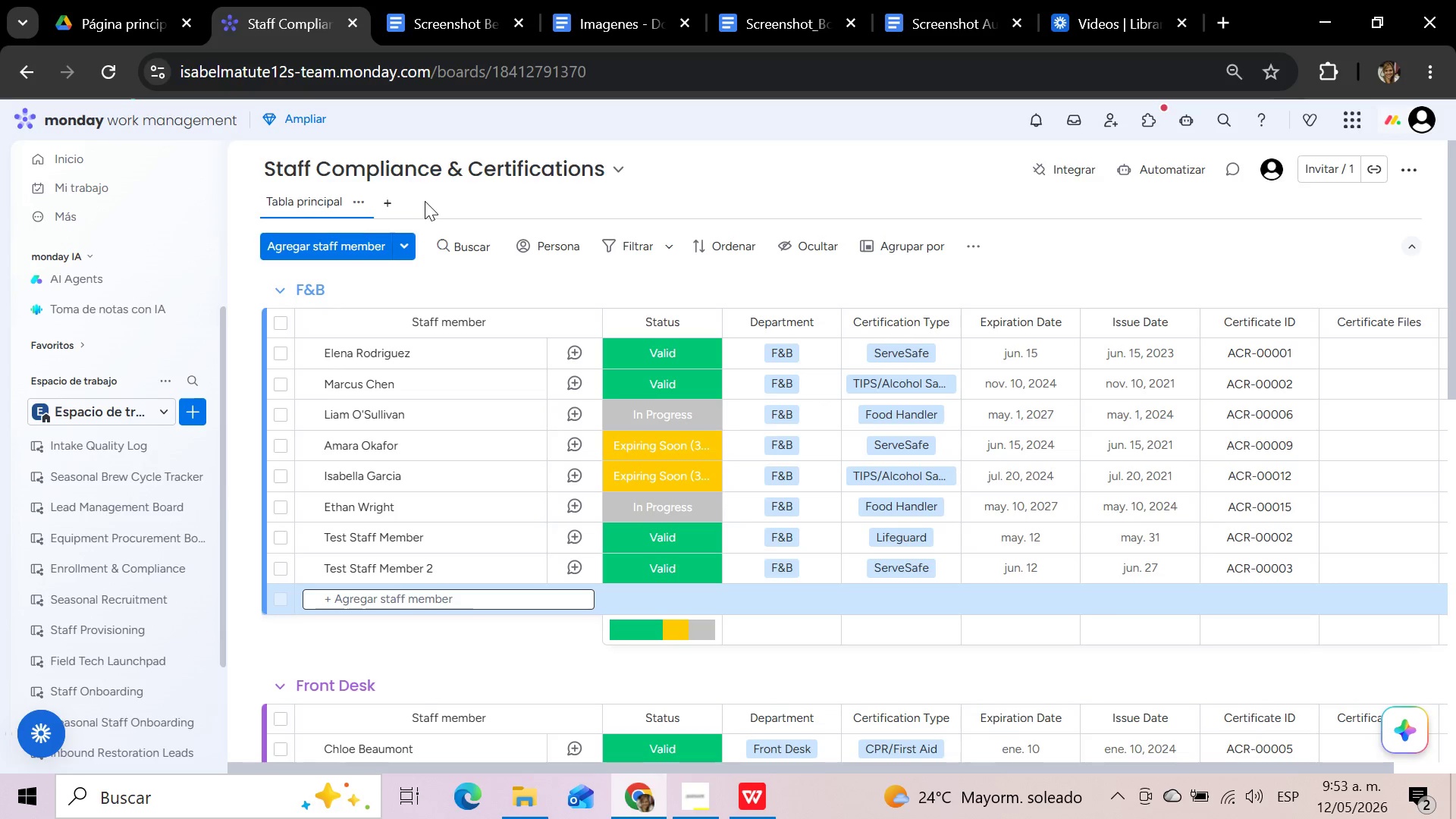 
wait(16.67)
 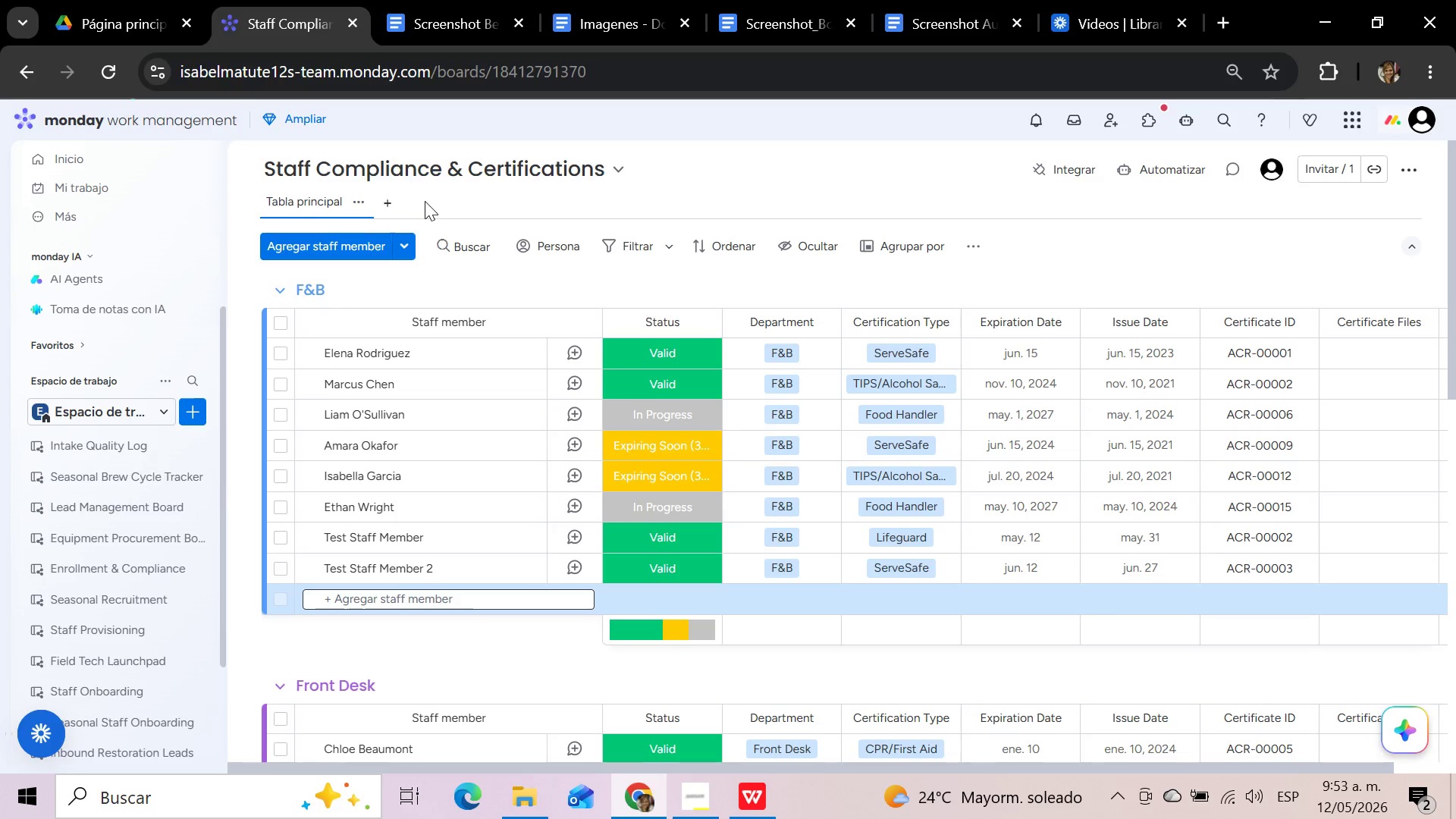 
left_click([390, 197])
 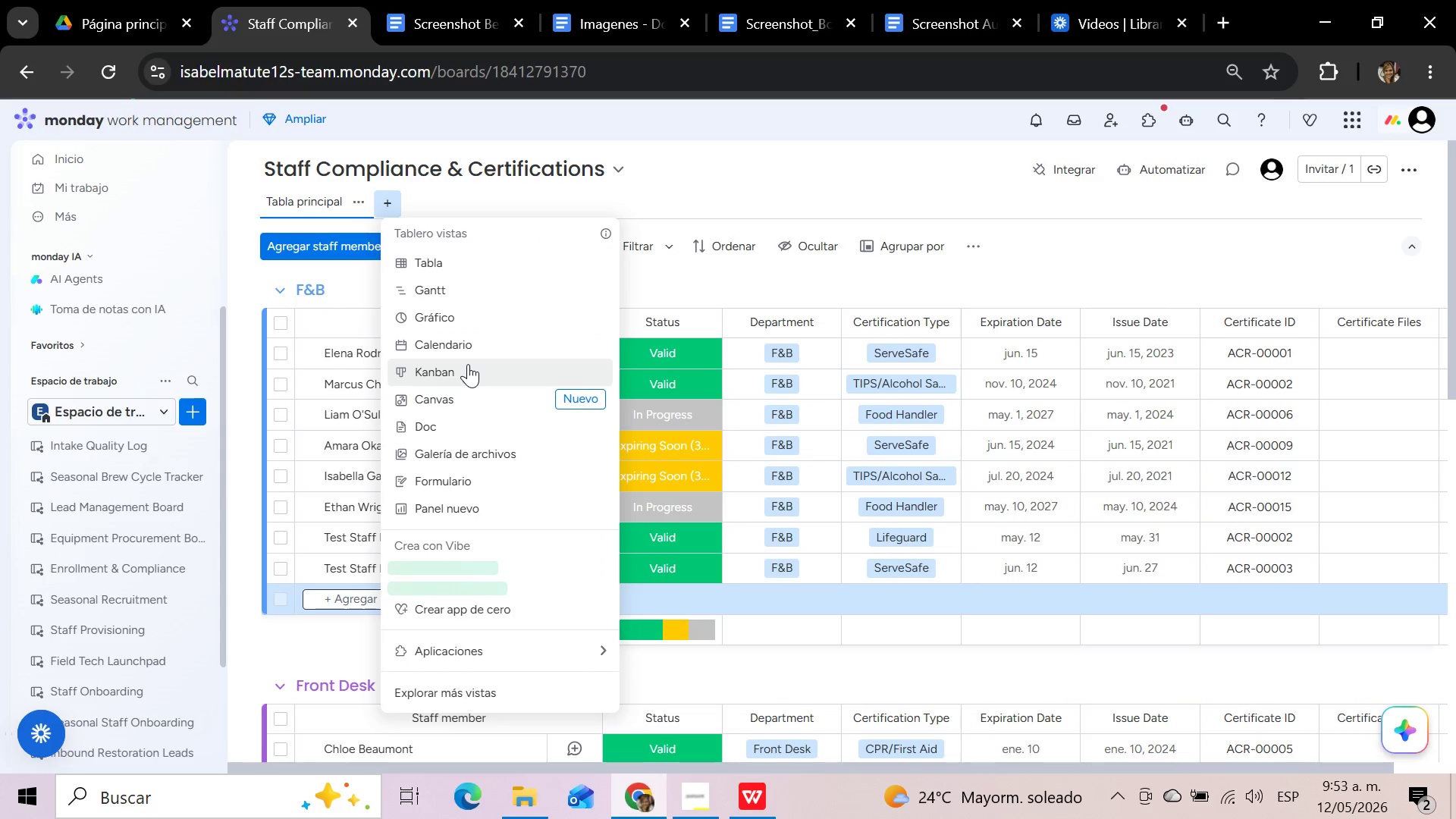 
left_click([468, 364])
 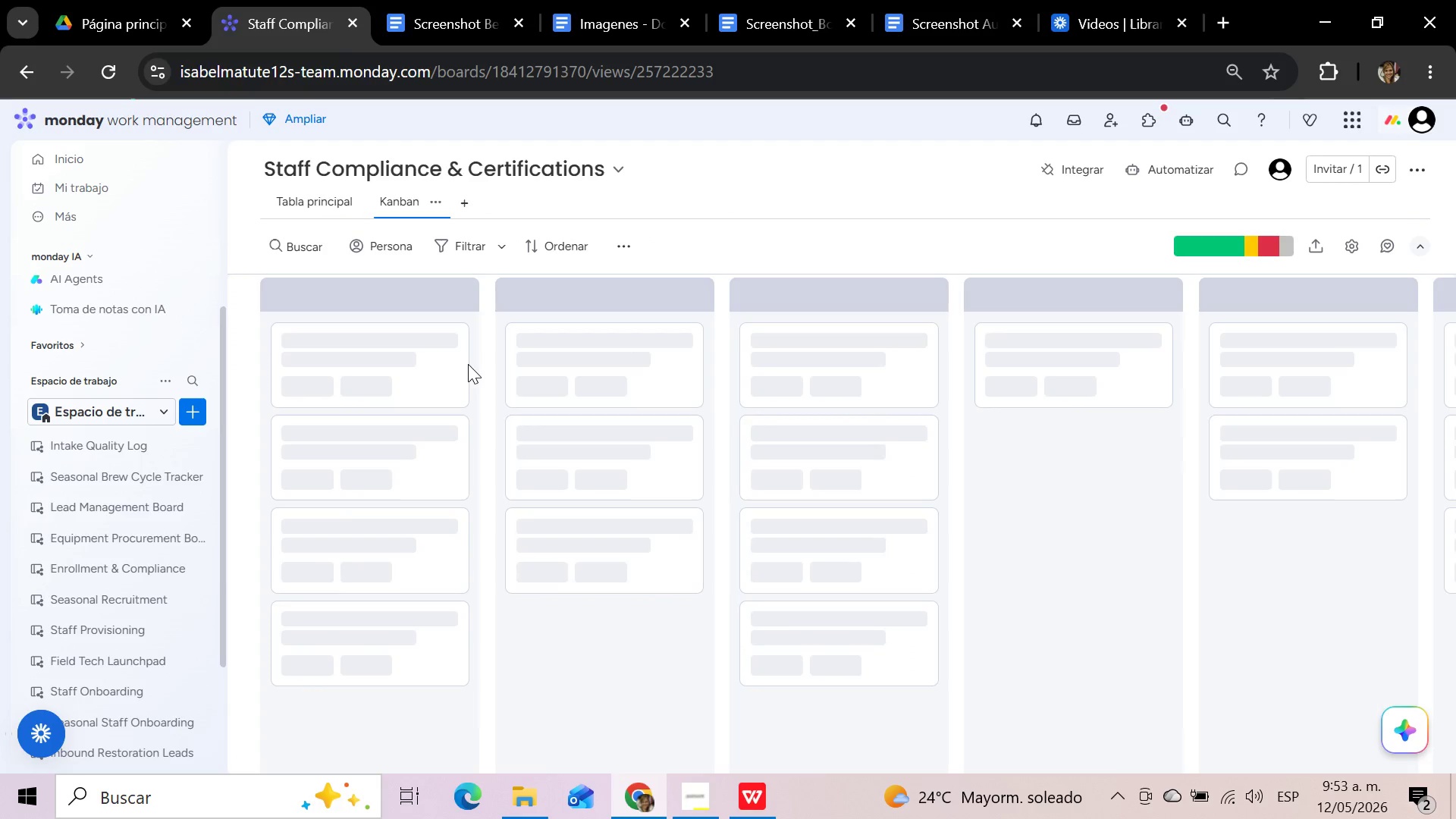 
wait(7.99)
 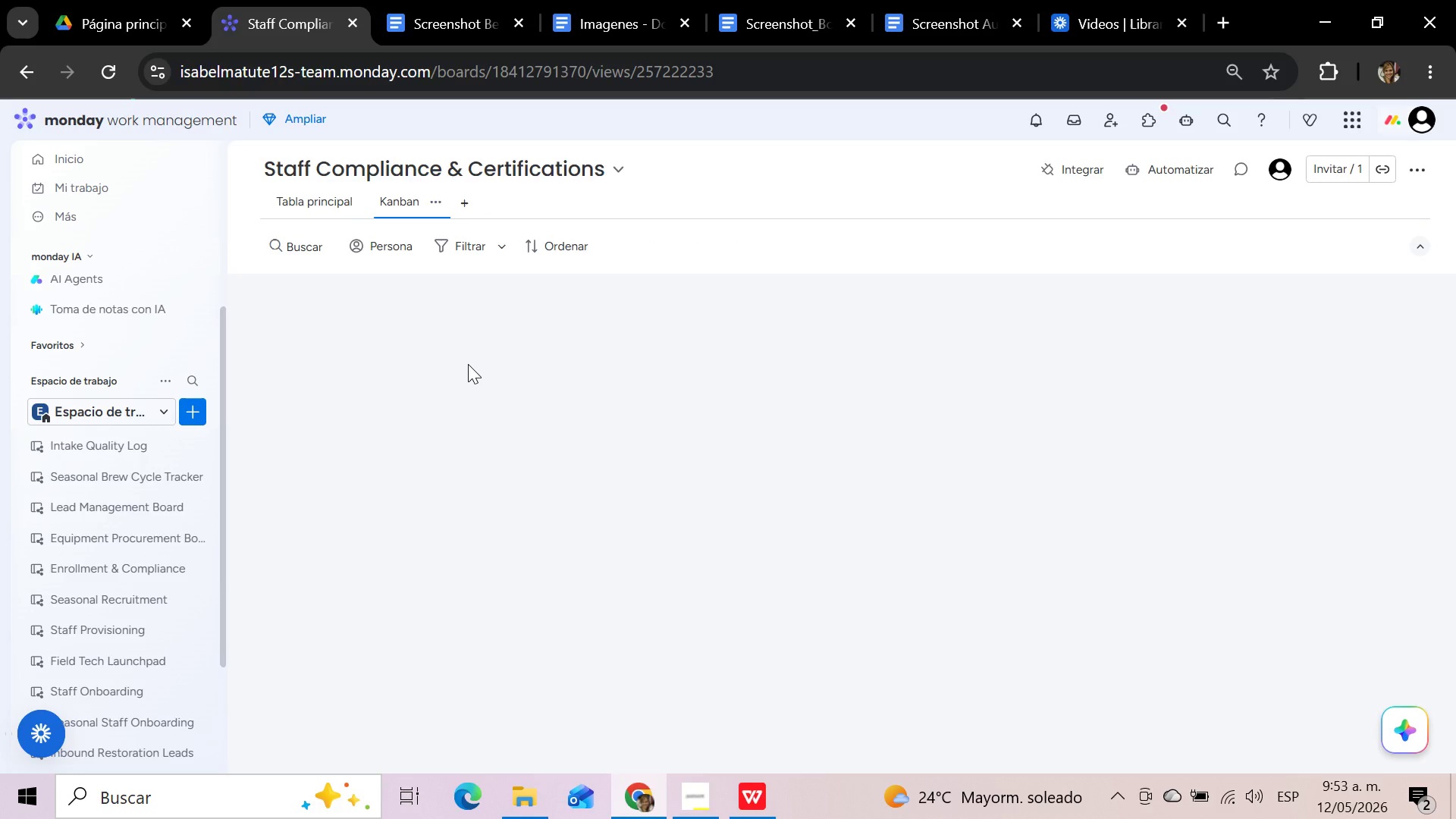 
left_click([438, 195])
 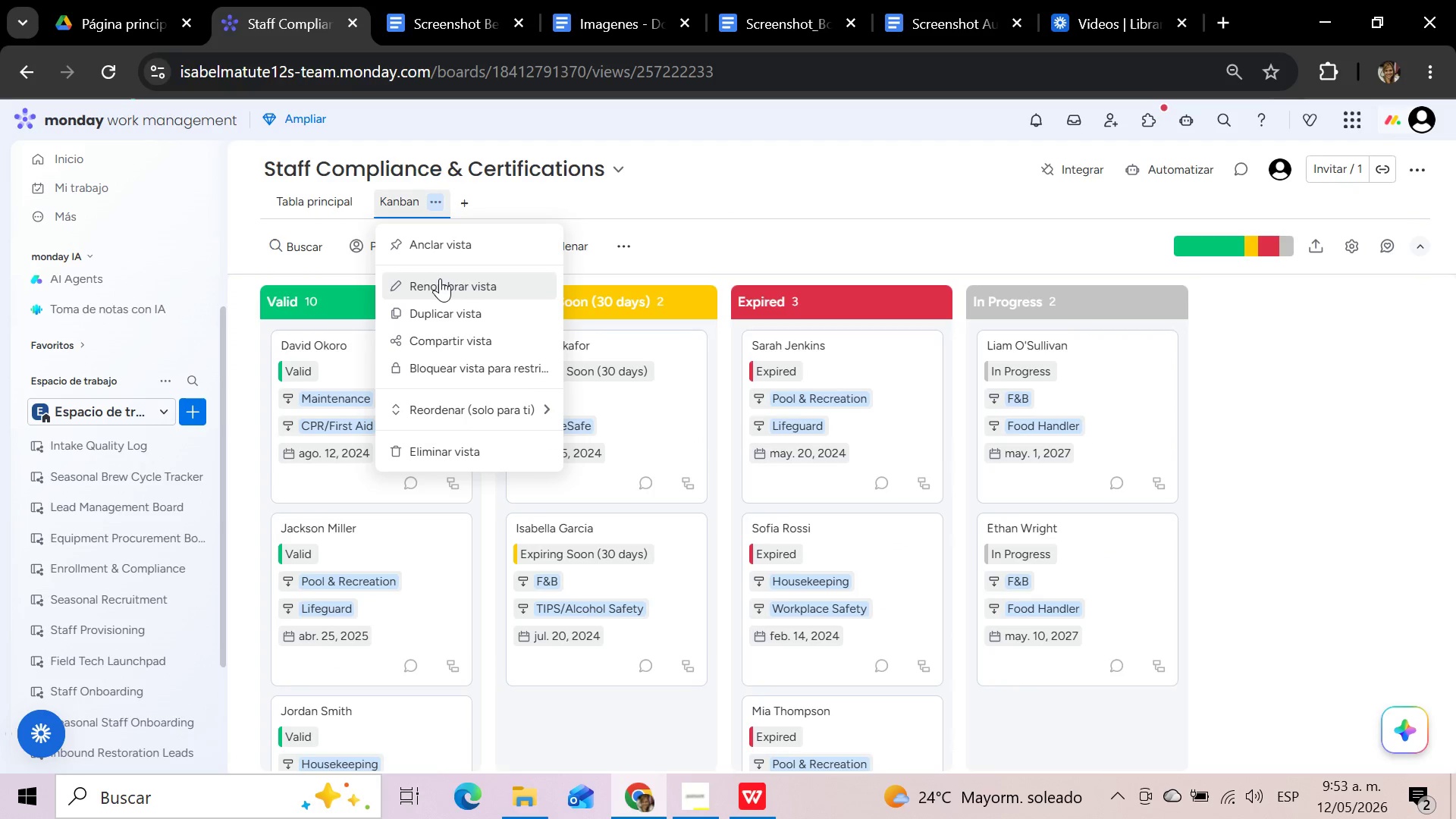 
left_click([440, 281])
 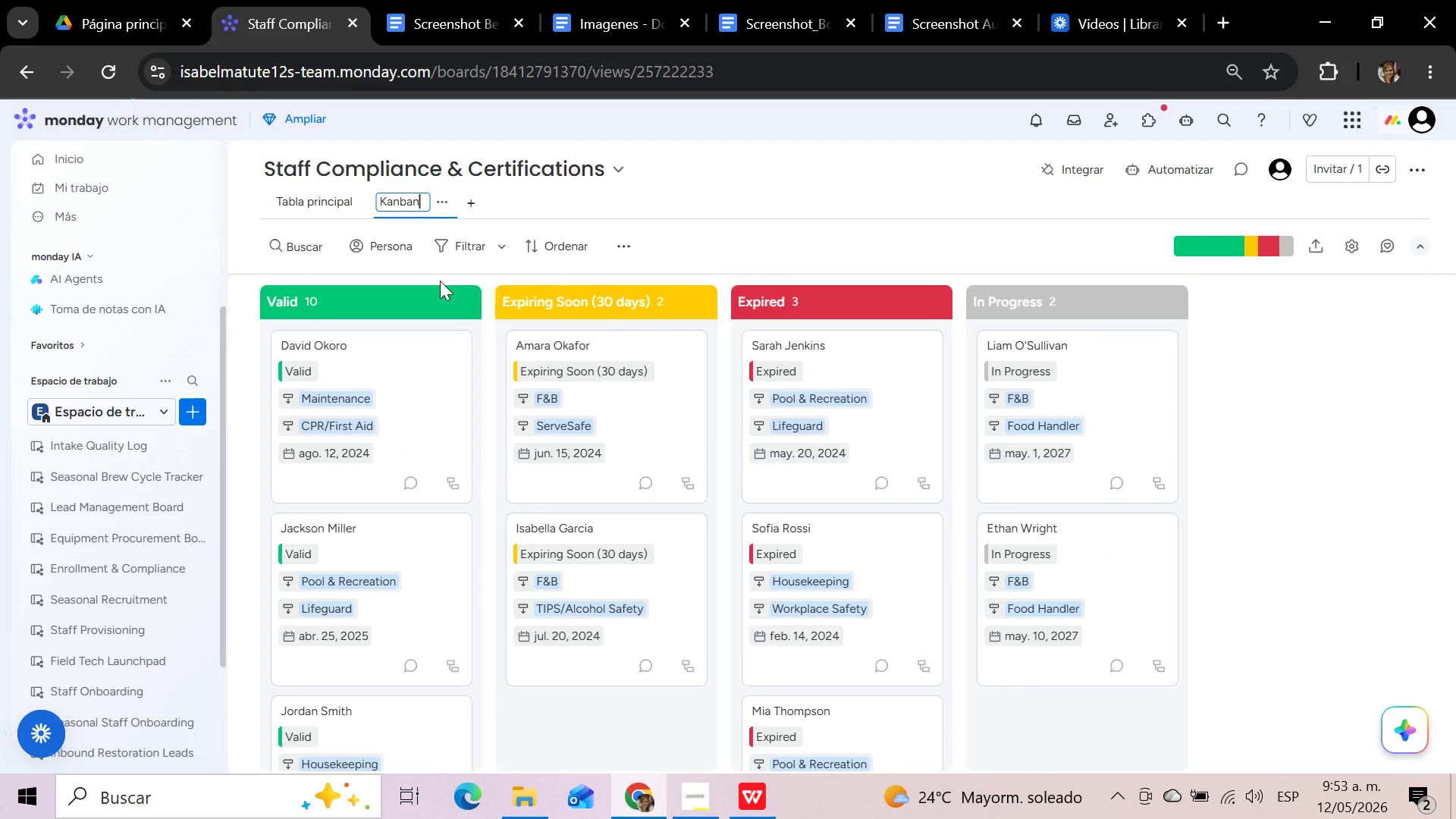 
hold_key(key=ArrowLeft, duration=0.77)
 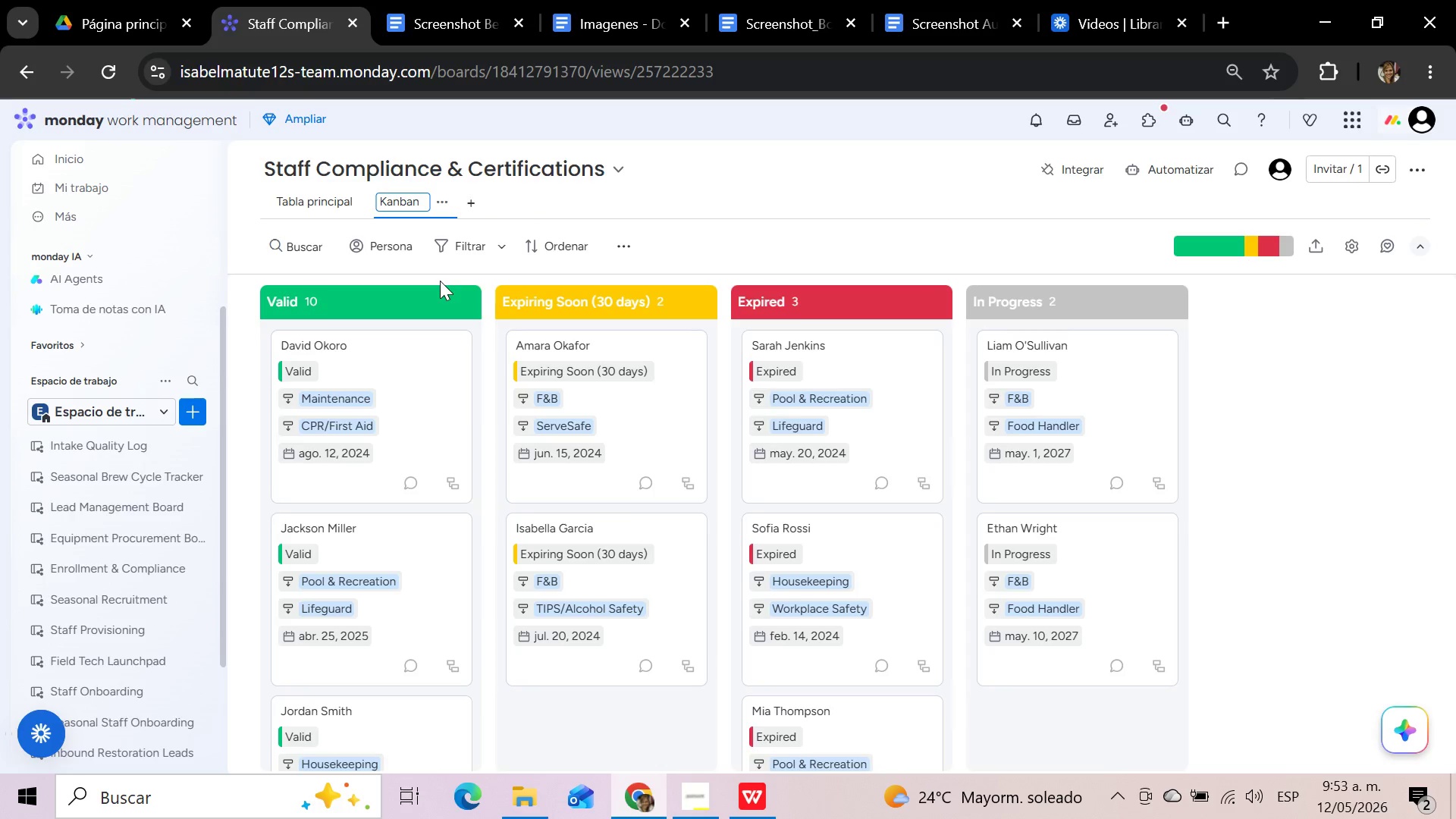 
type(Compliance Status )
 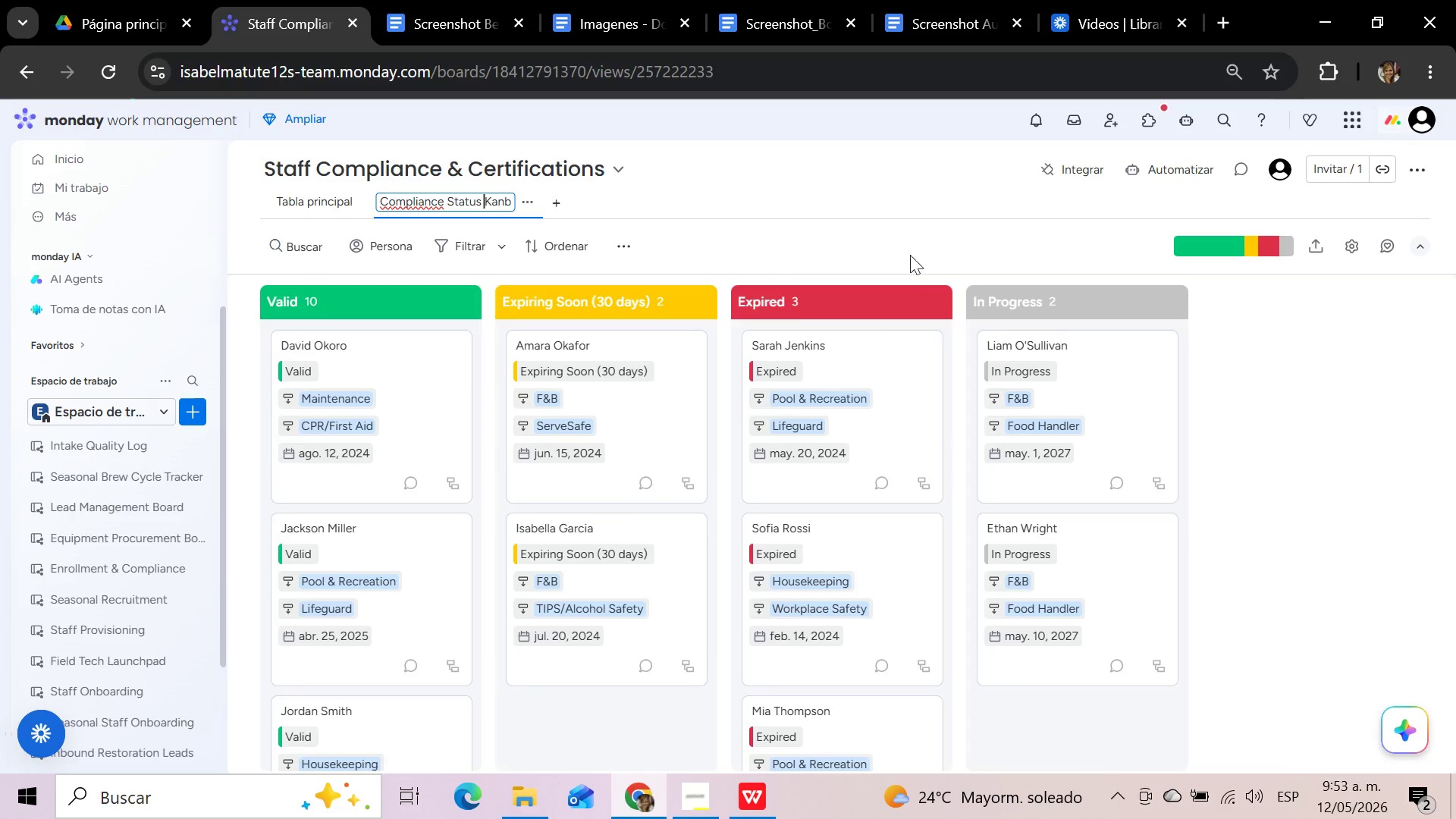 
left_click([915, 243])
 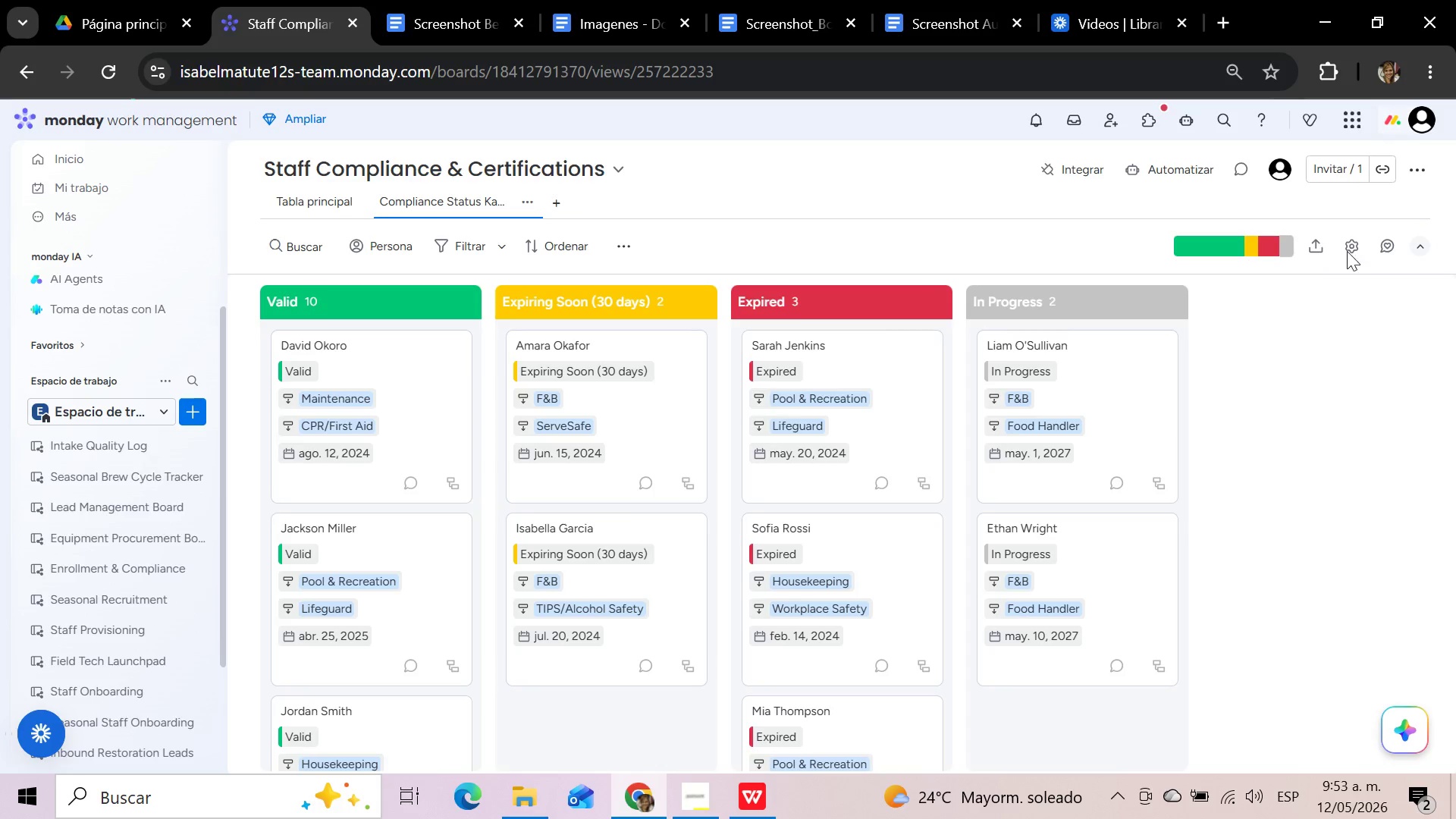 
mouse_move([1337, 249])
 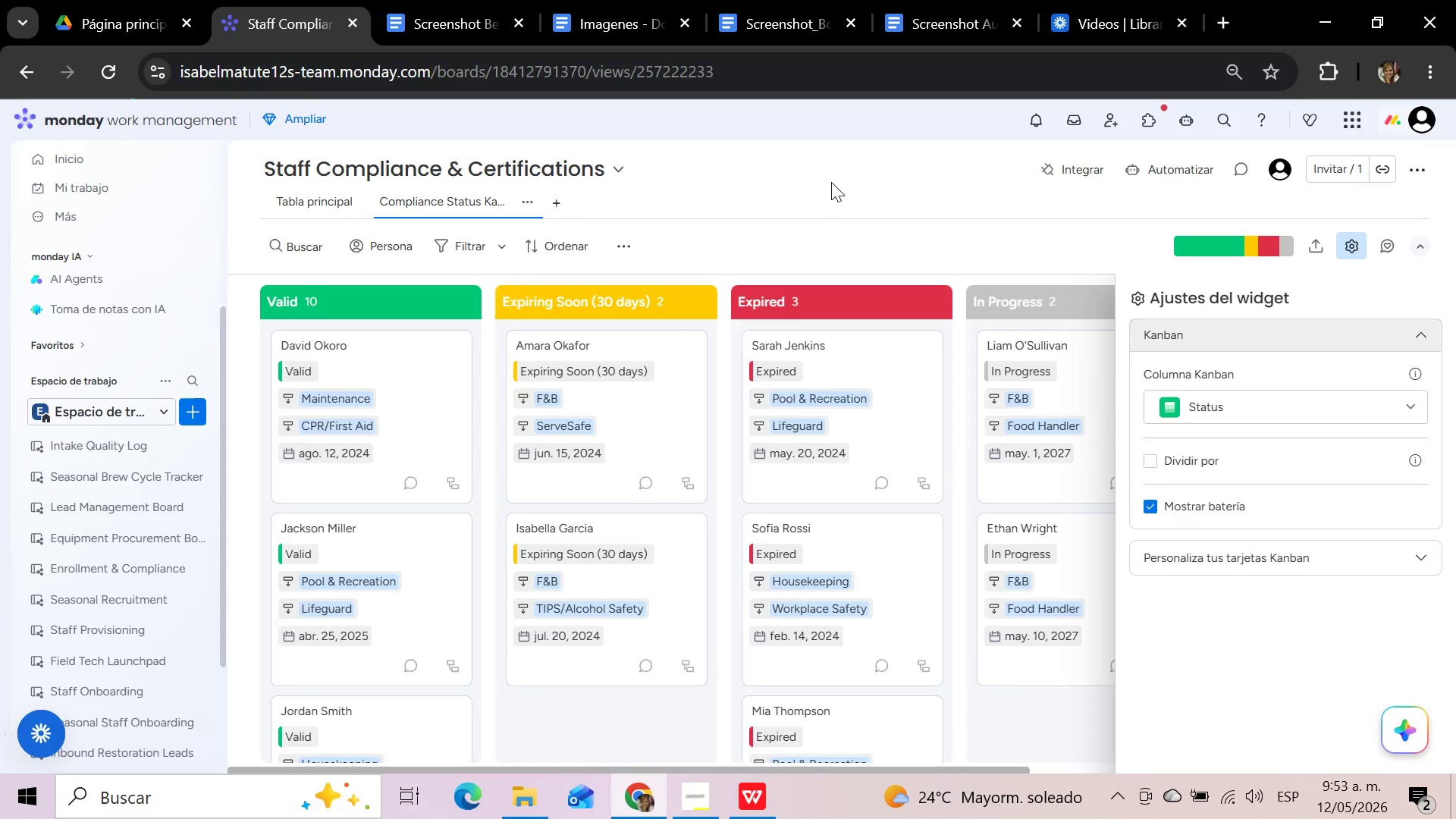 
left_click([831, 180])
 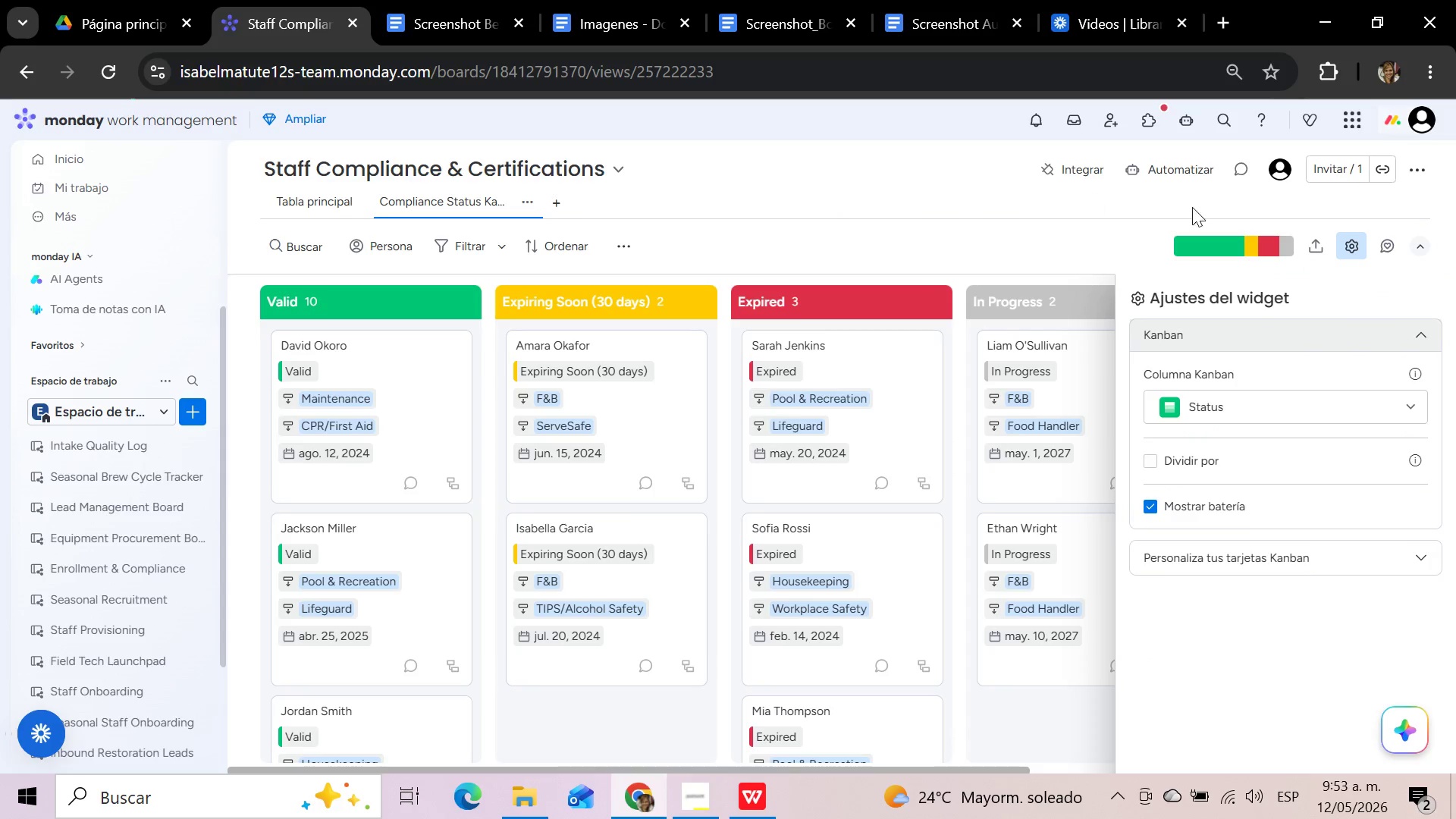 
left_click([1351, 243])
 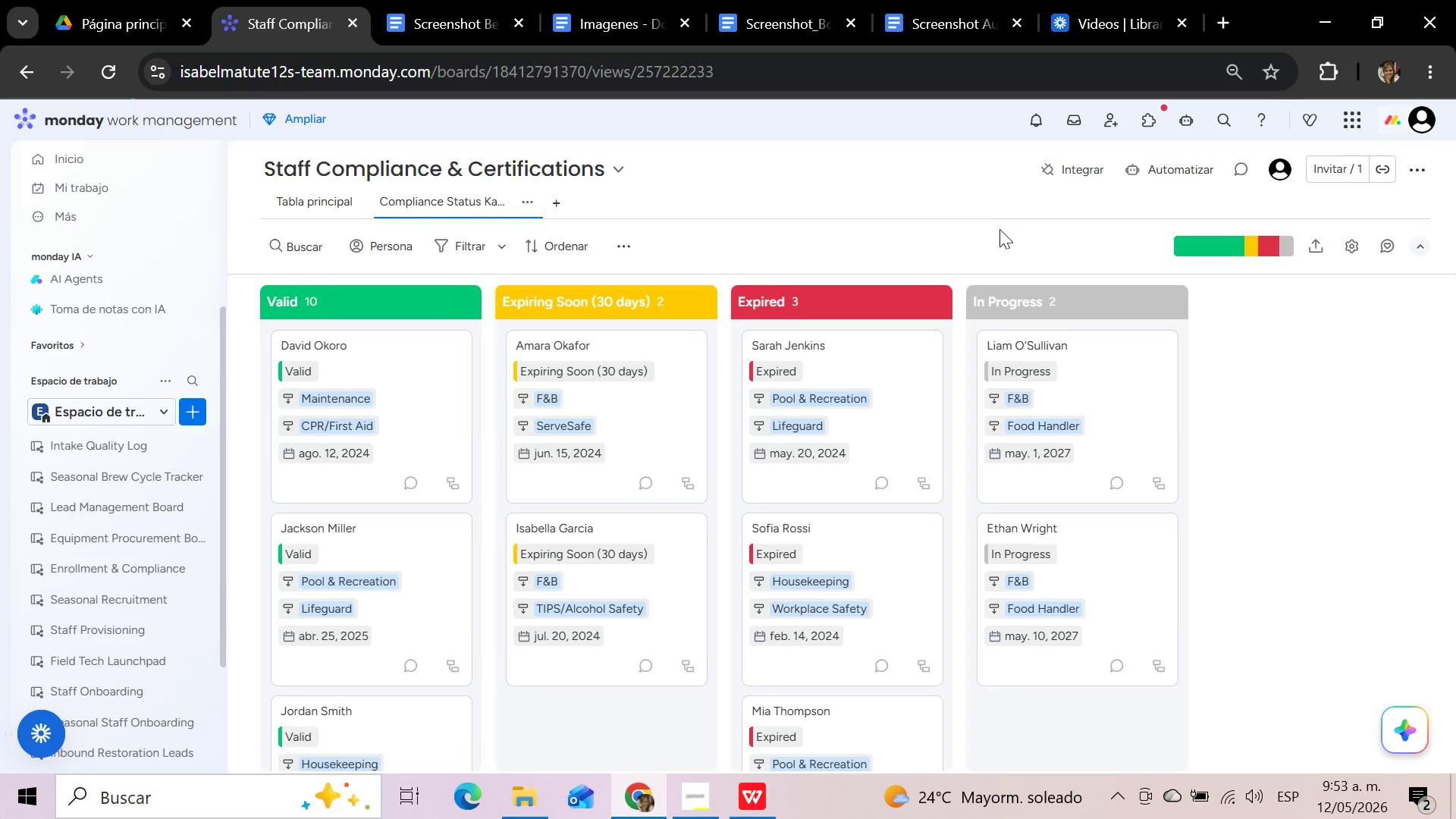 
wait(5.23)
 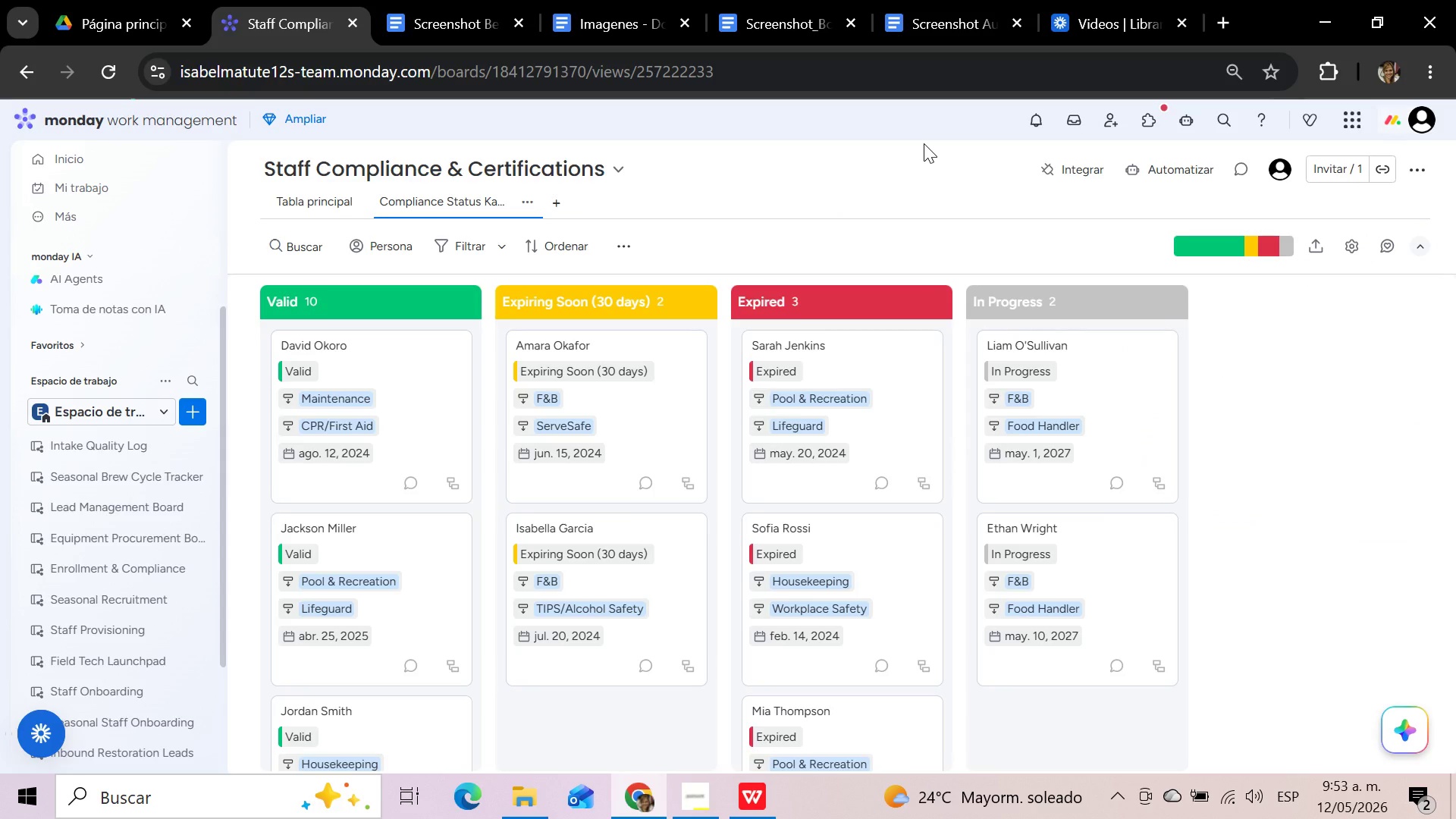 
left_click_drag(start_coordinate=[1064, 305], to_coordinate=[778, 296])
 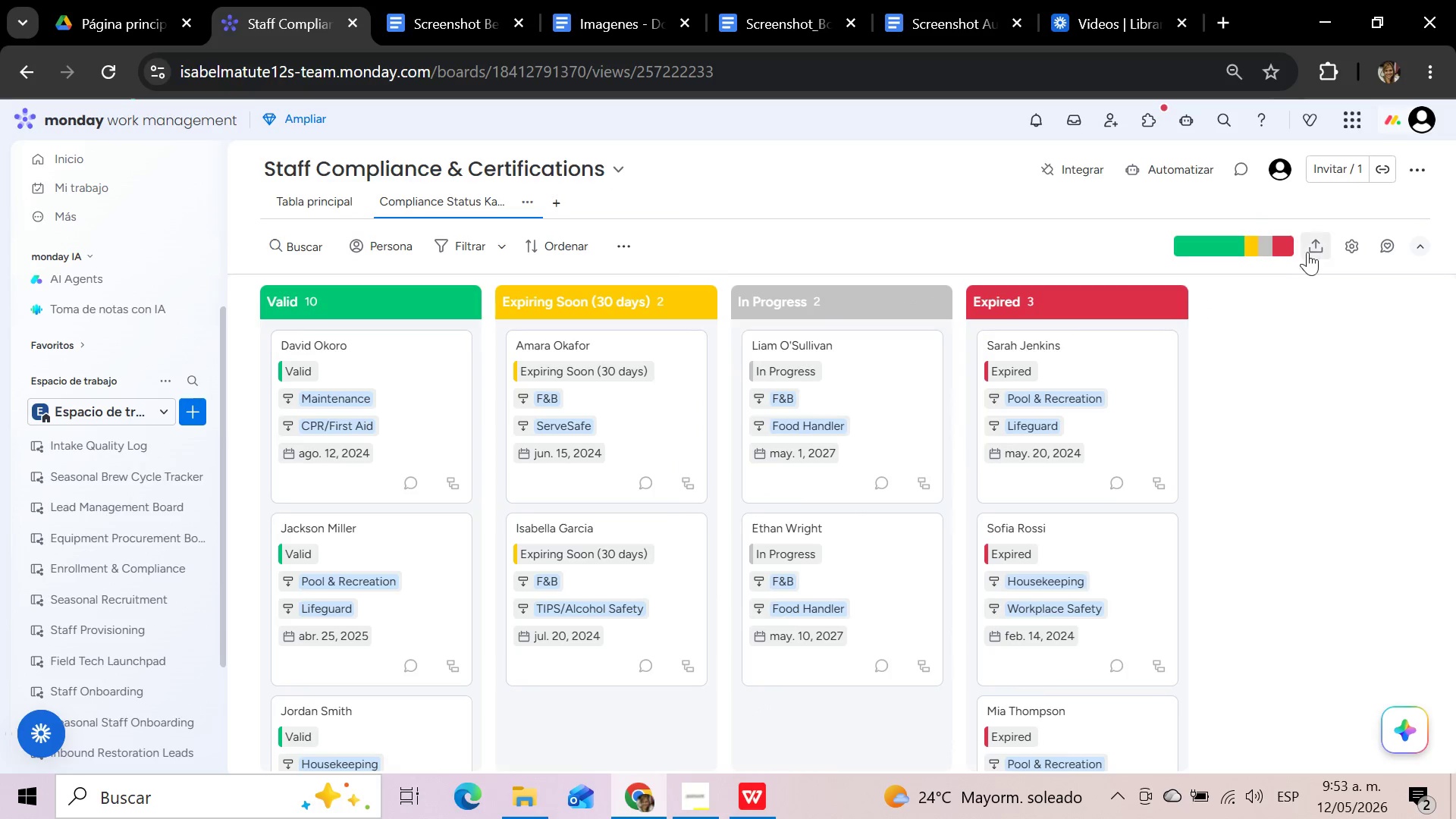 
wait(7.06)
 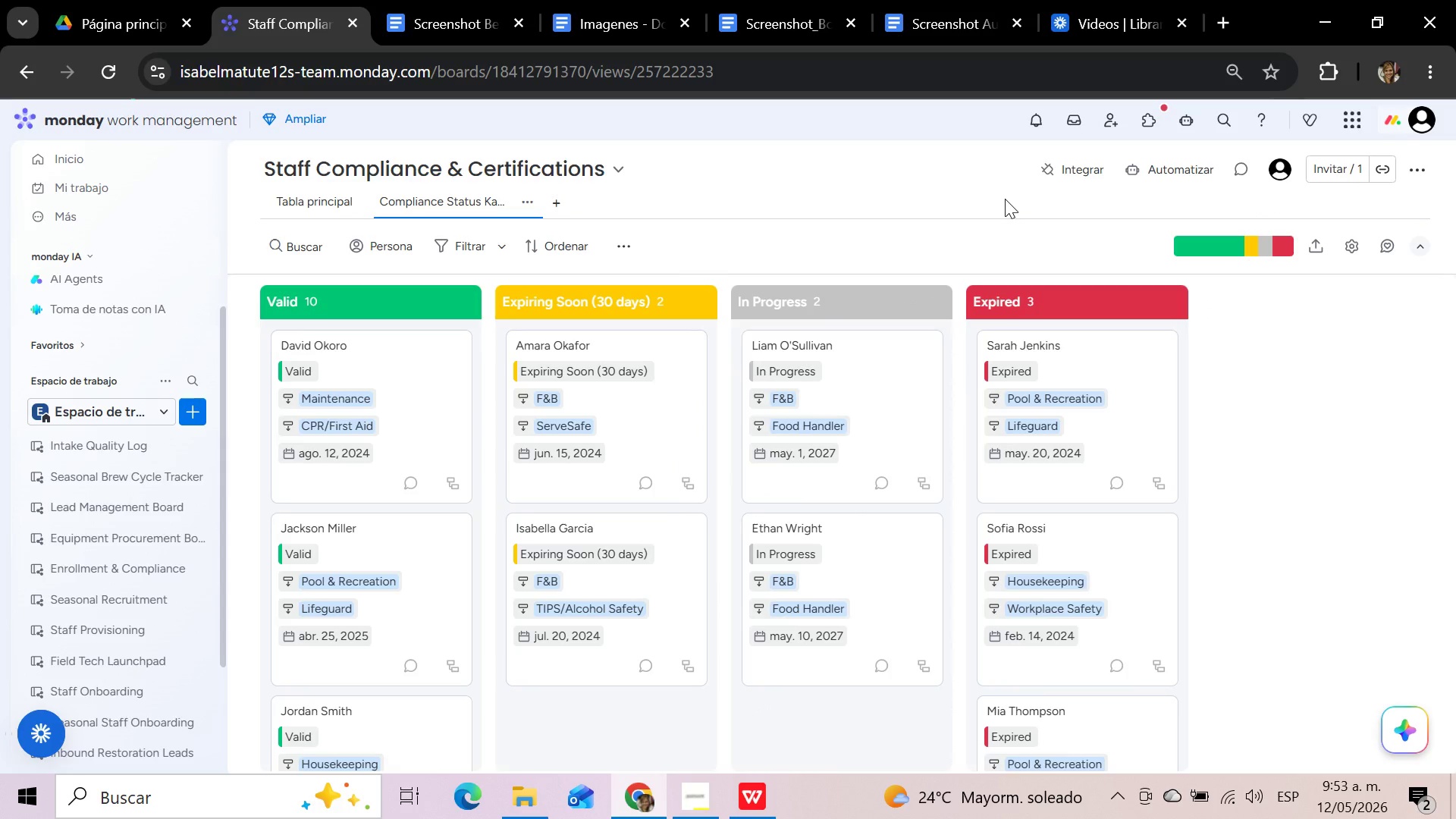 
left_click([1316, 249])
 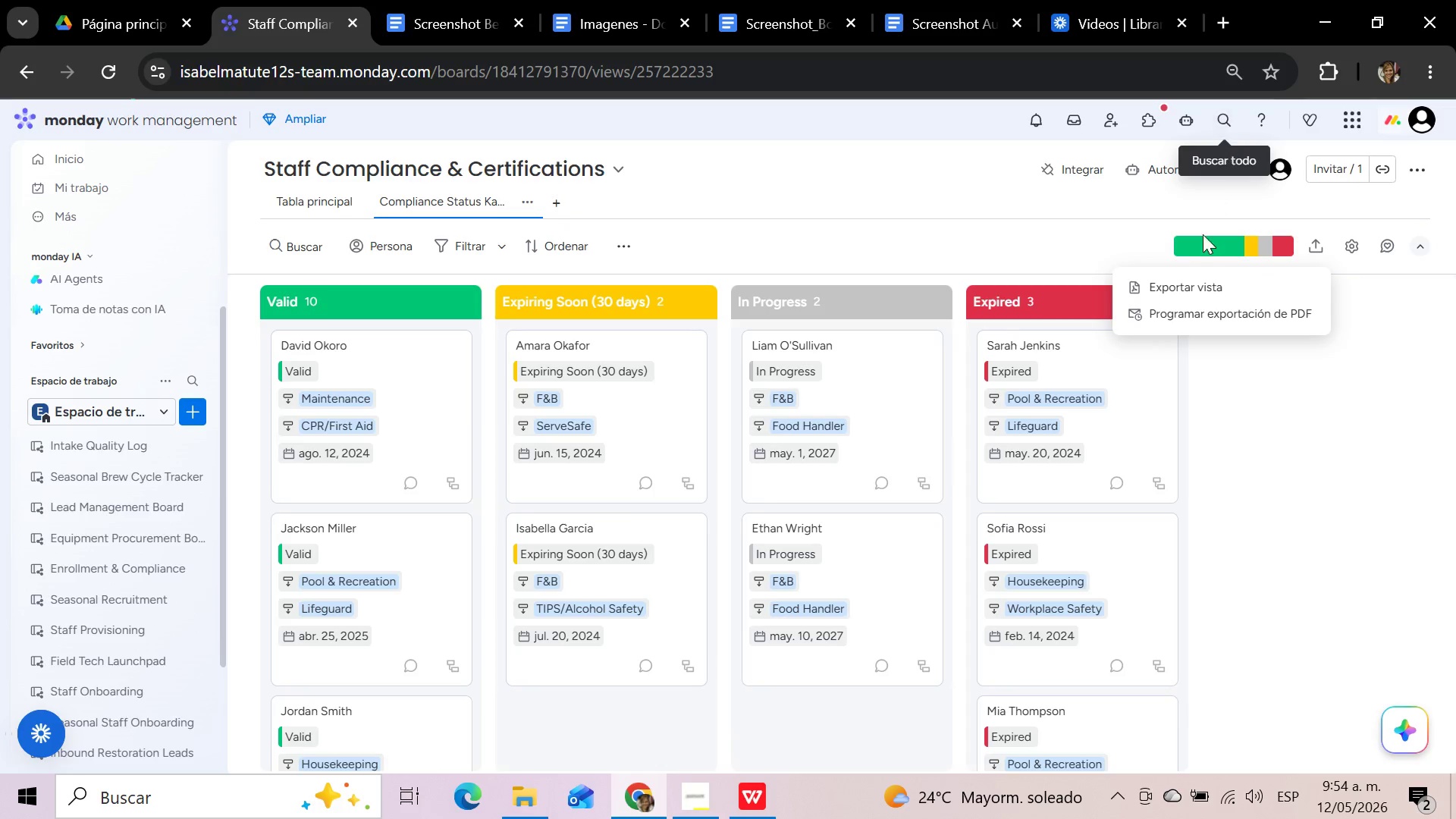 
left_click([1190, 288])
 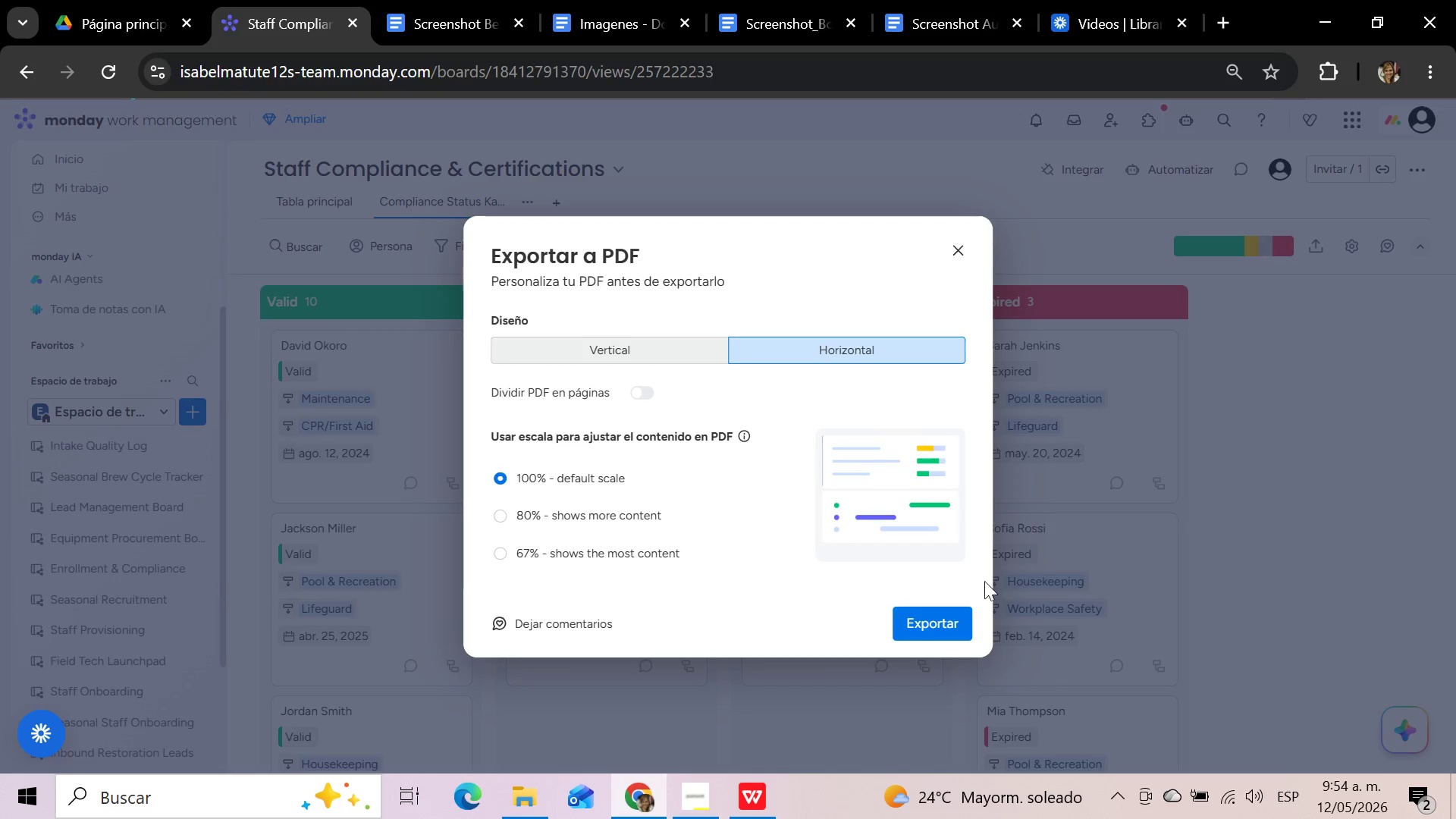 
left_click([936, 629])
 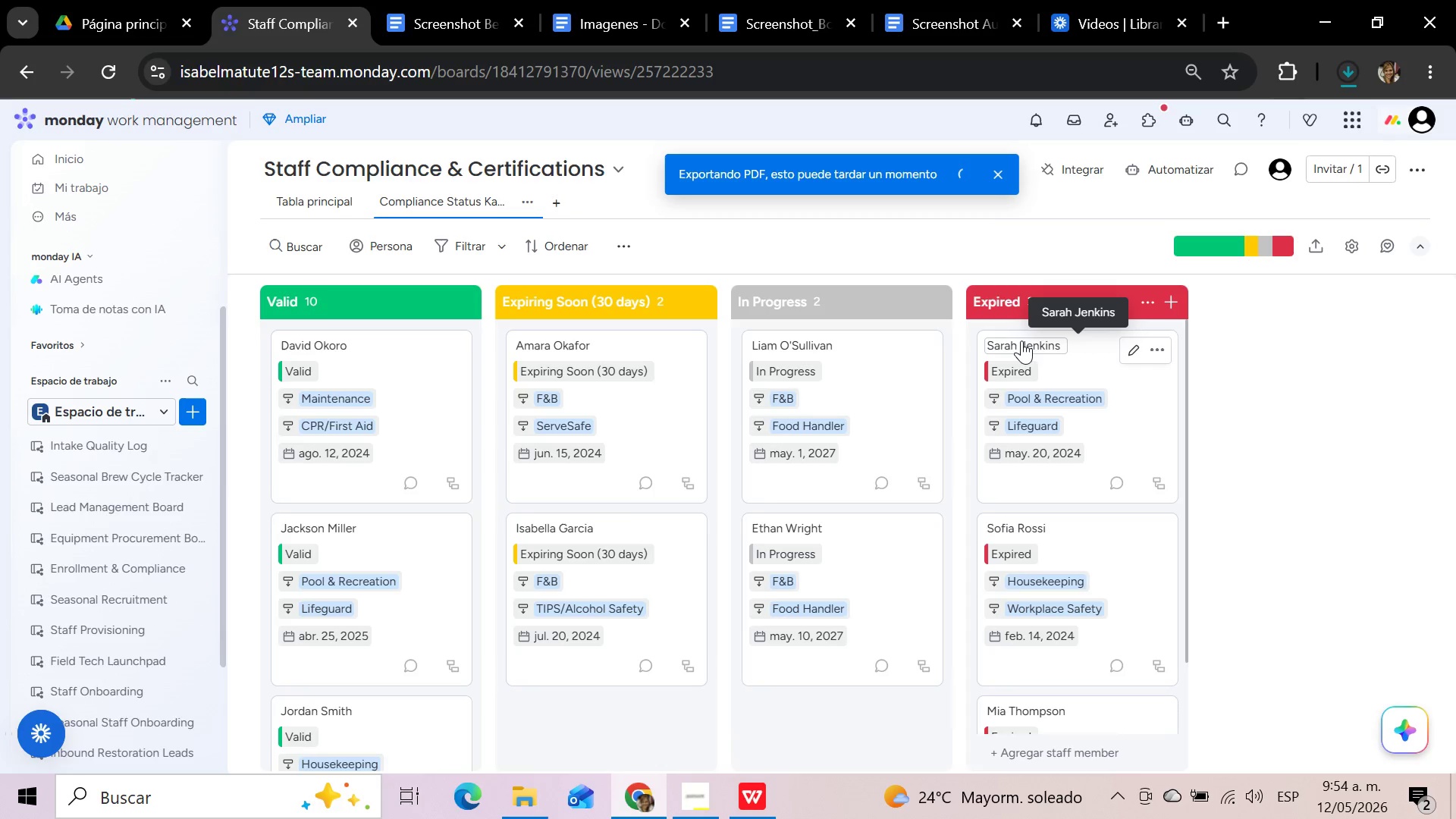 
wait(28.0)
 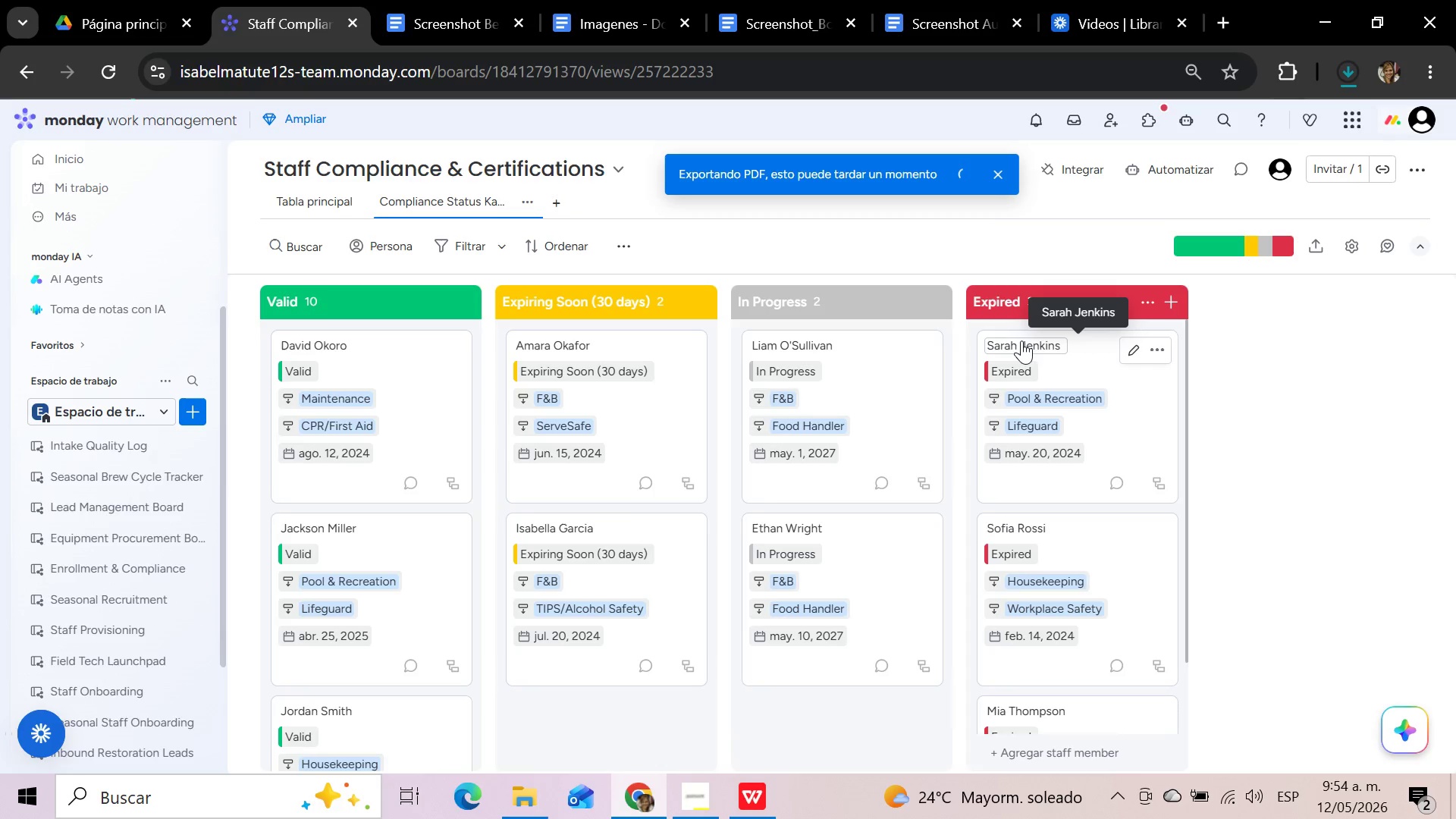 
left_click([1293, 360])
 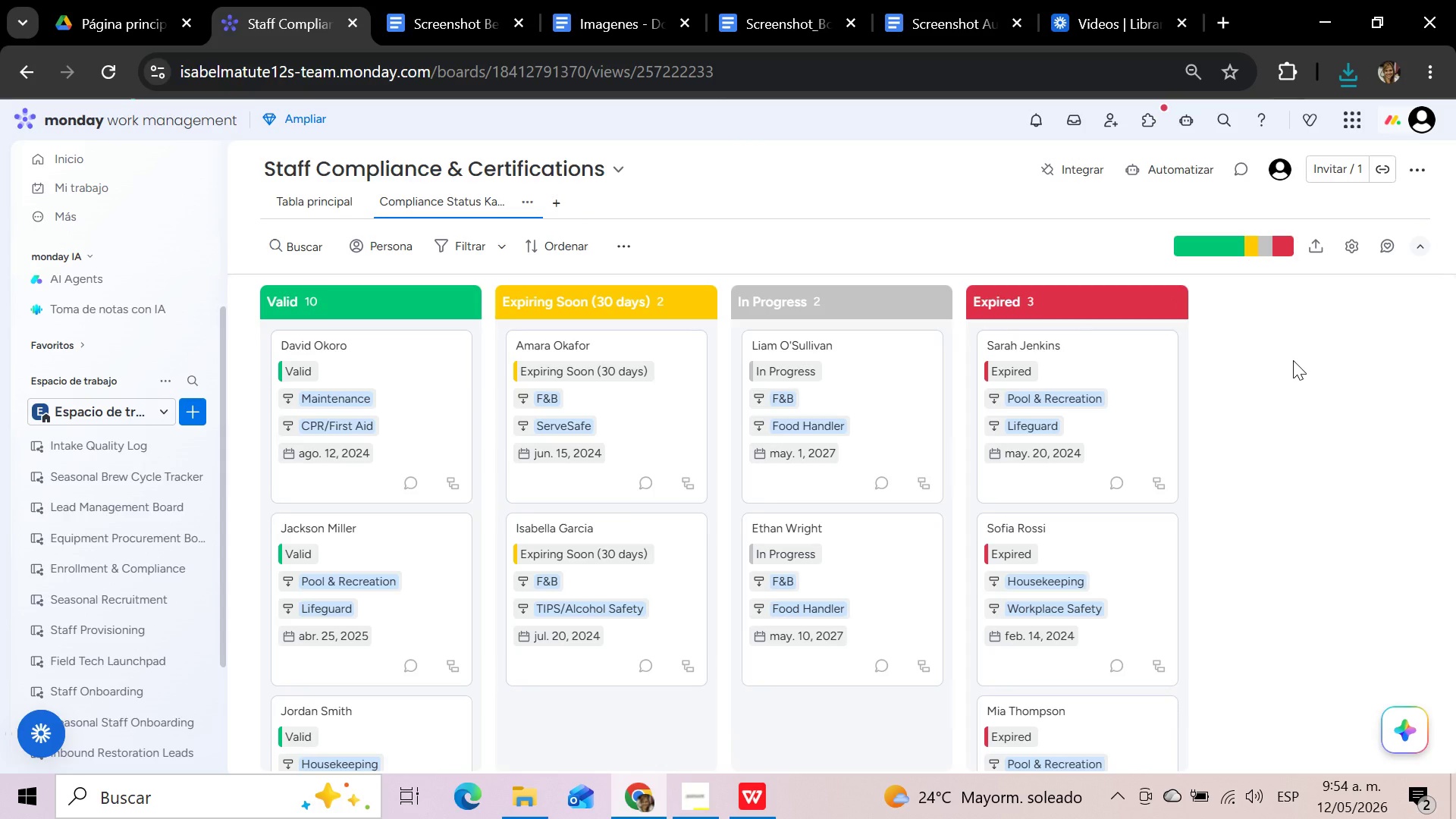 
wait(8.77)
 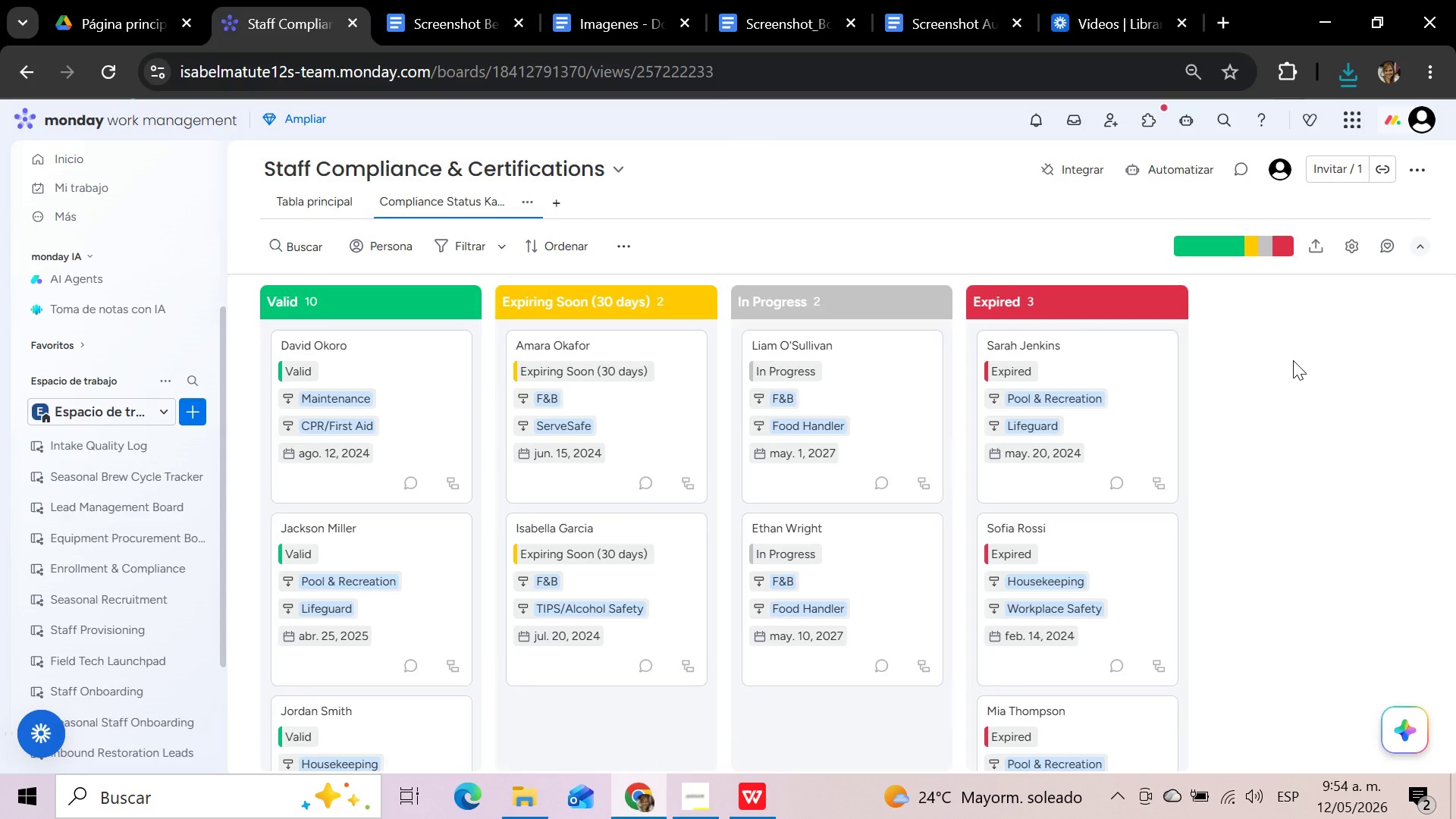 
left_click([559, 198])
 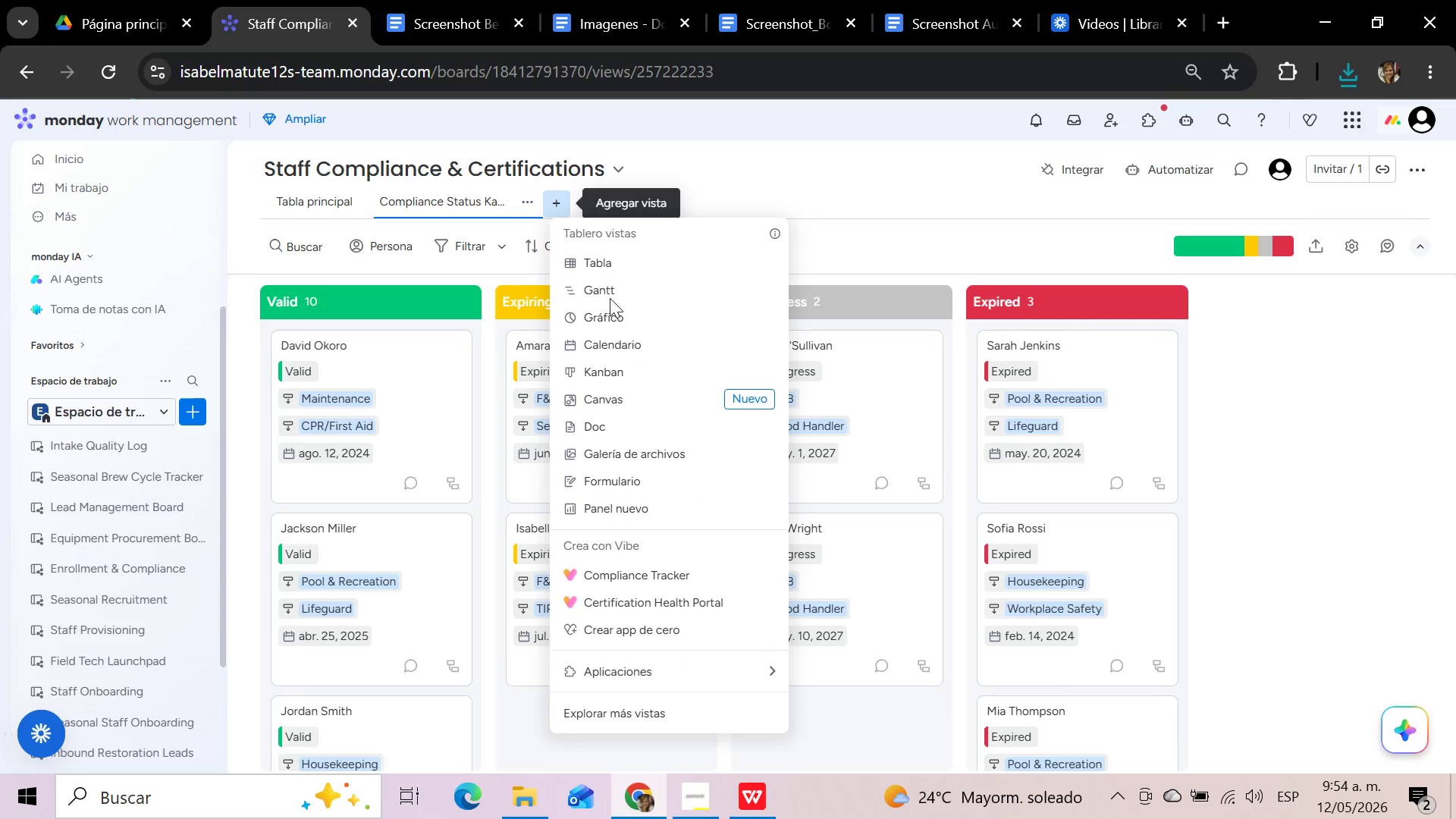 
left_click([621, 342])
 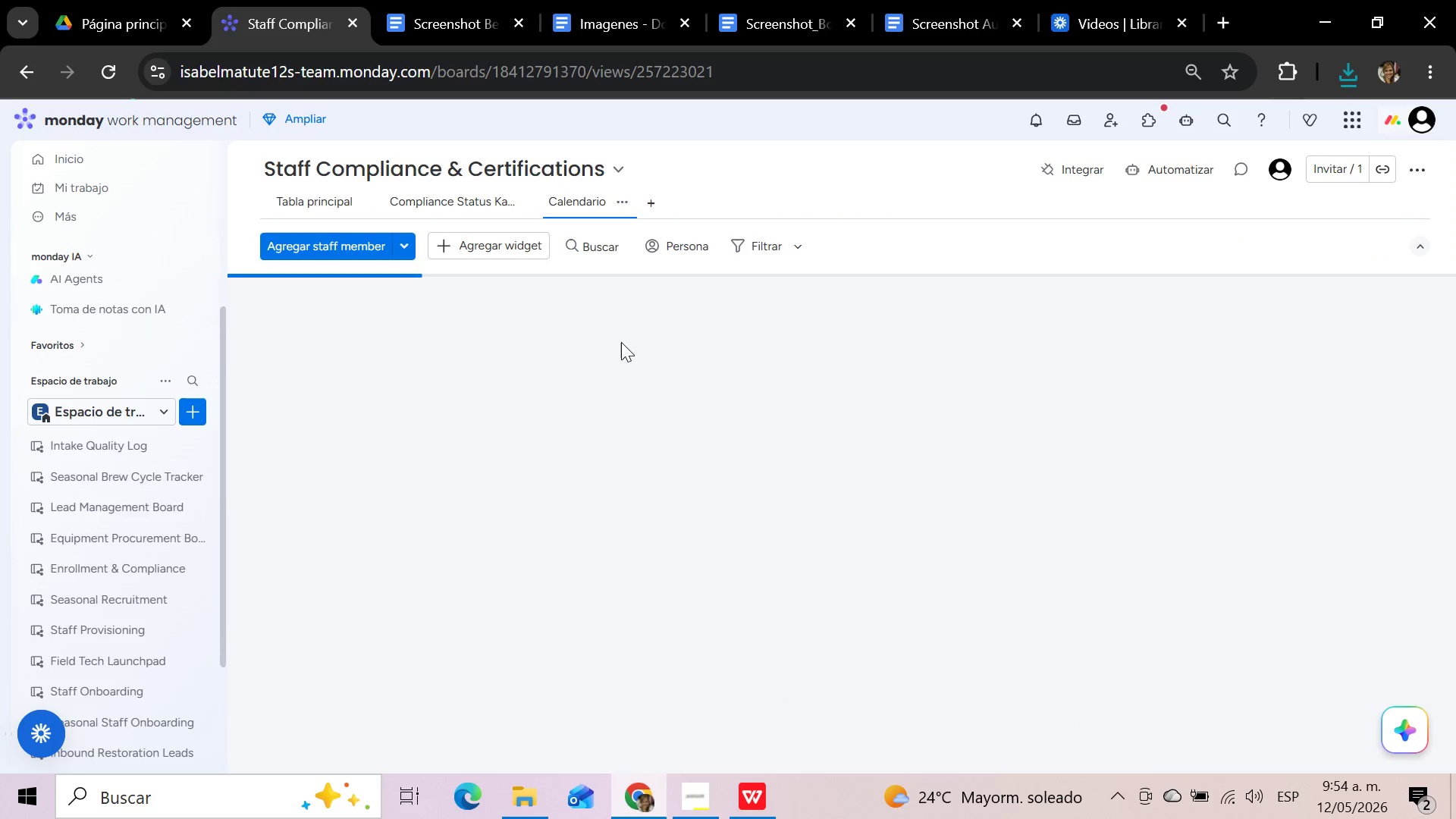 
wait(8.56)
 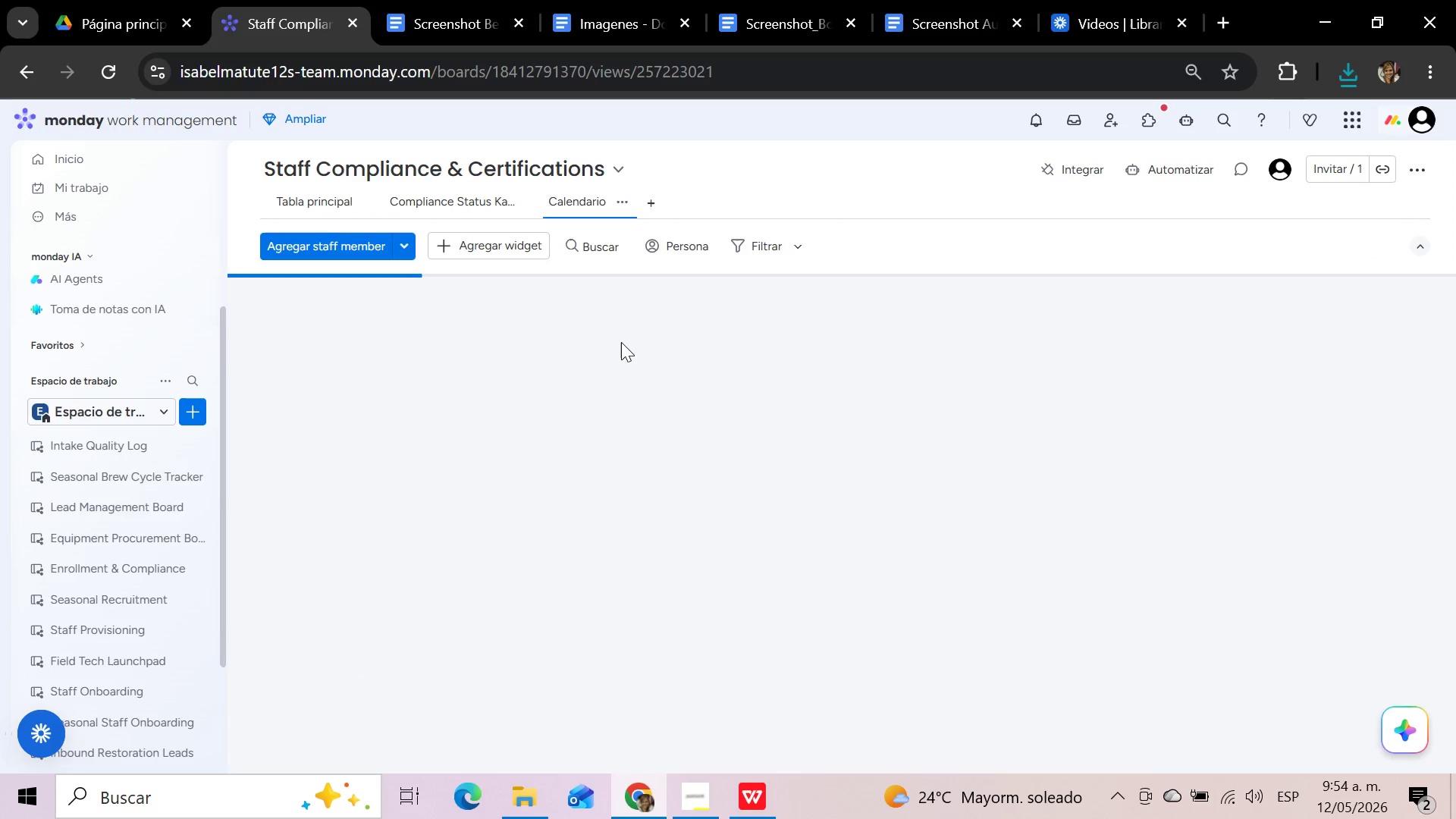 
left_click([1387, 249])
 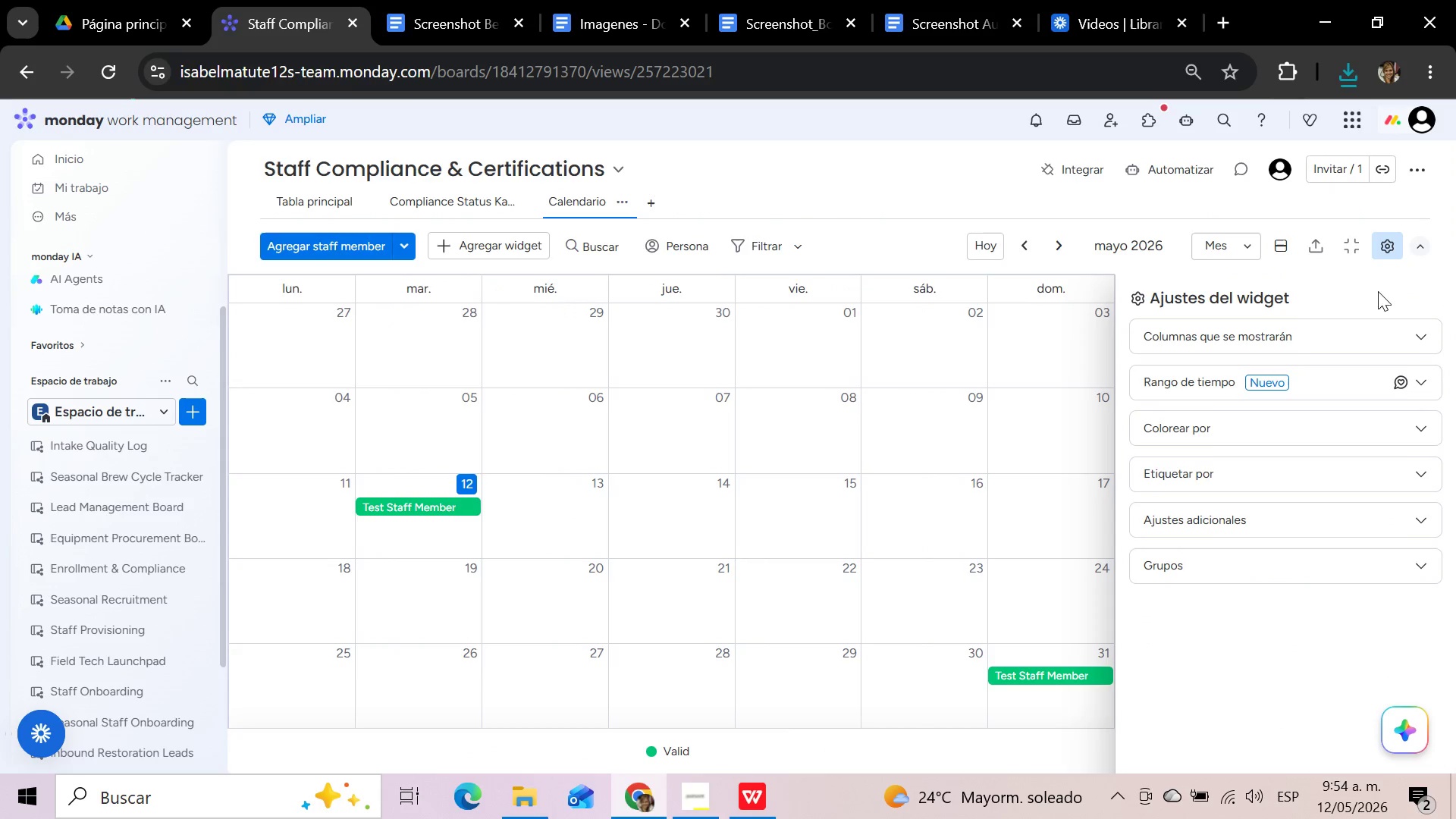 
left_click([1376, 331])
 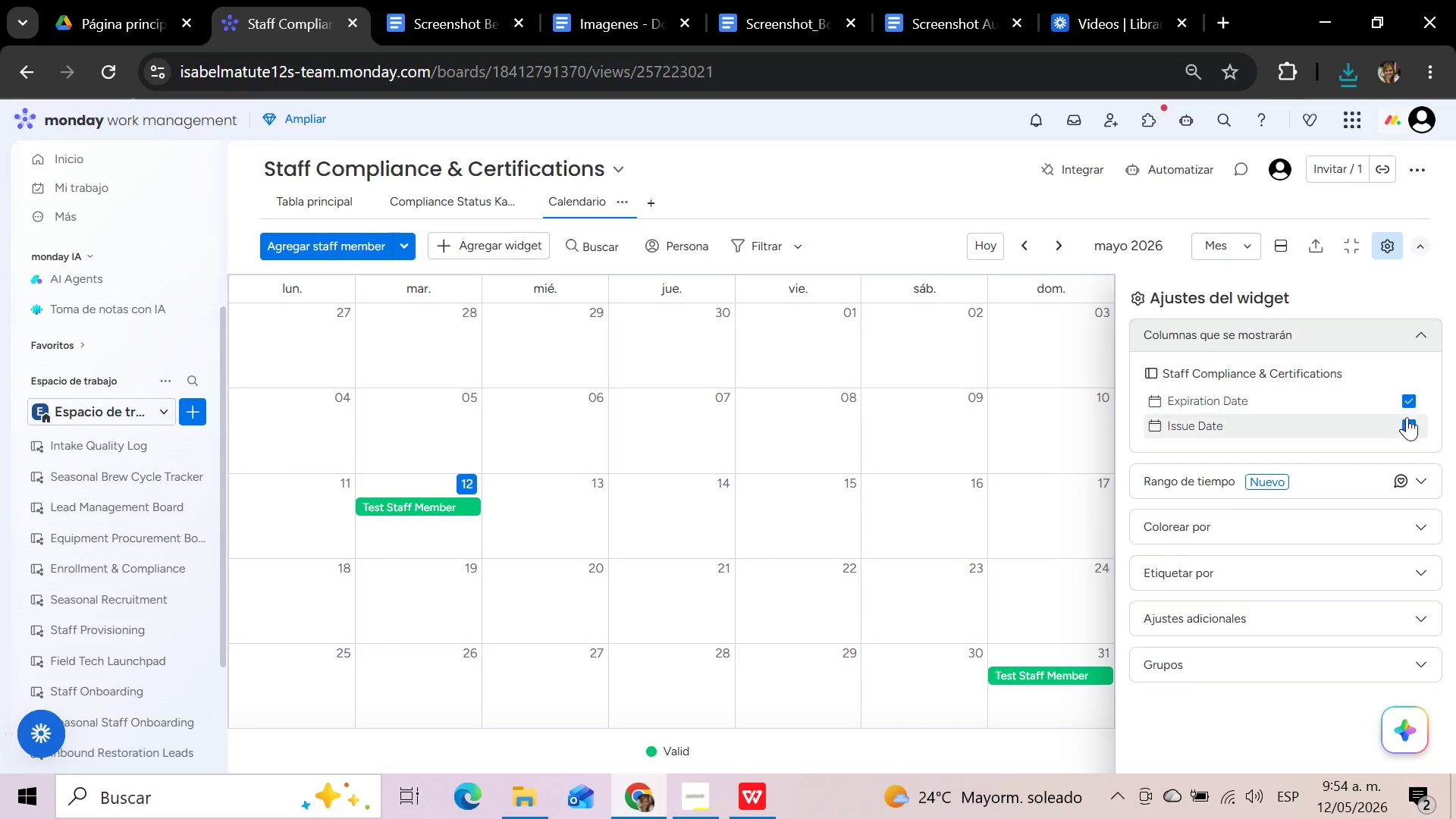 
left_click([1413, 422])
 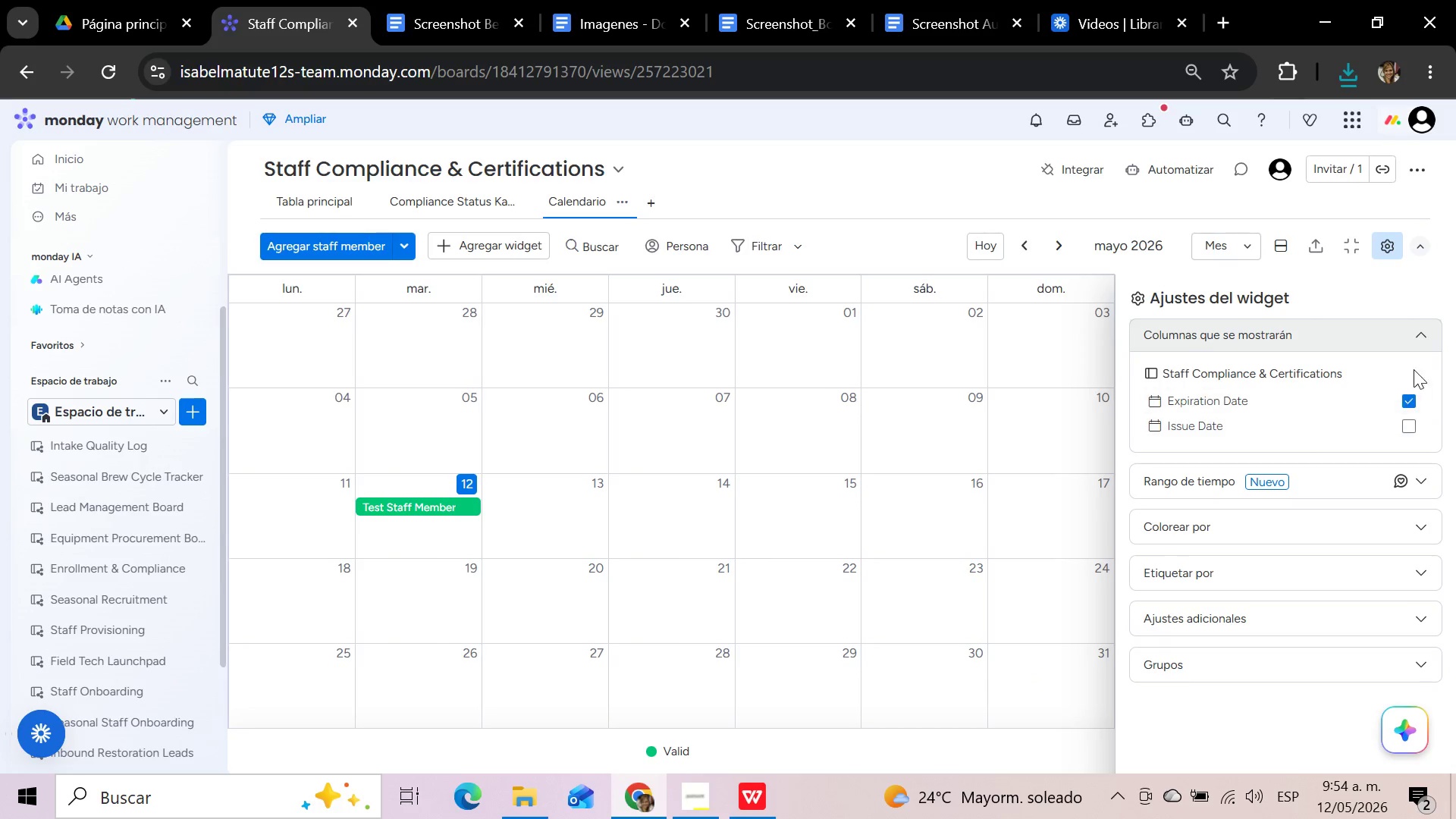 
mouse_move([1407, 303])
 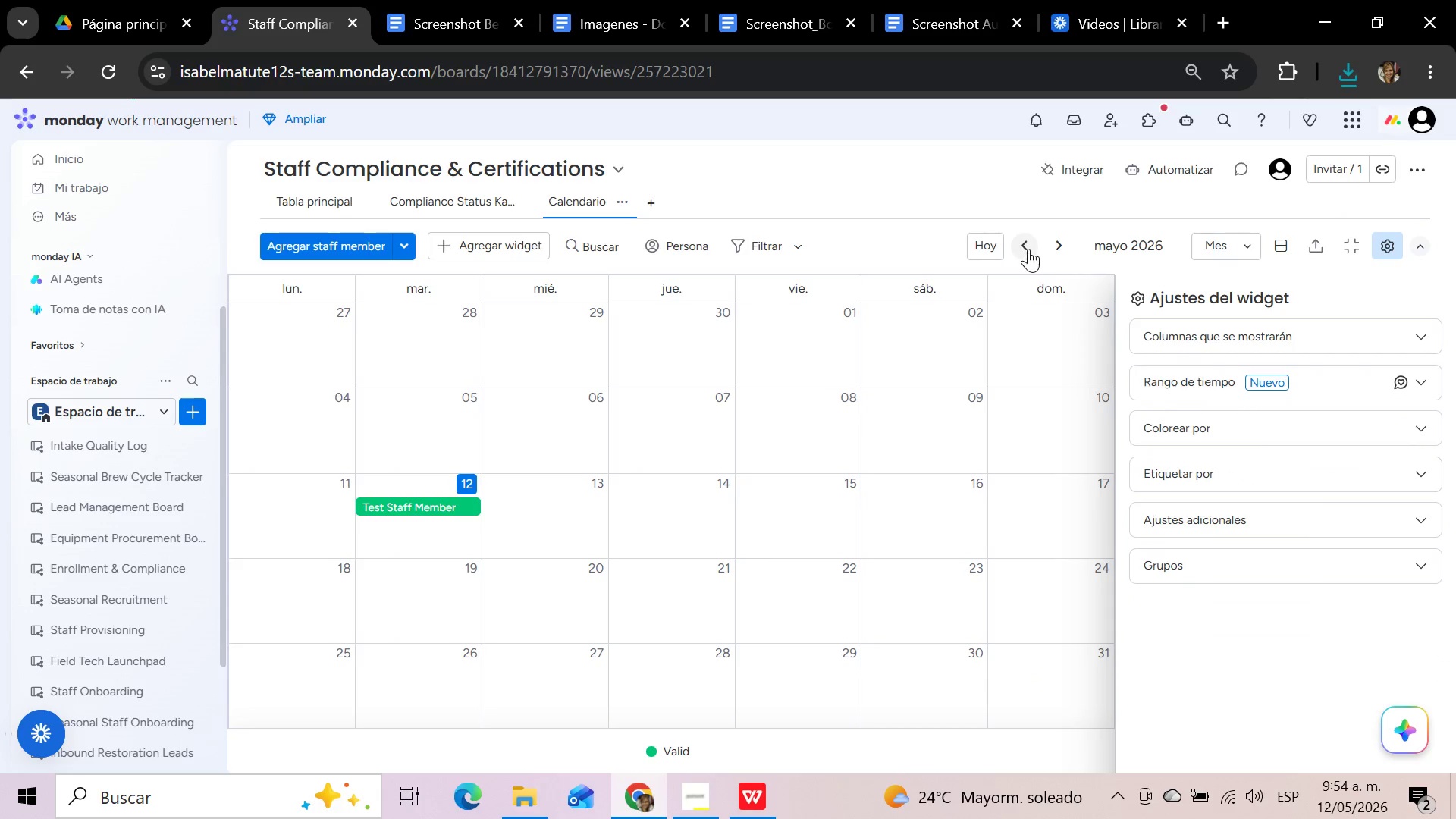 
left_click([1018, 242])
 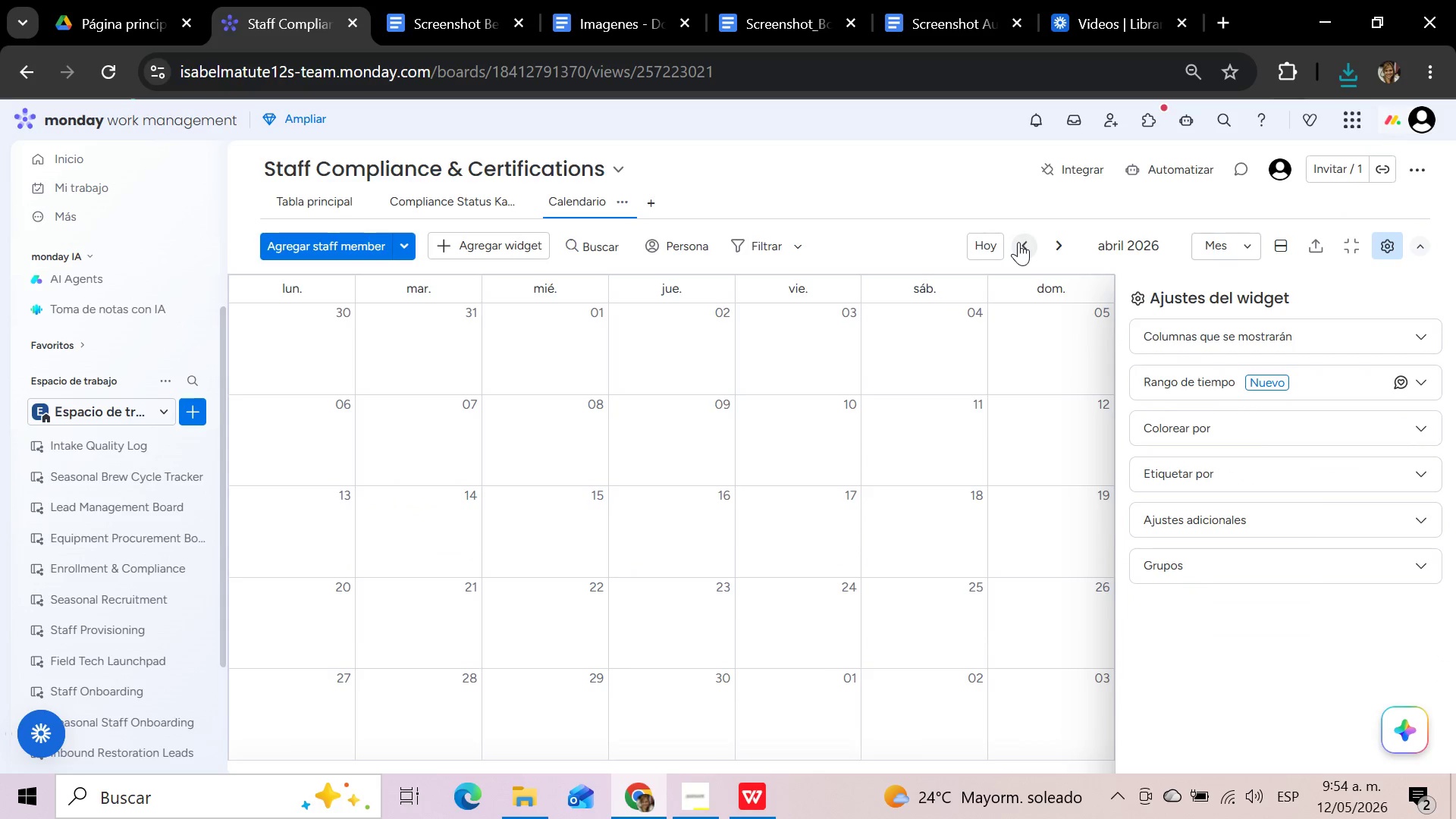 
double_click([1018, 242])
 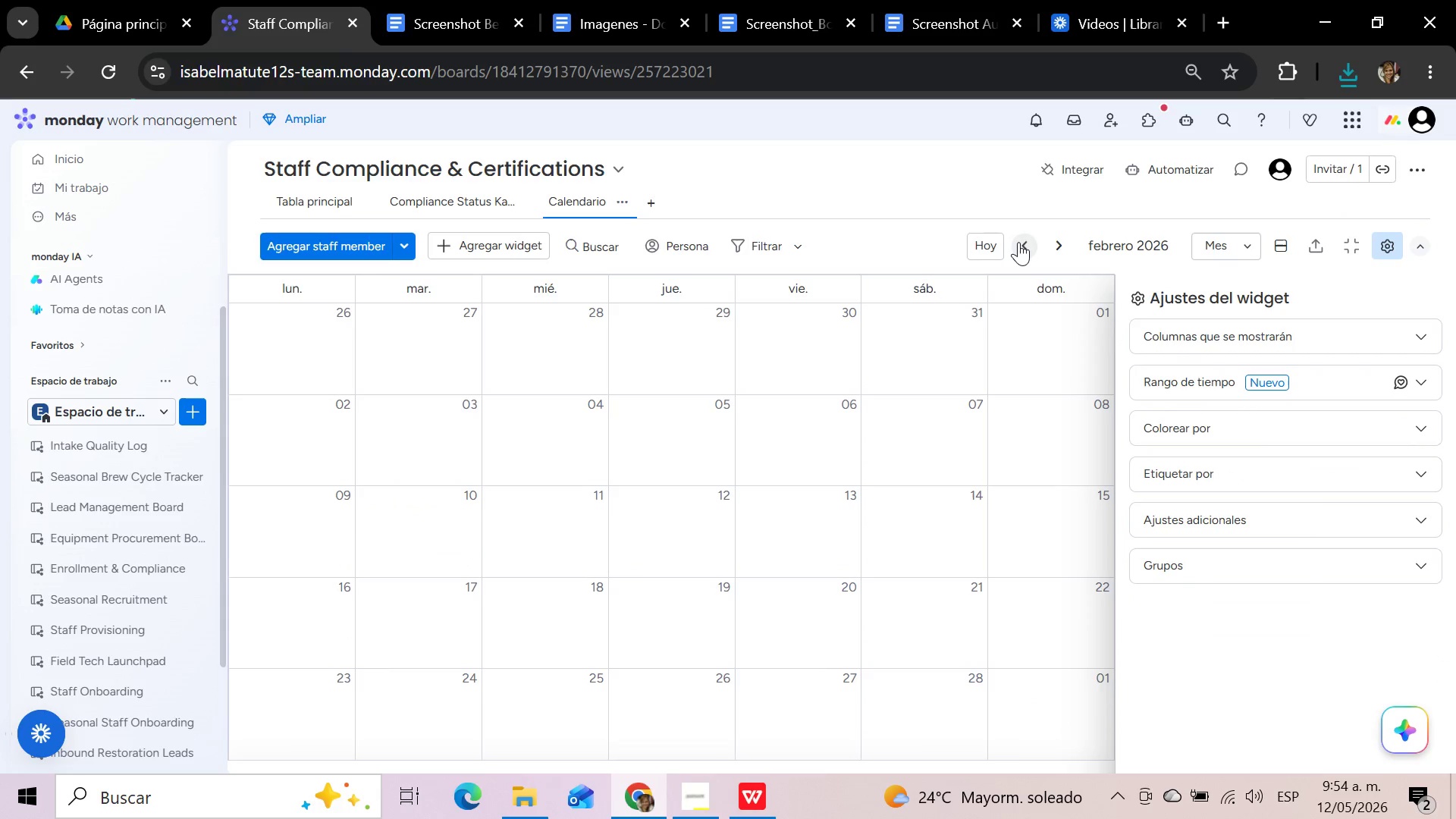 
triple_click([1018, 242])
 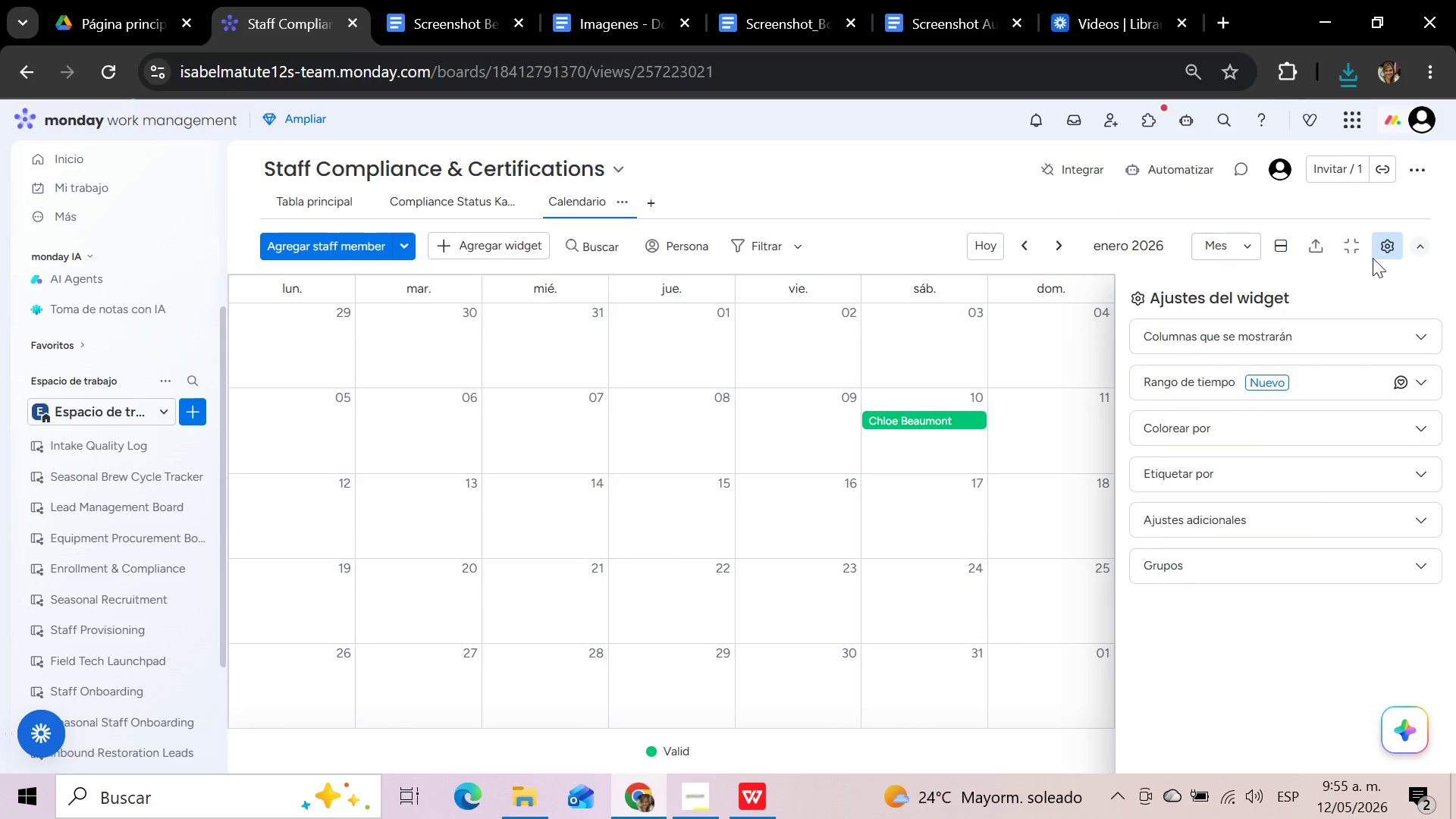 
left_click([1392, 245])
 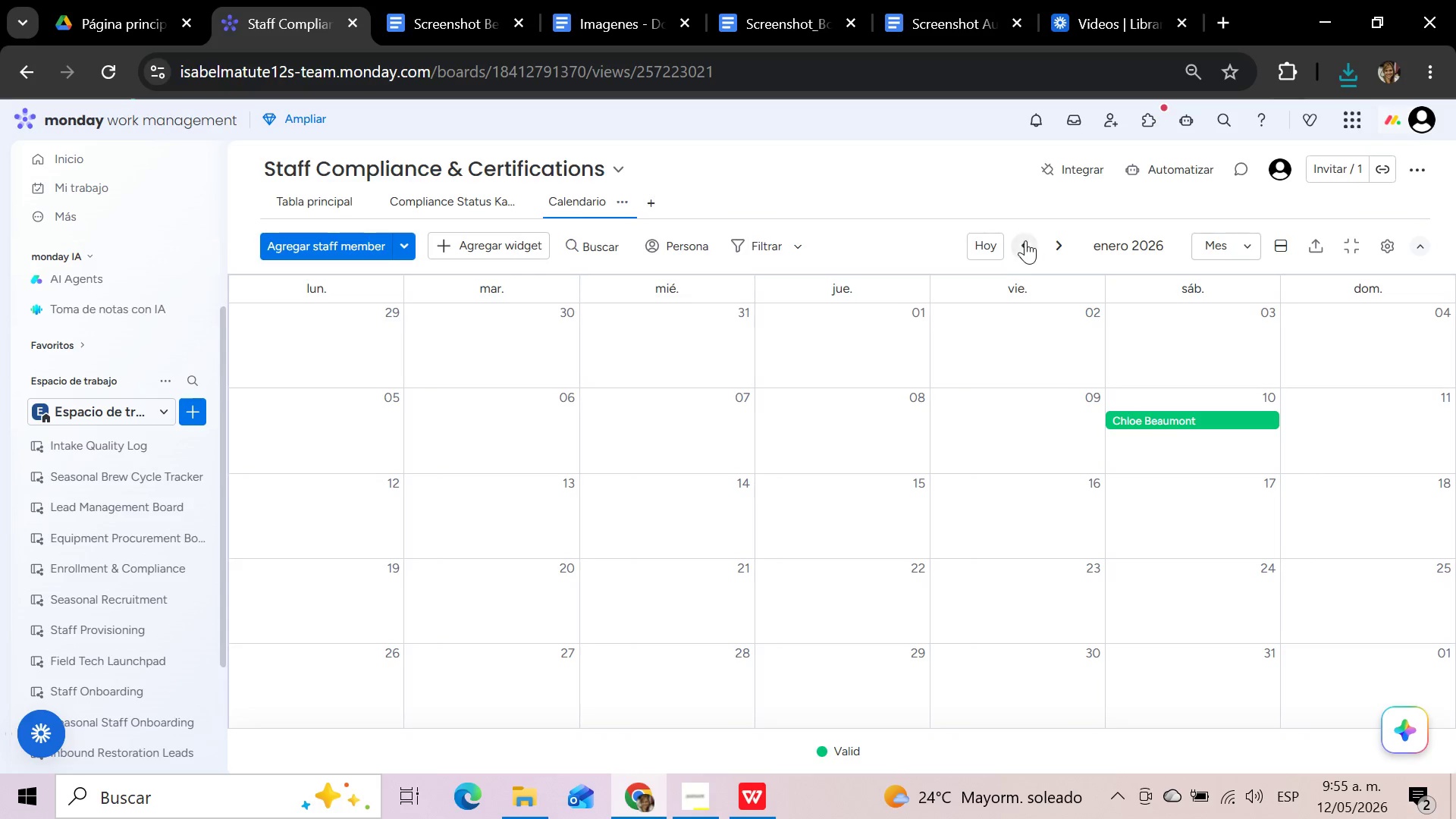 
double_click([1023, 240])
 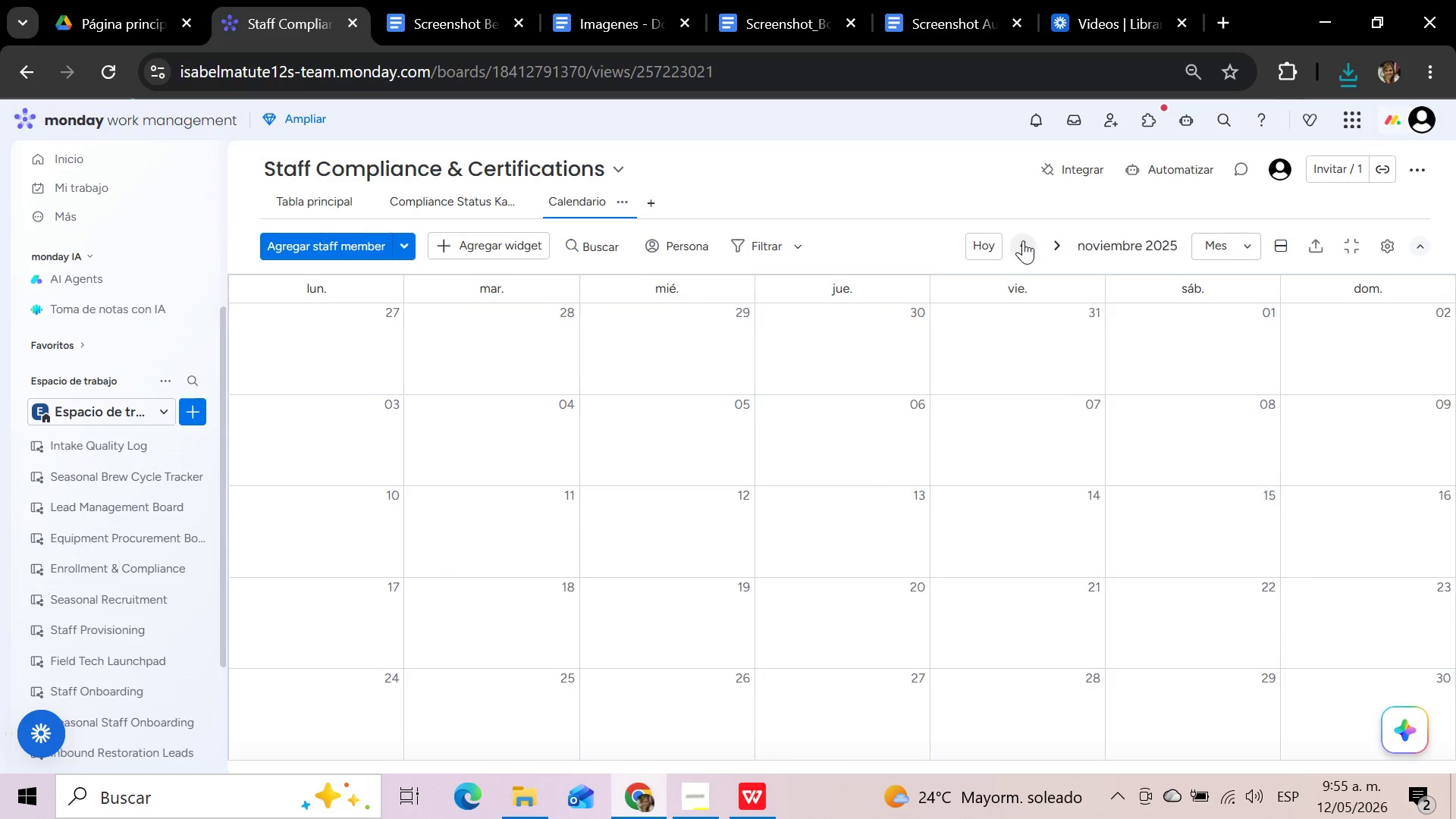 
triple_click([1023, 240])
 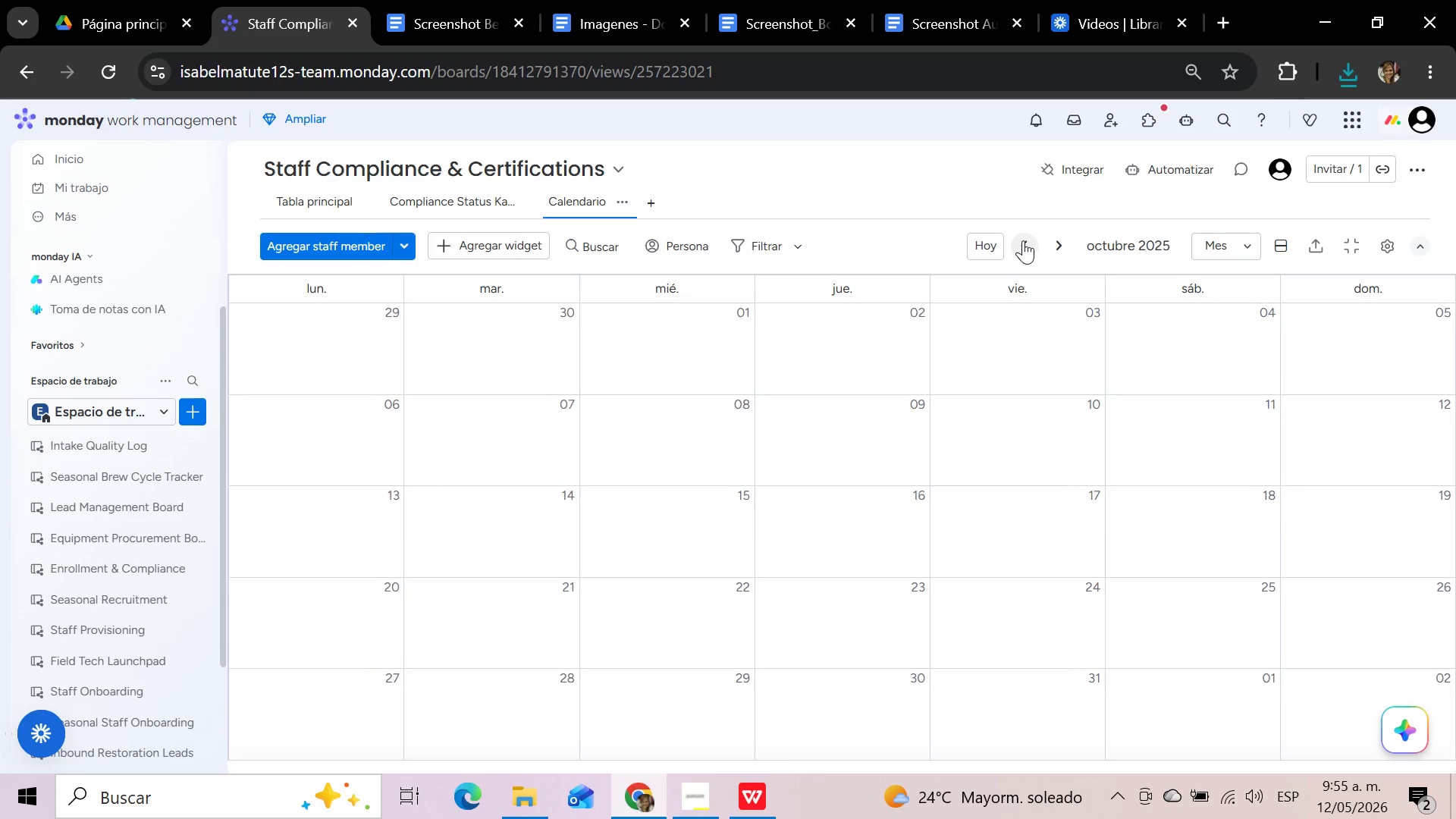 
triple_click([1023, 240])
 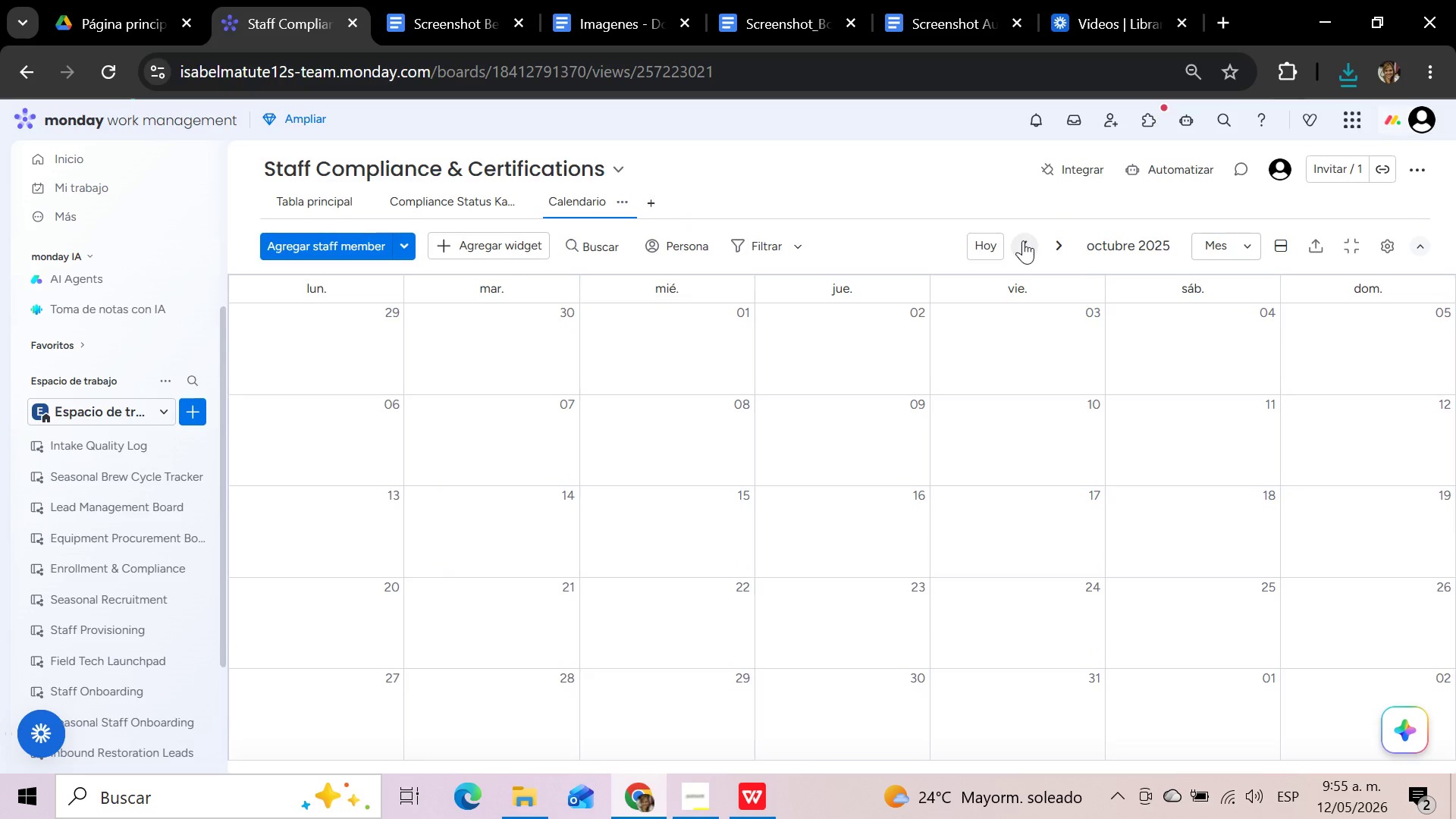 
triple_click([1023, 240])
 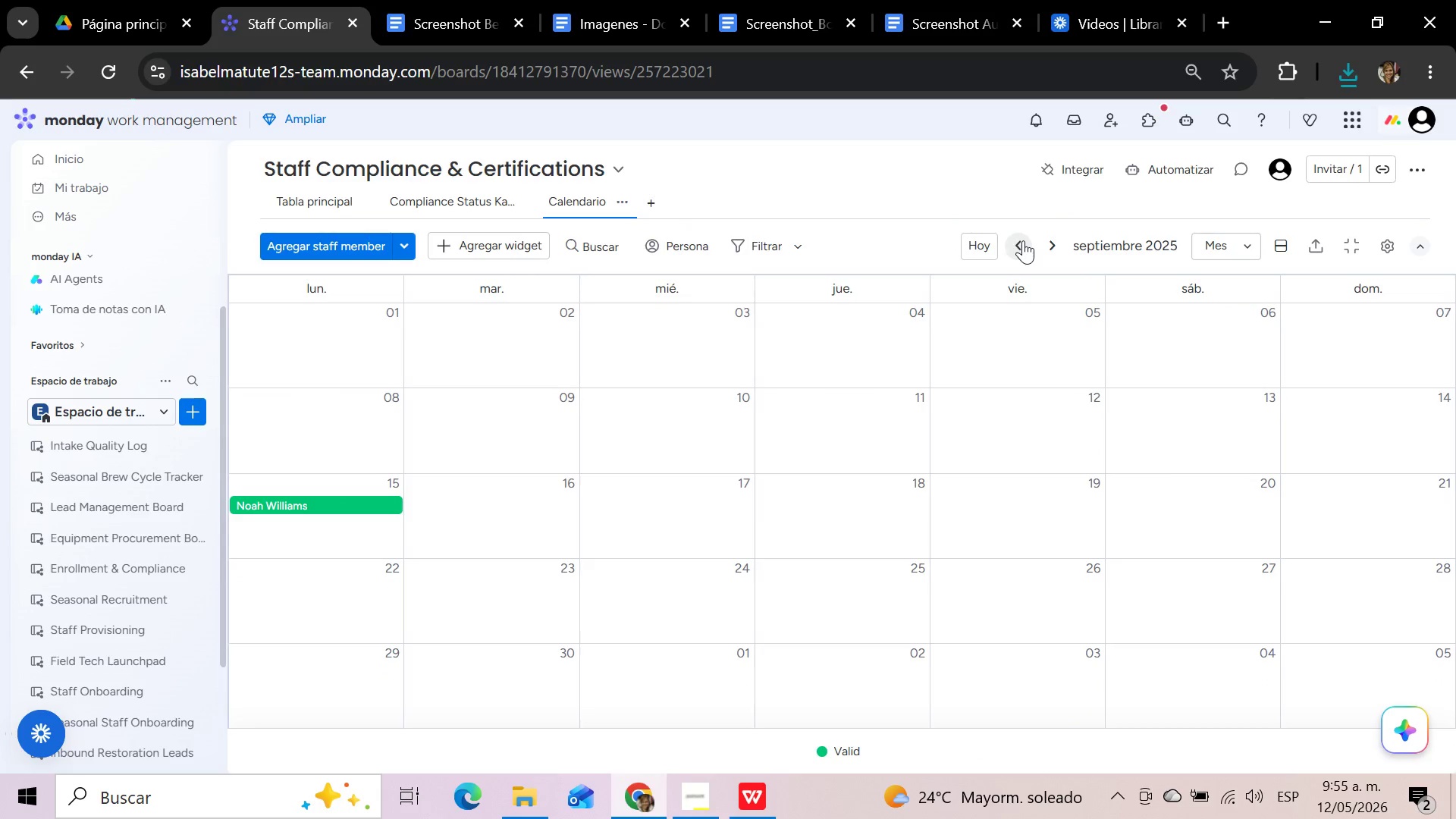 
triple_click([1023, 240])
 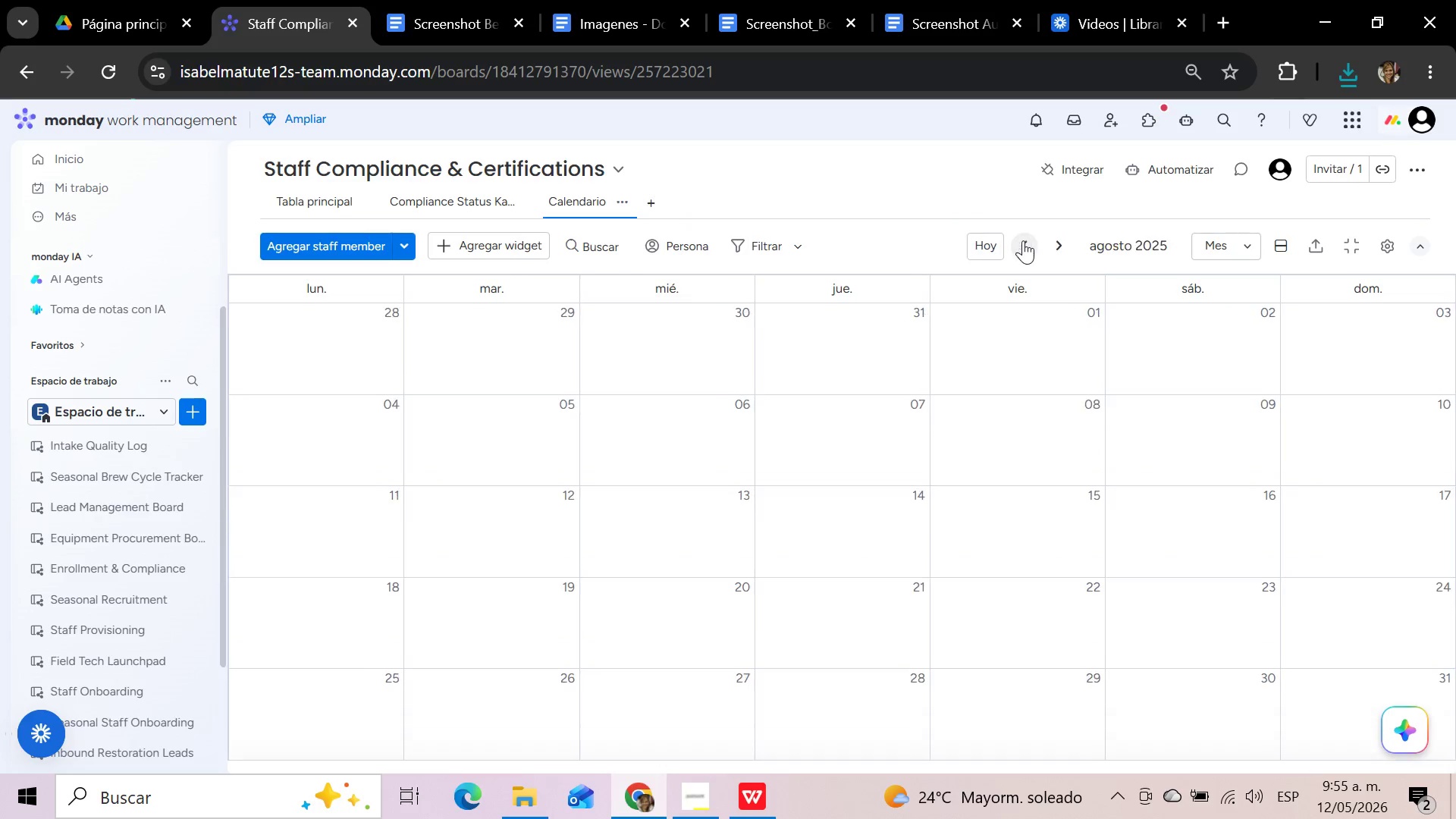 
triple_click([1023, 240])
 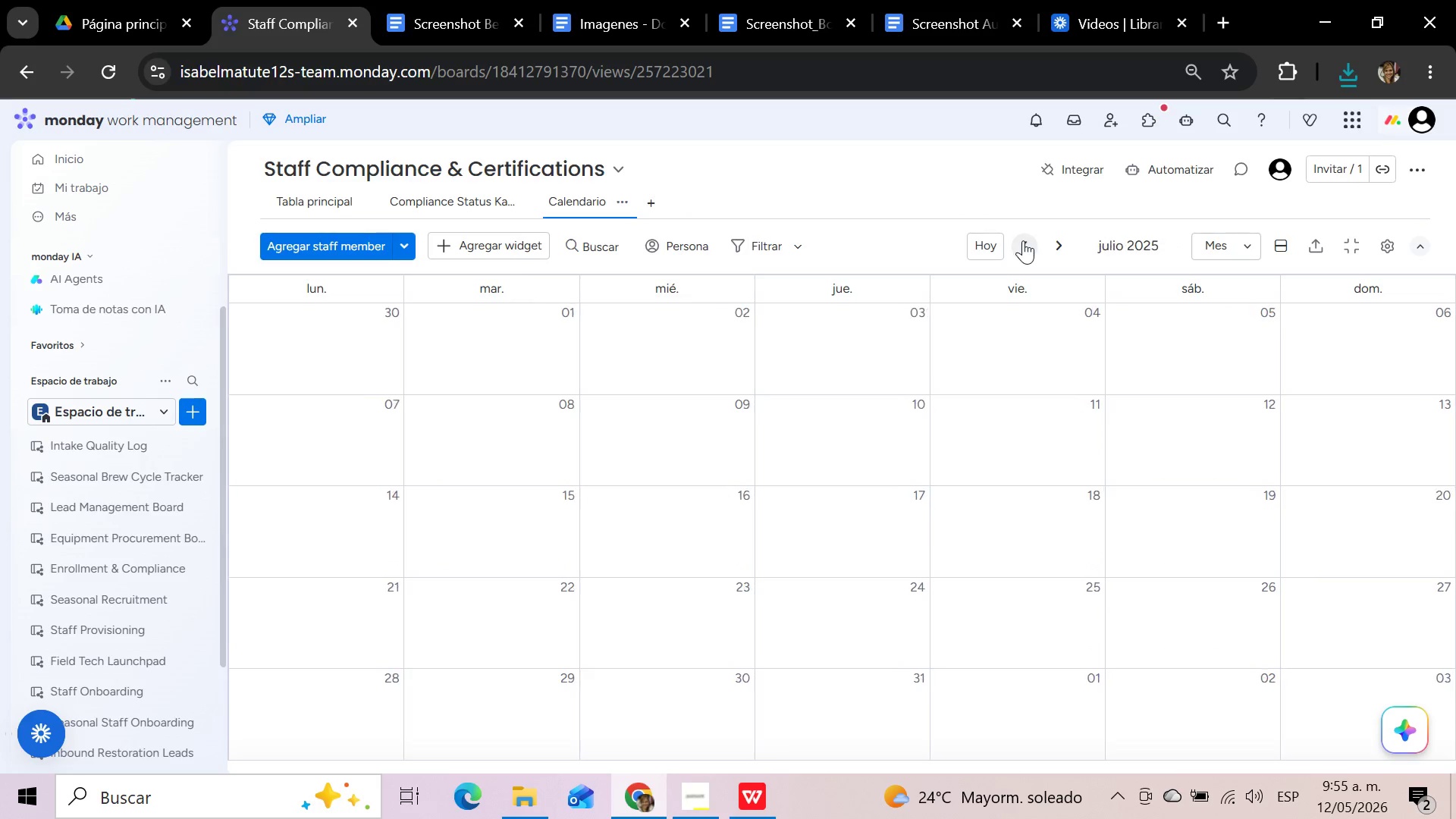 
triple_click([1023, 240])
 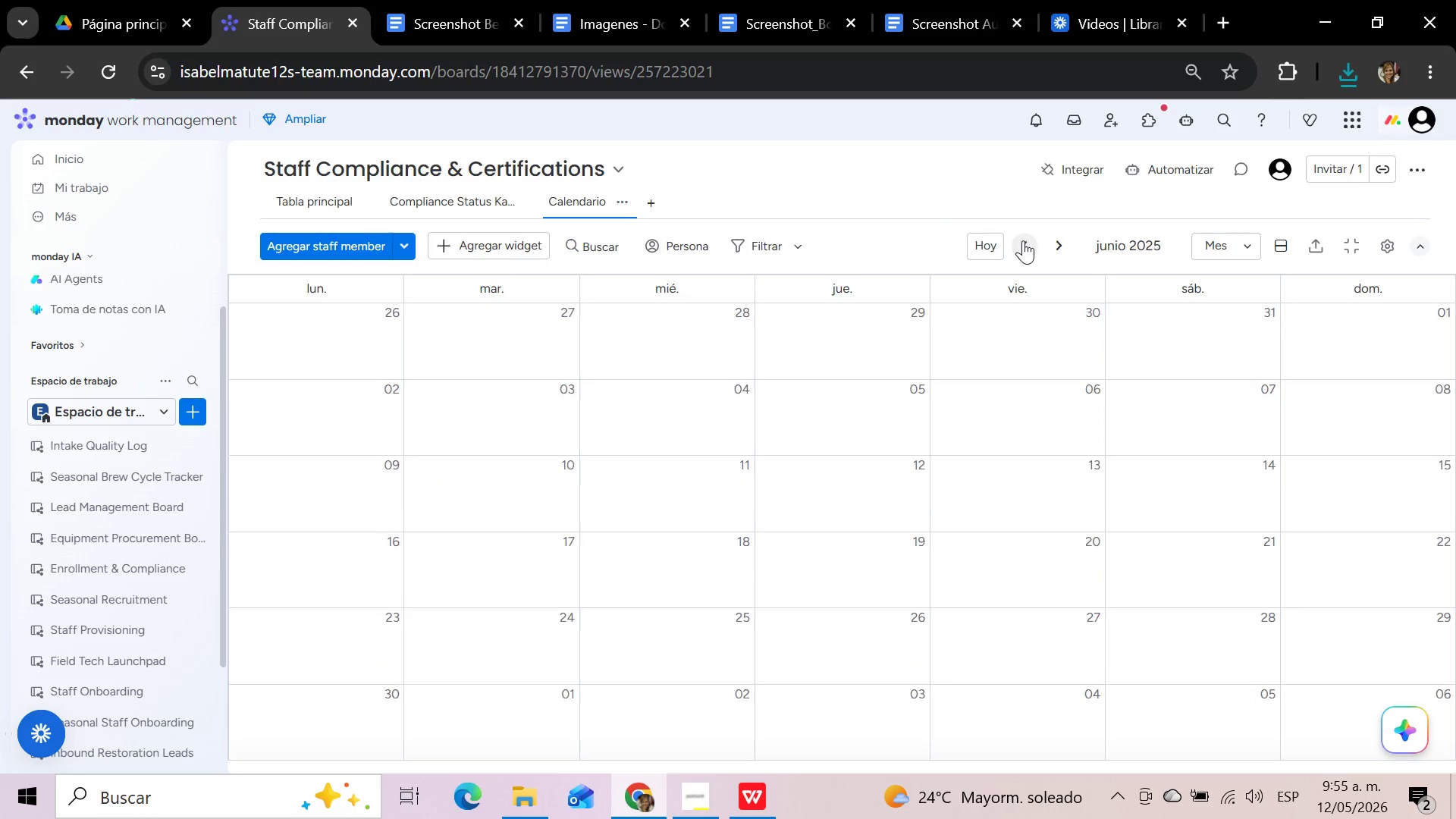 
triple_click([1023, 240])
 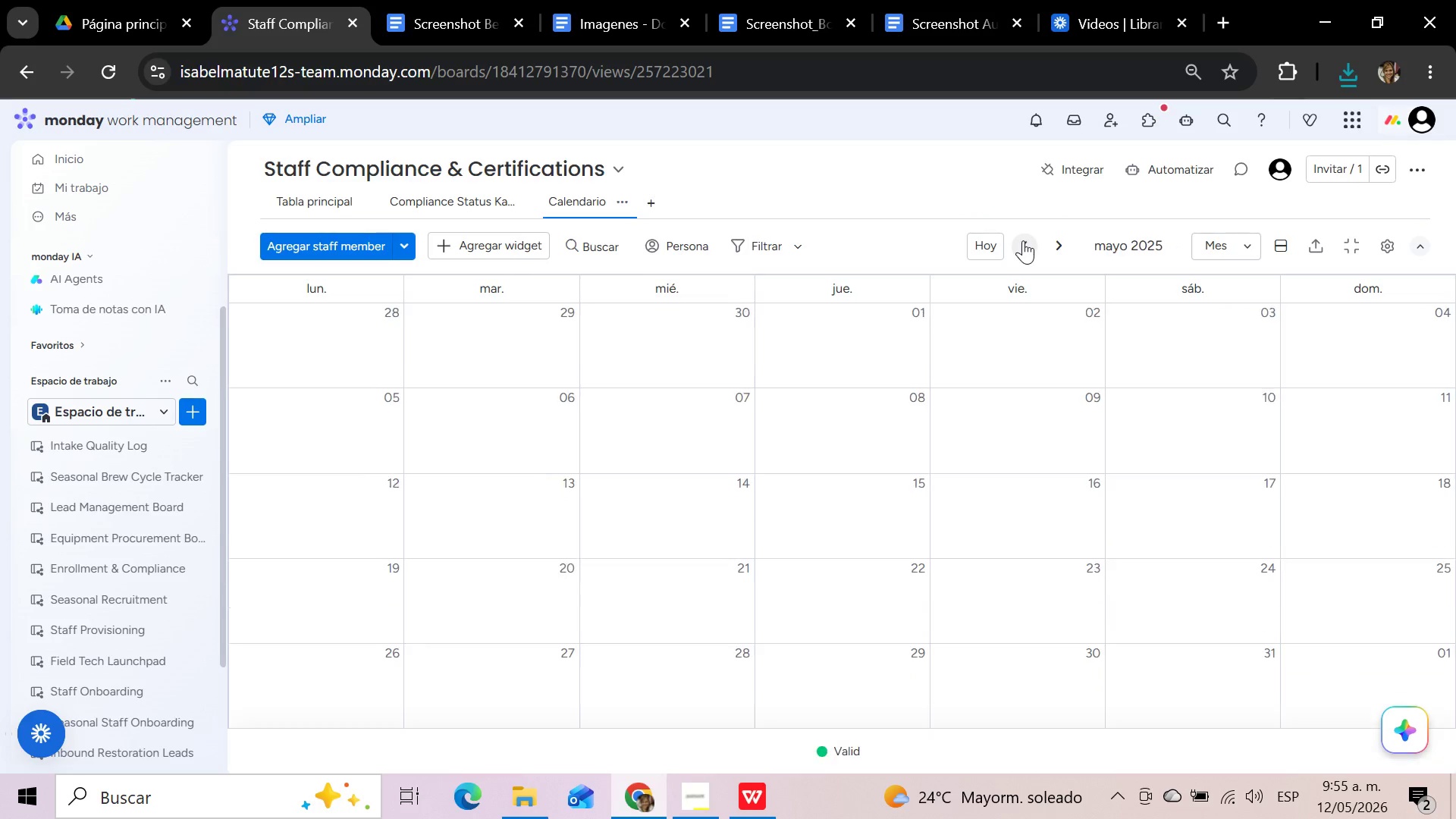 
triple_click([1023, 240])
 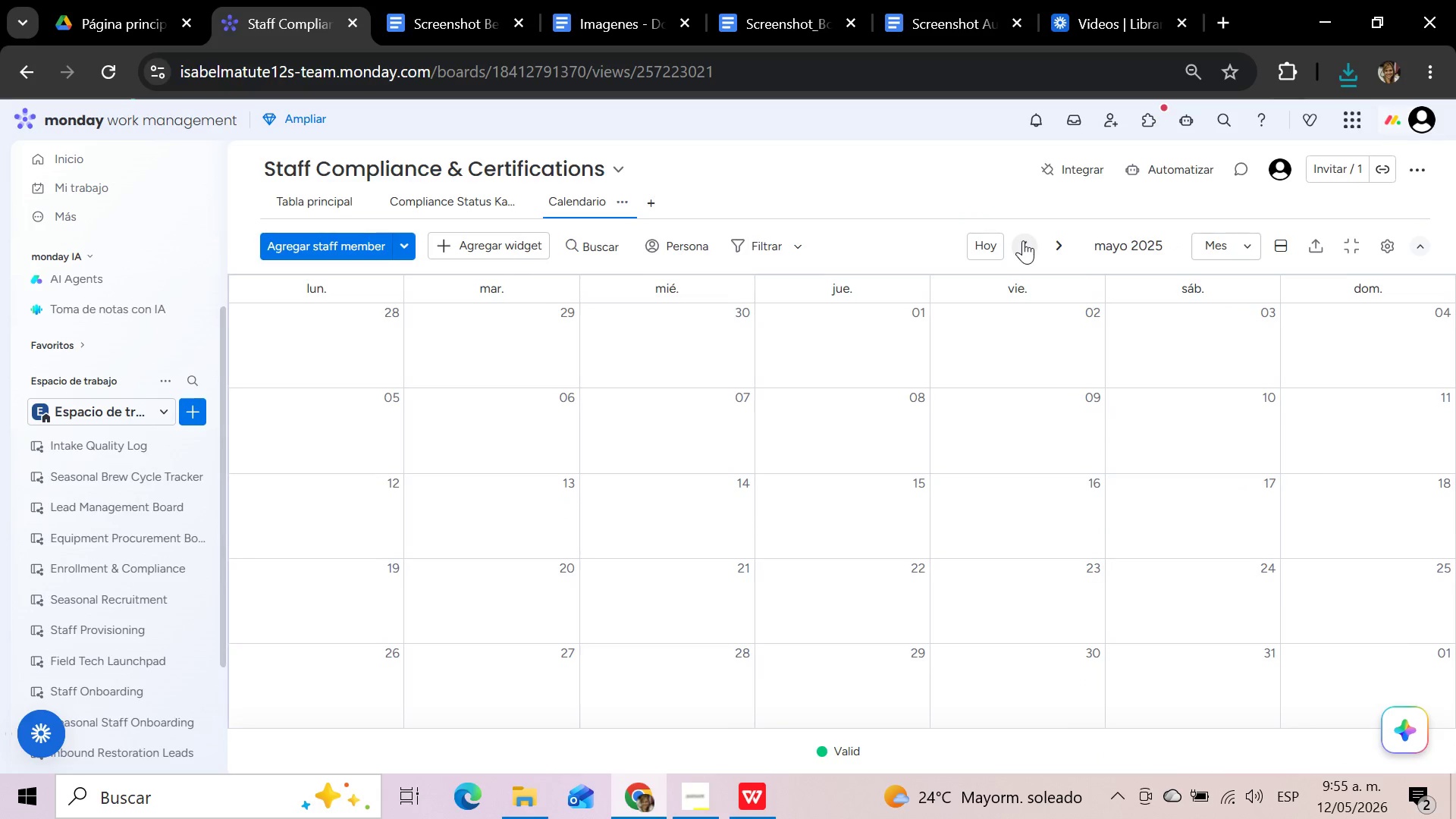 
triple_click([1023, 240])
 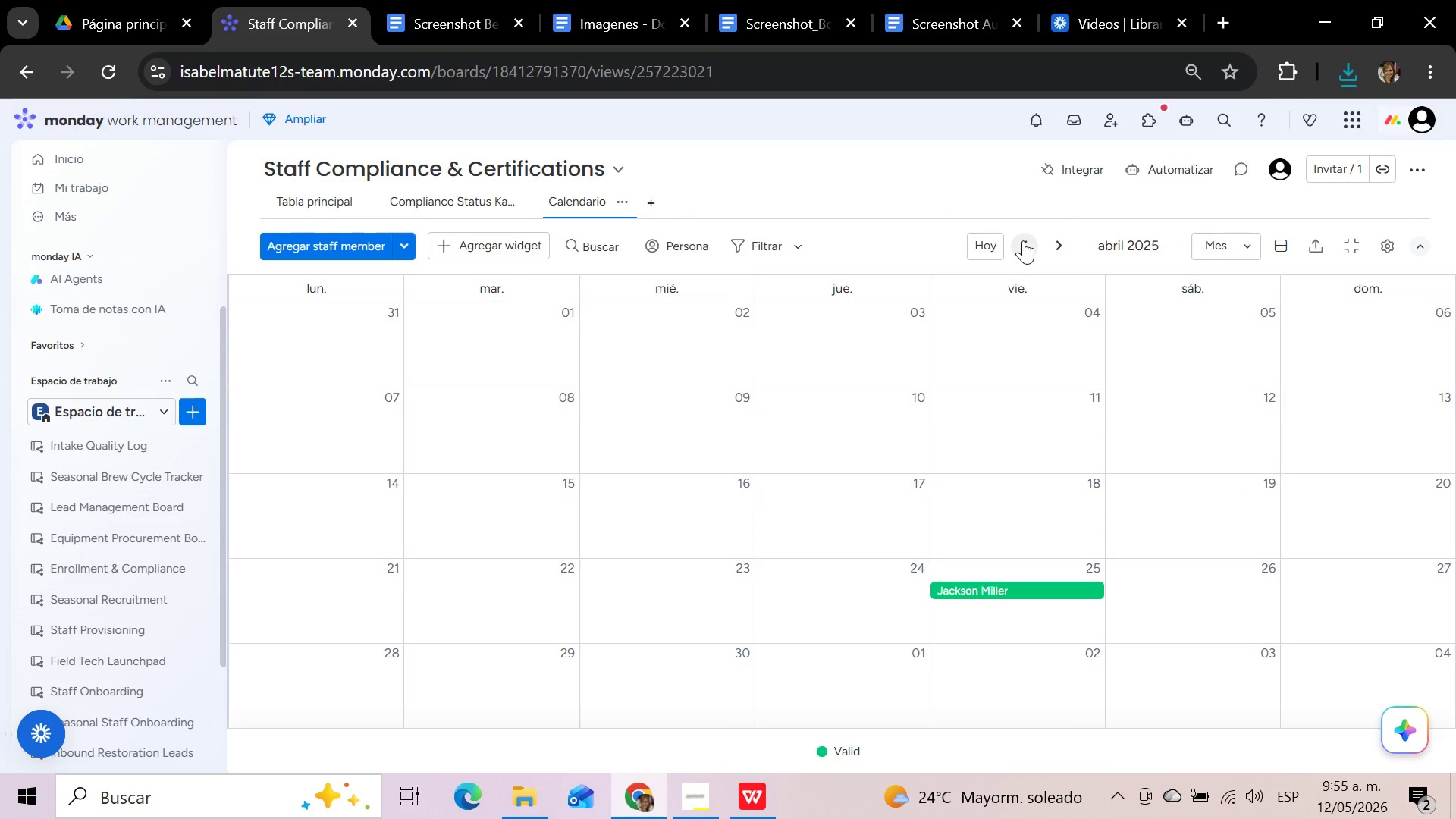 
triple_click([1023, 240])
 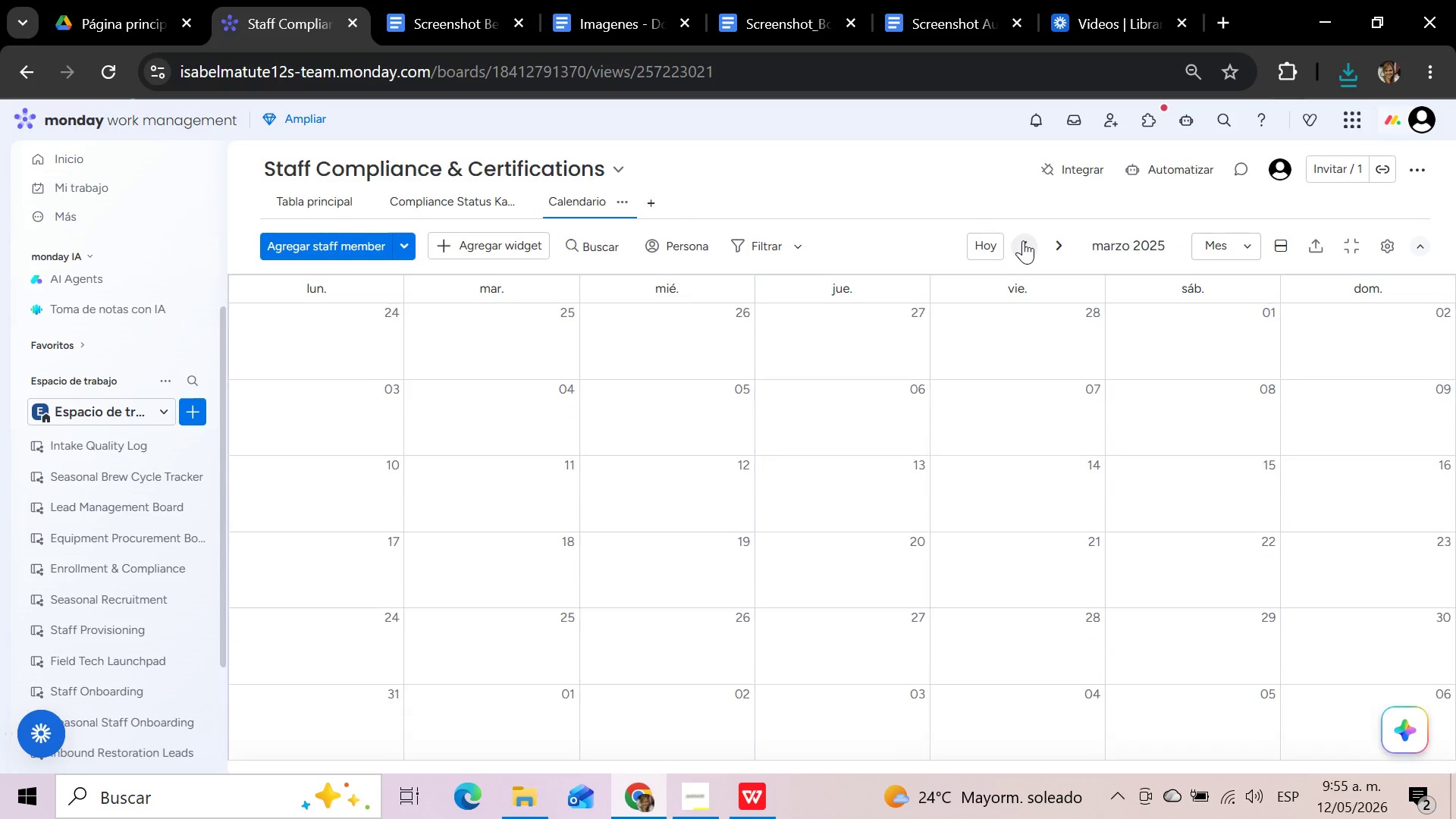 
triple_click([1023, 240])
 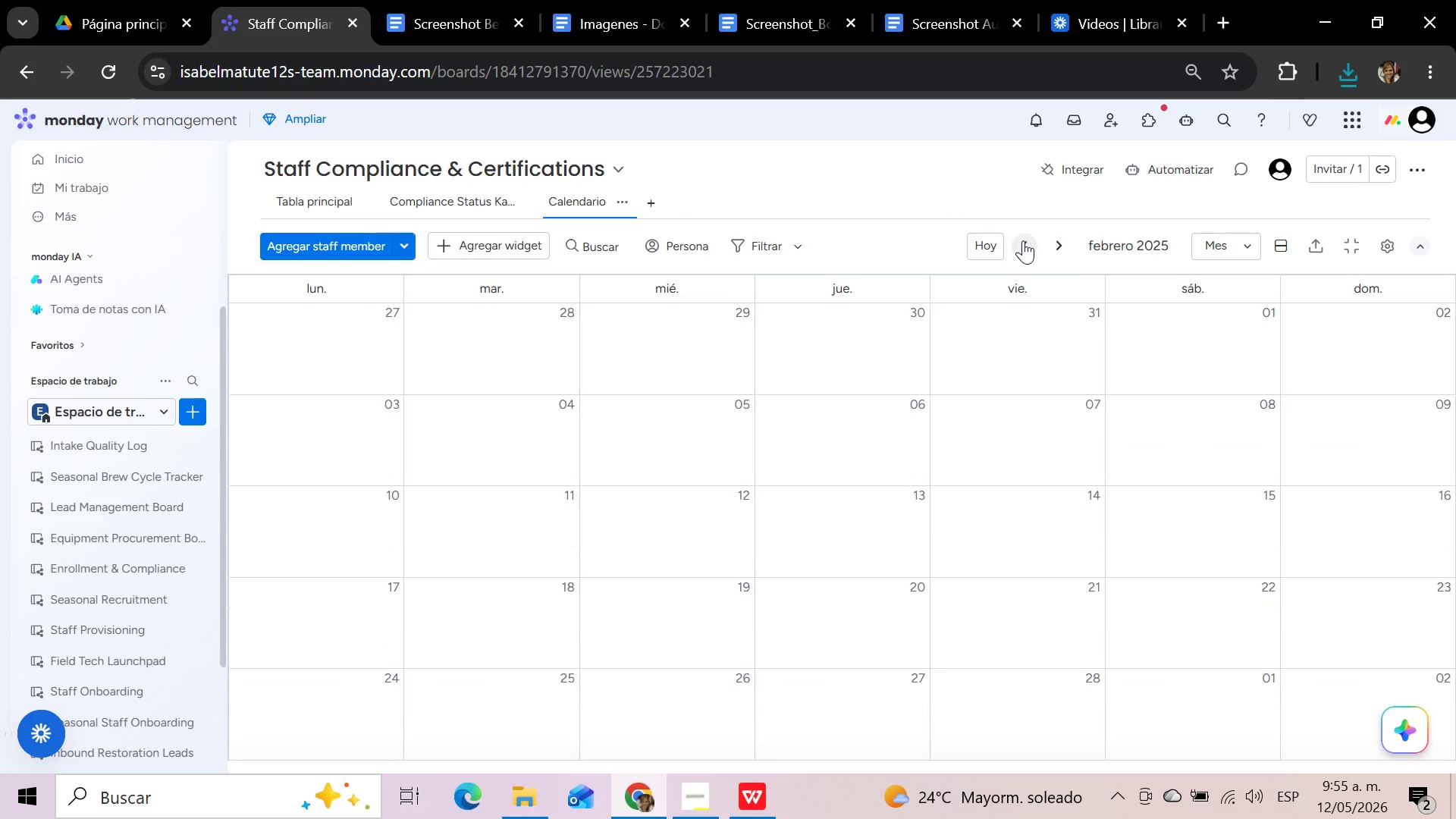 
triple_click([1023, 240])
 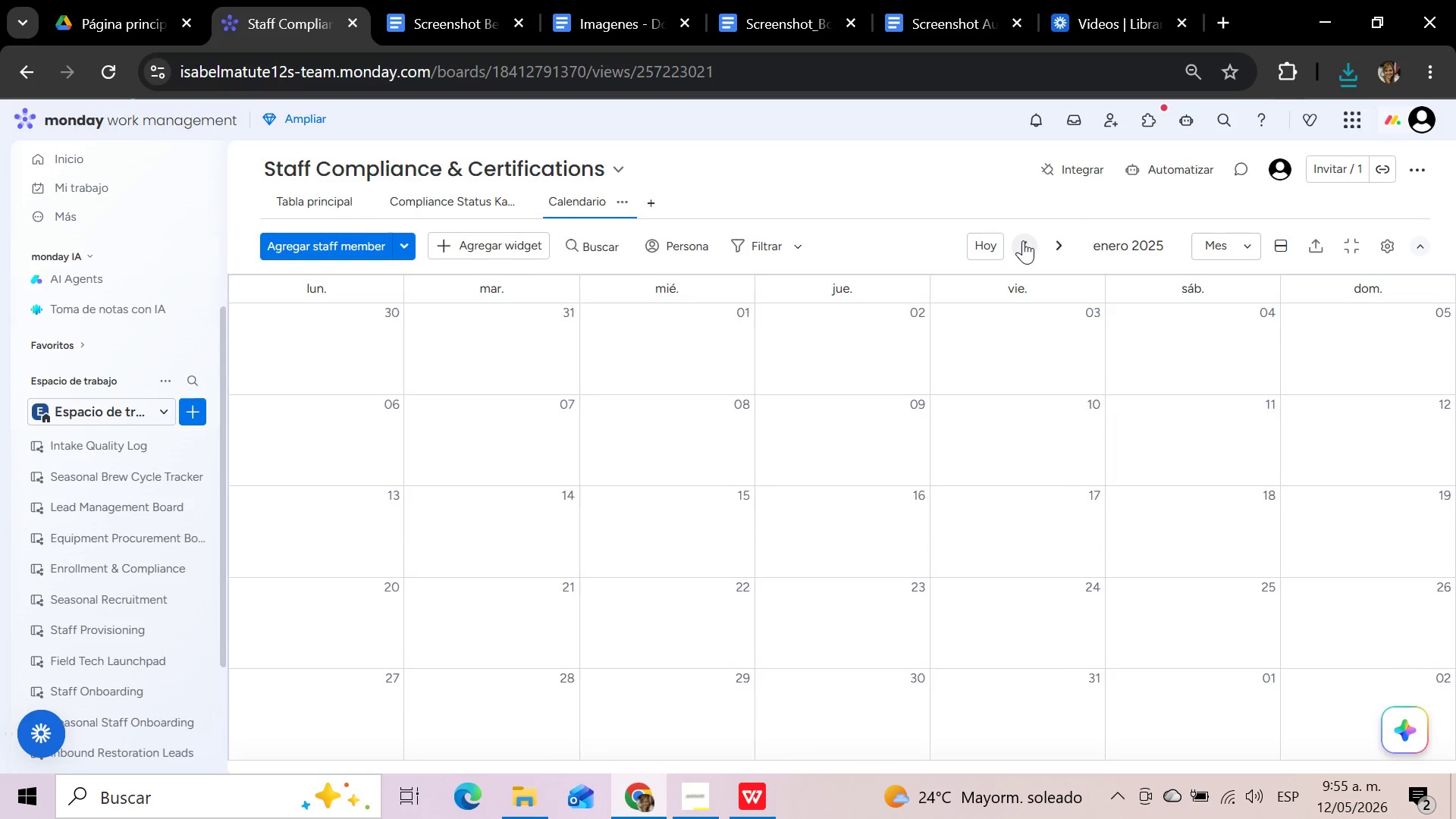 
triple_click([1023, 240])
 